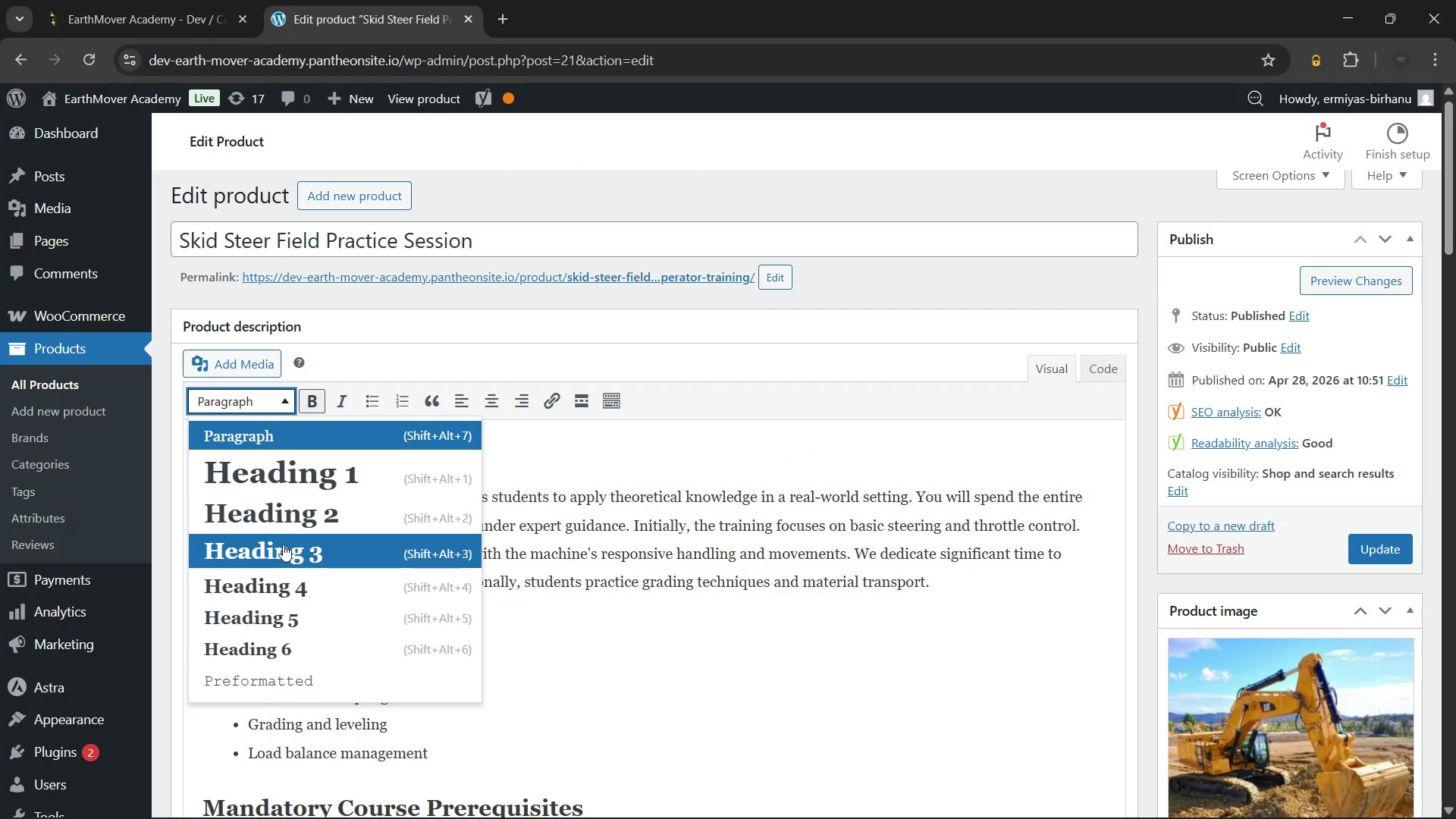 
left_click([283, 544])
 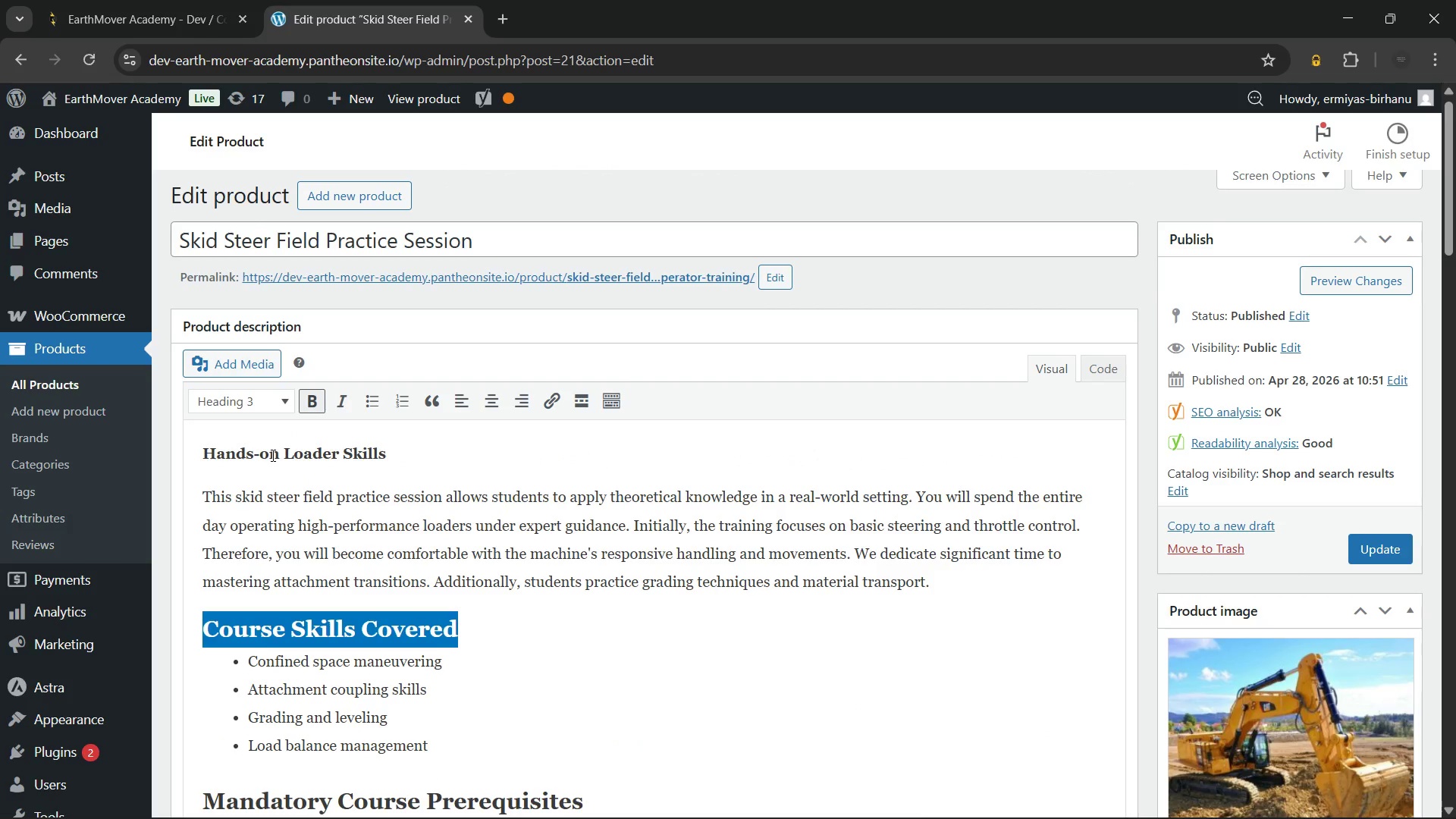 
double_click([271, 455])
 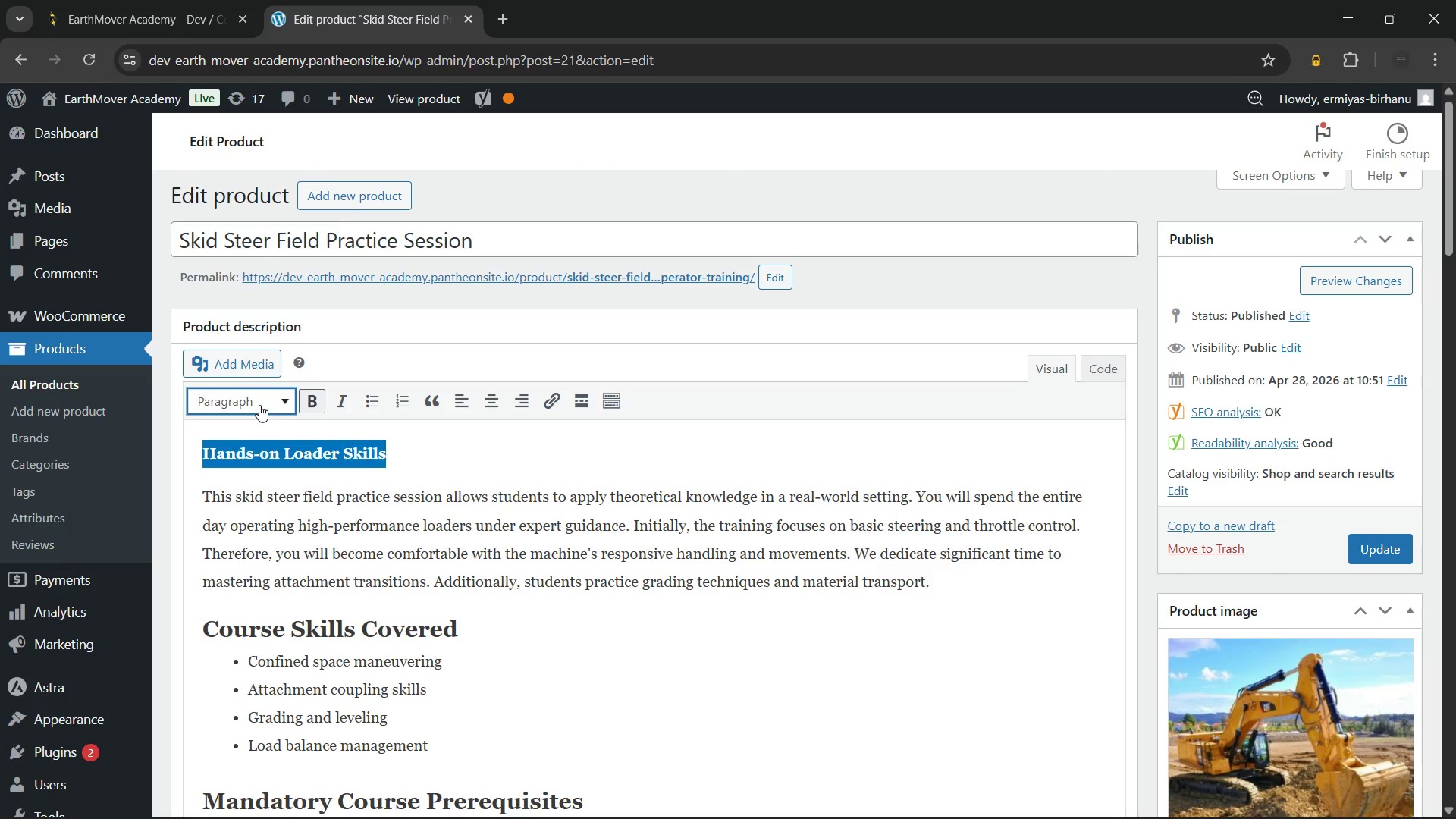 
triple_click([259, 405])
 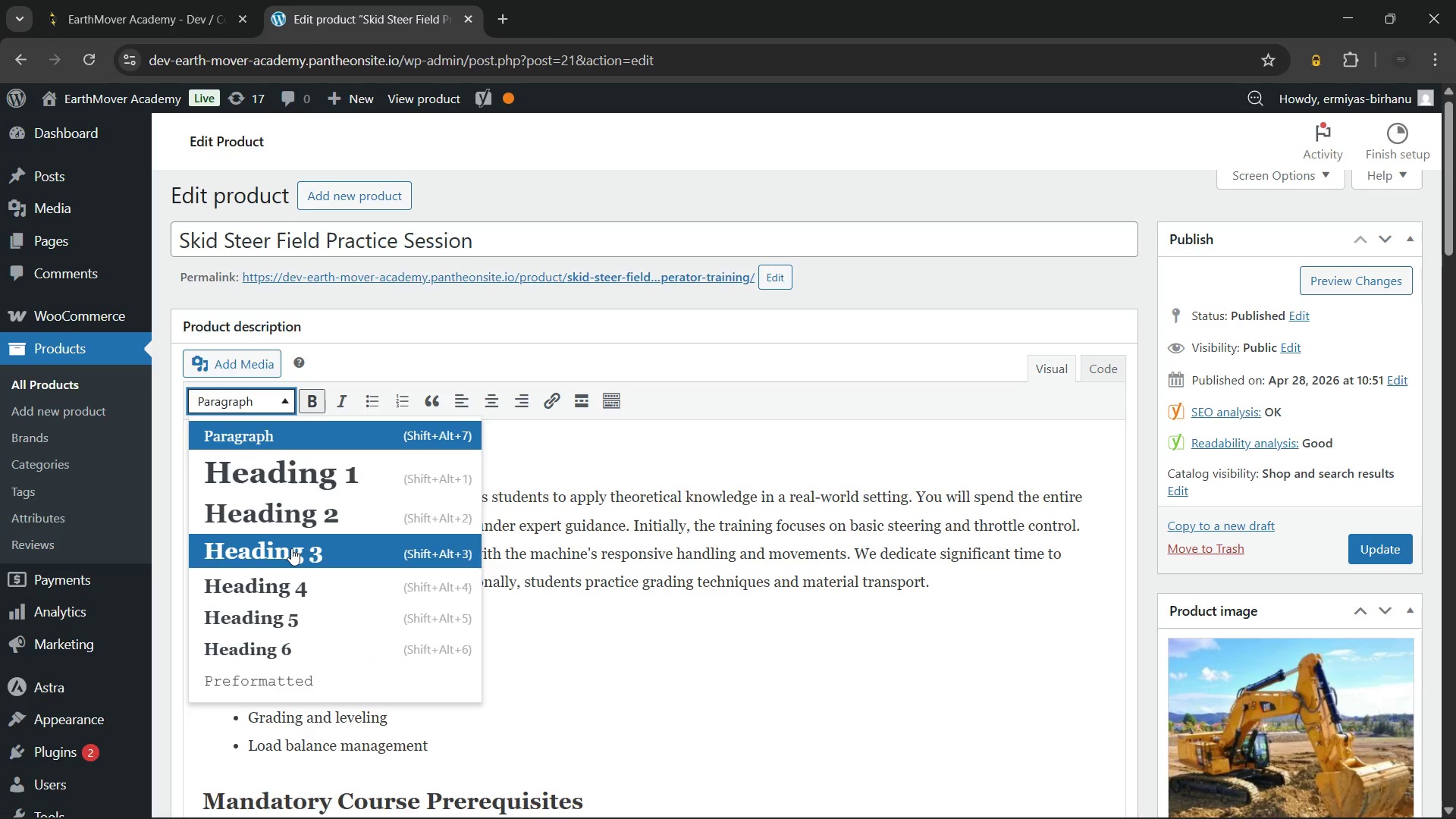 
left_click([292, 550])
 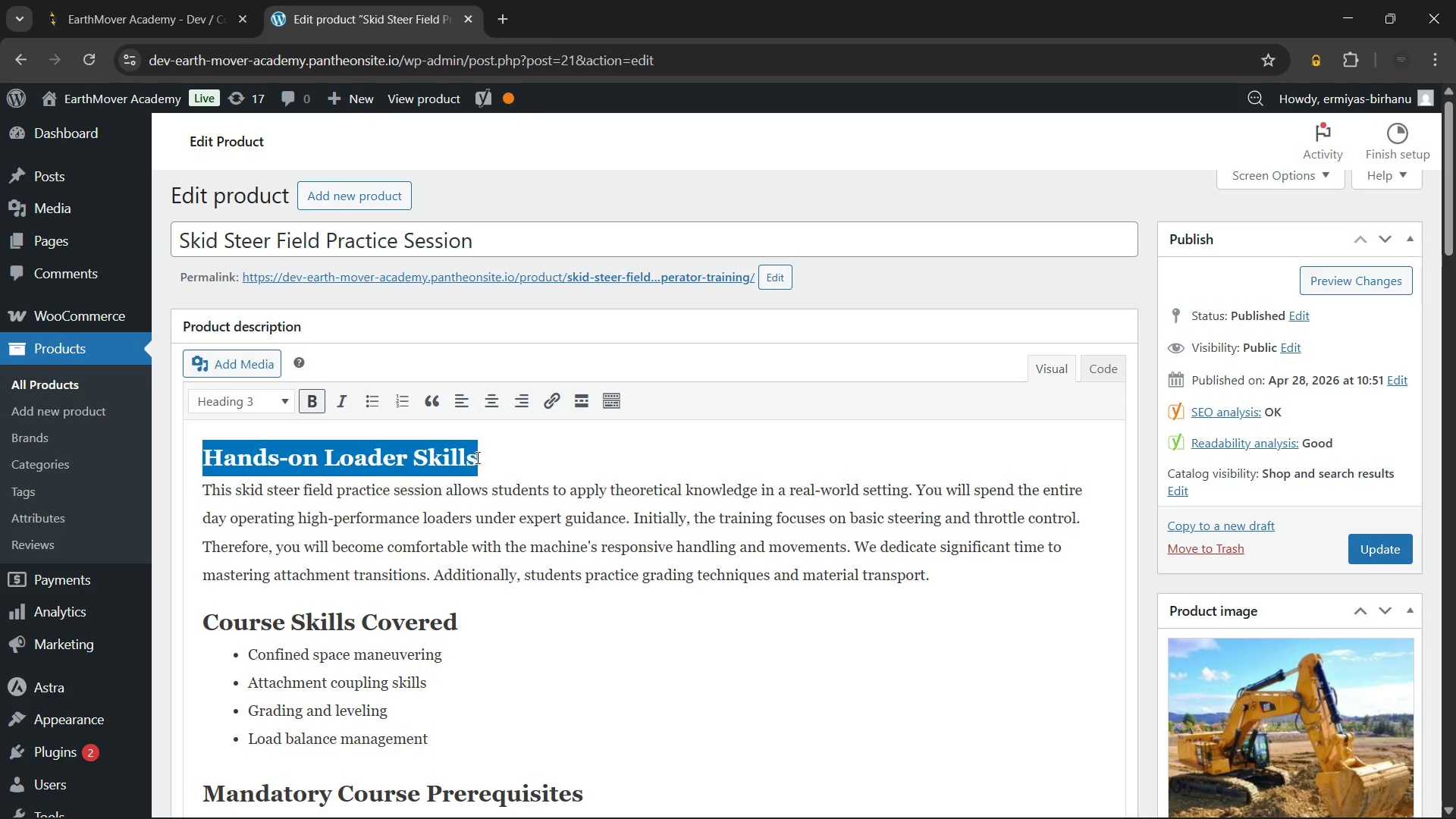 
left_click([476, 457])
 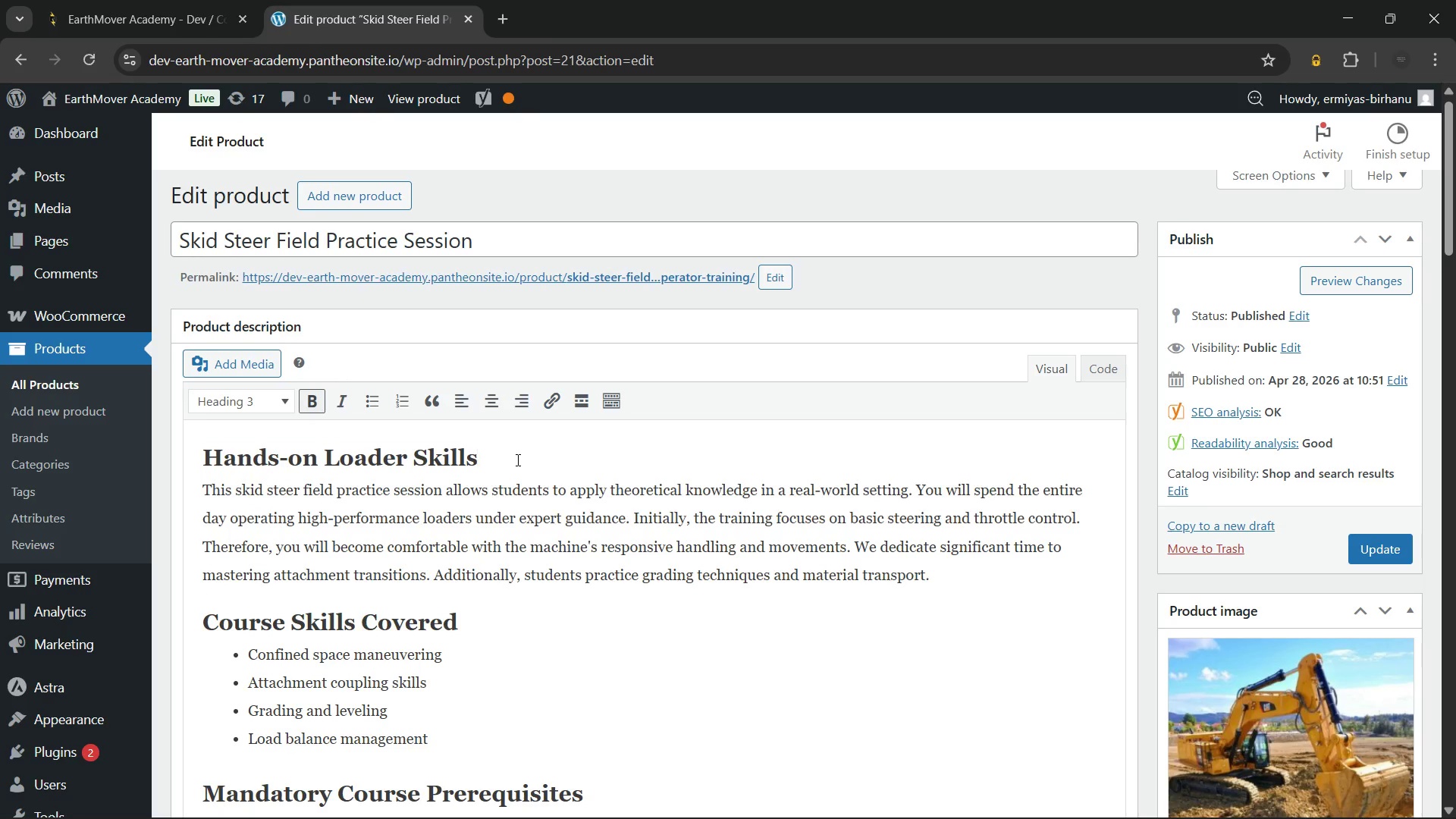 
scroll: coordinate [516, 460], scroll_direction: up, amount: 1.0
 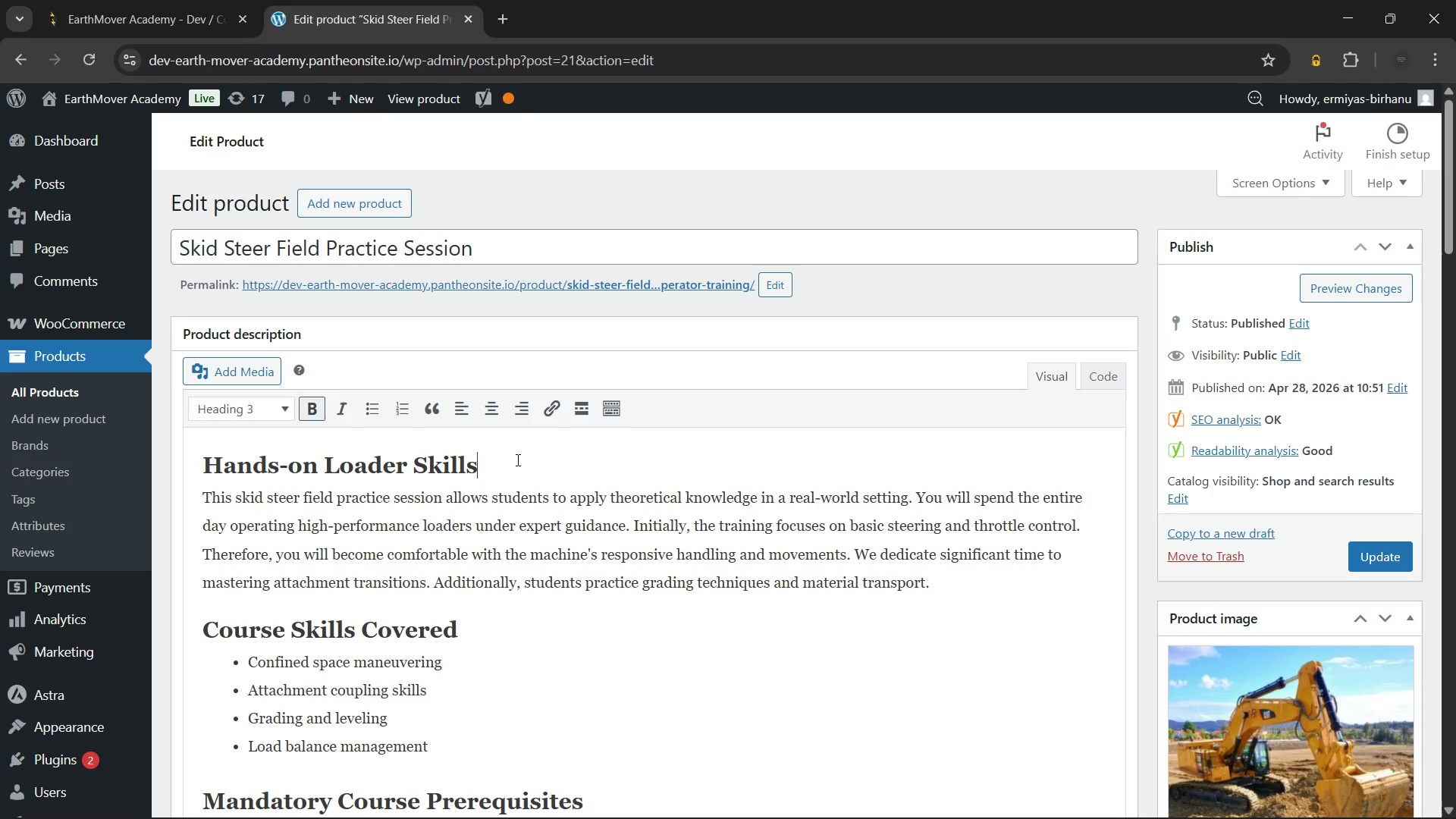 
type( - Skid Steer Field Practice)
 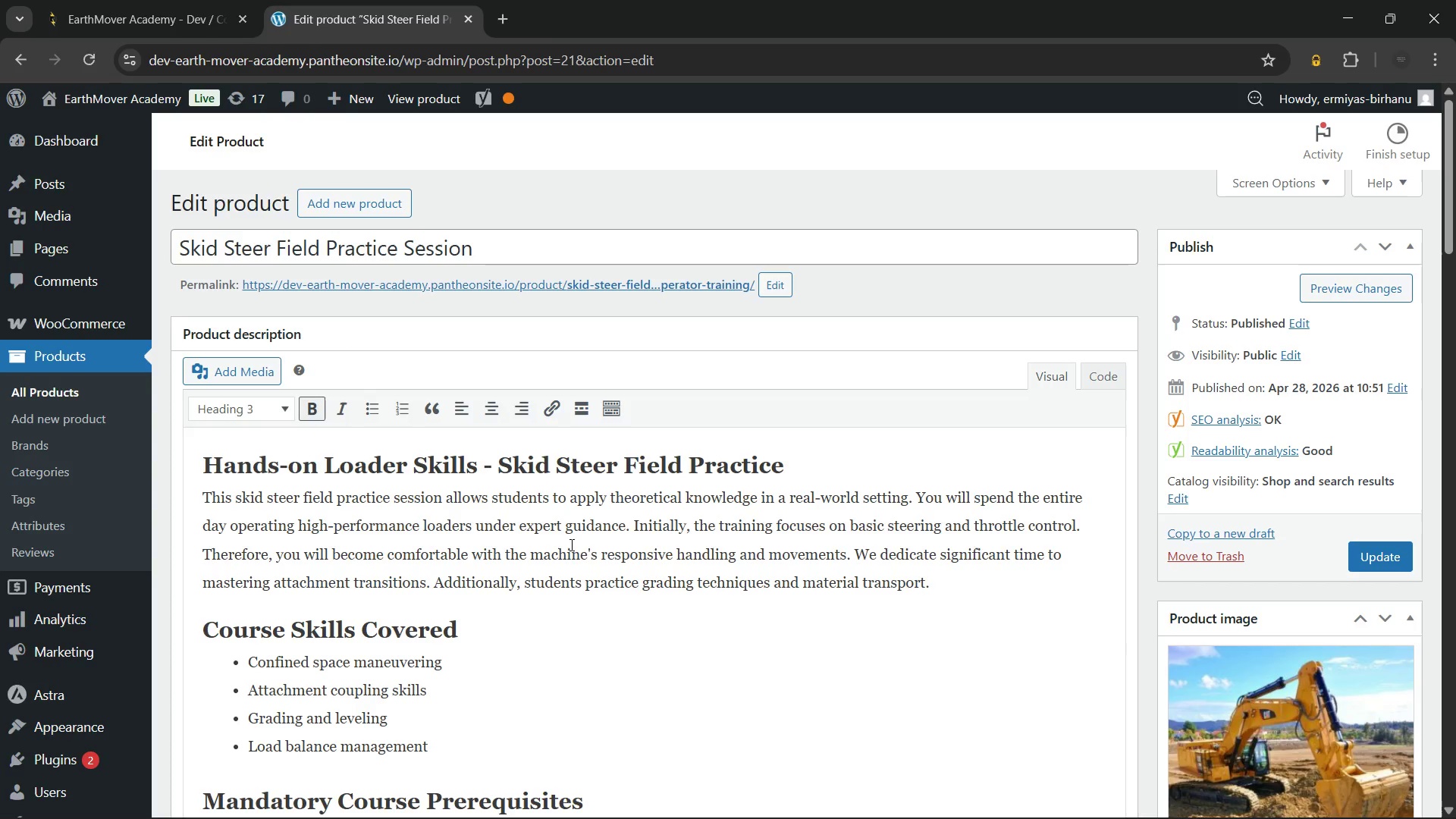 
scroll: coordinate [585, 545], scroll_direction: down, amount: 1.0
 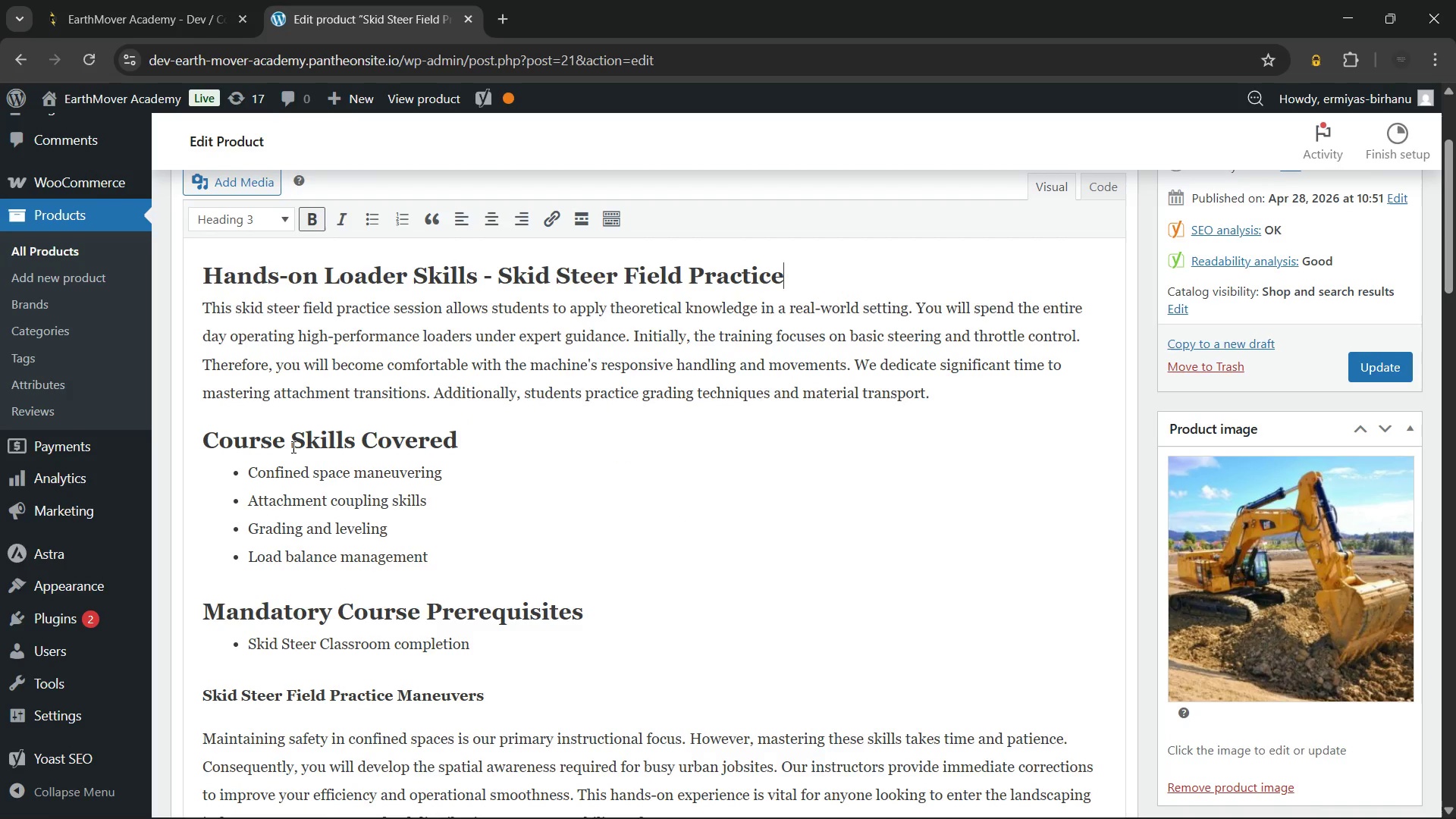 
left_click([292, 447])
 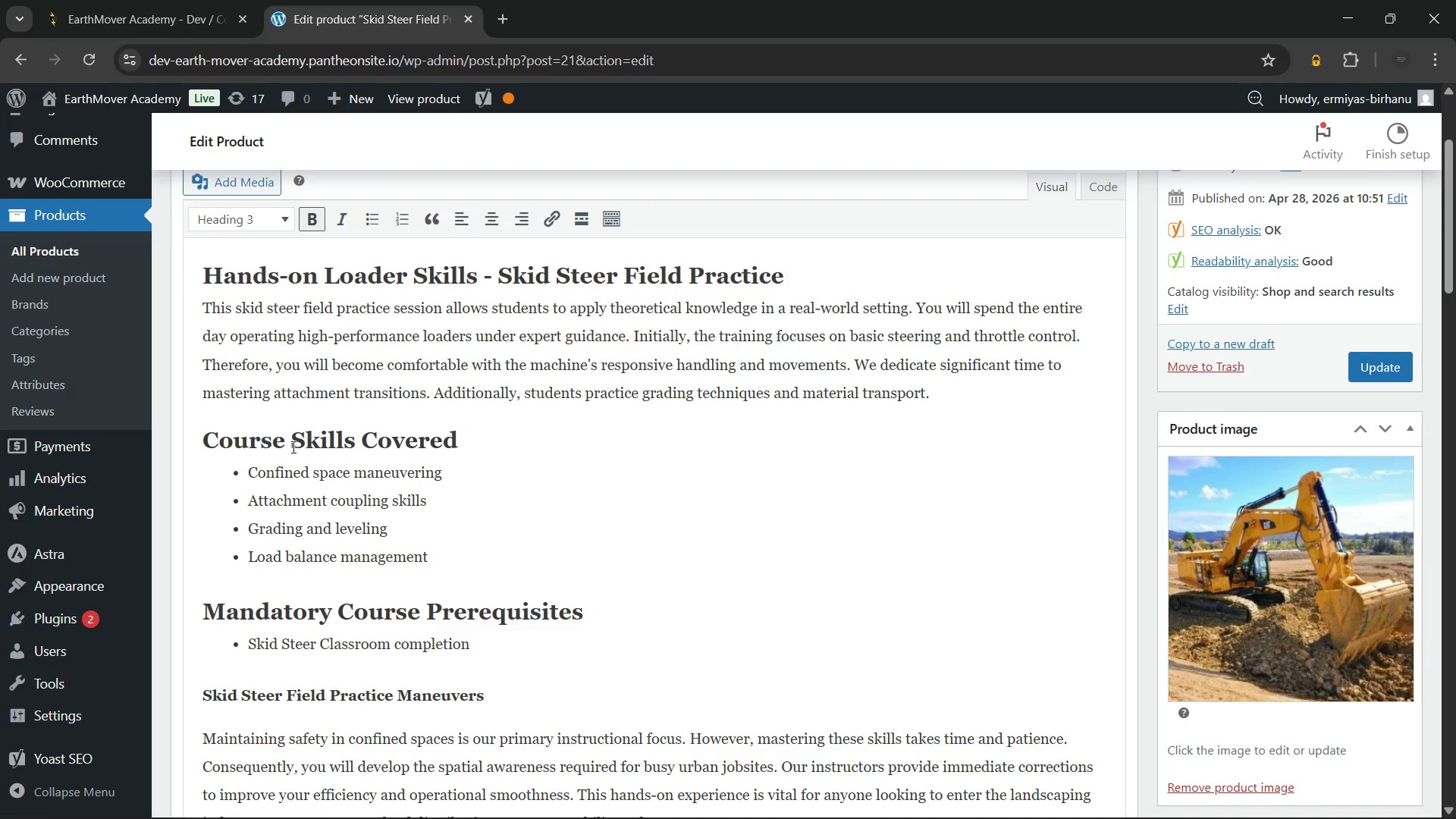 
hold_key(key=Backspace, duration=0.64)
 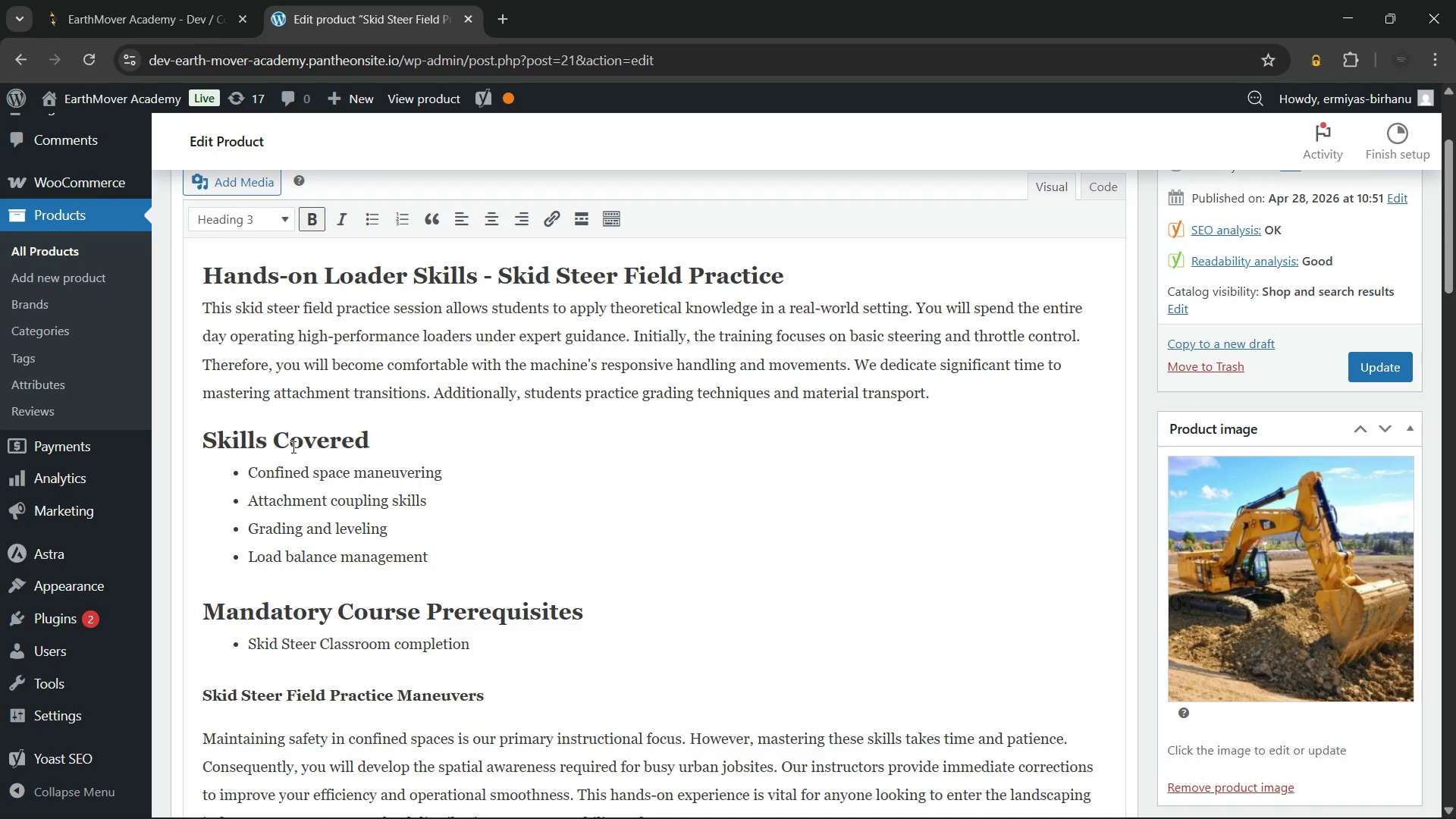 
key(Backspace)
 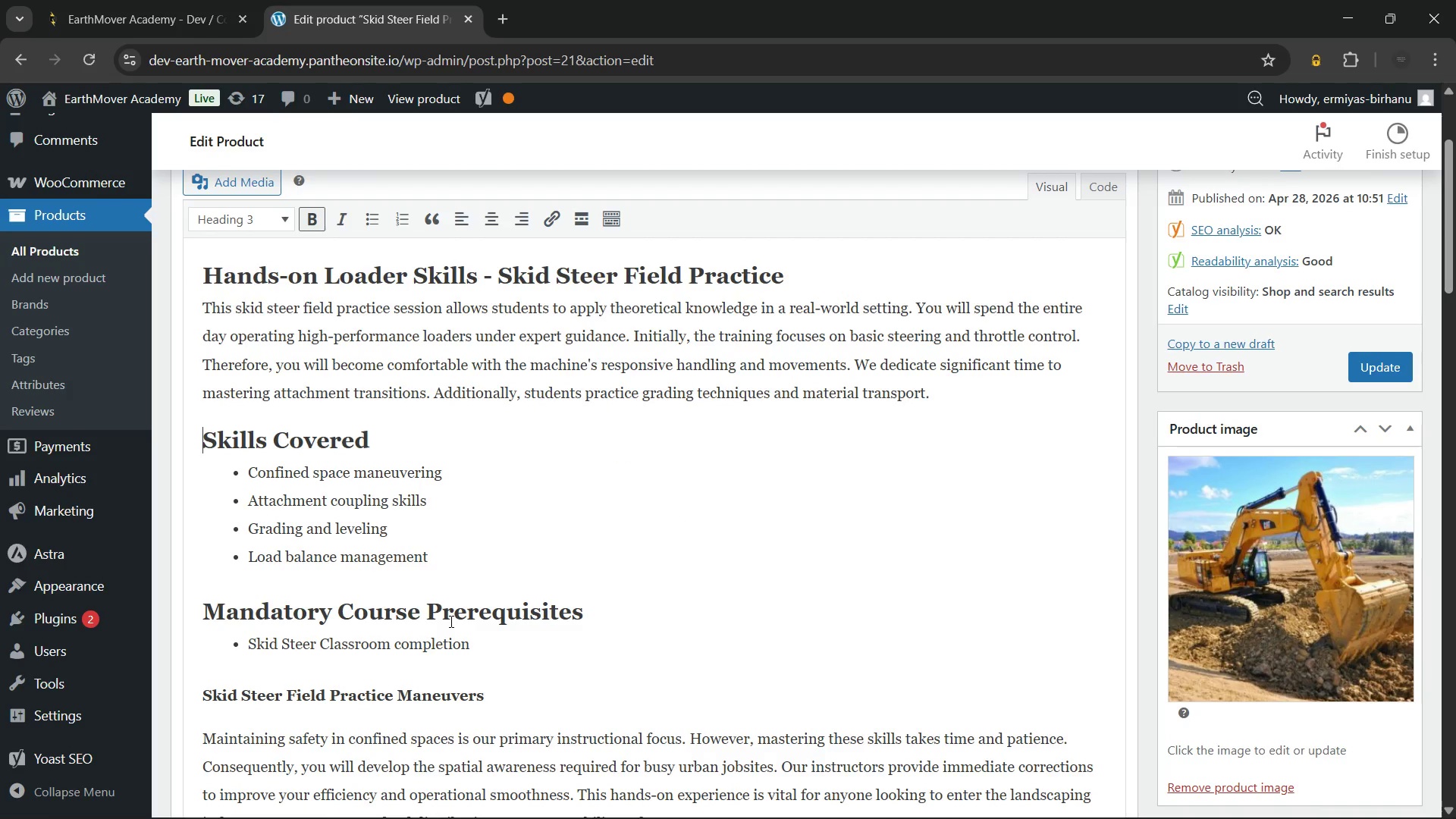 
left_click_drag(start_coordinate=[433, 617], to_coordinate=[215, 610])
 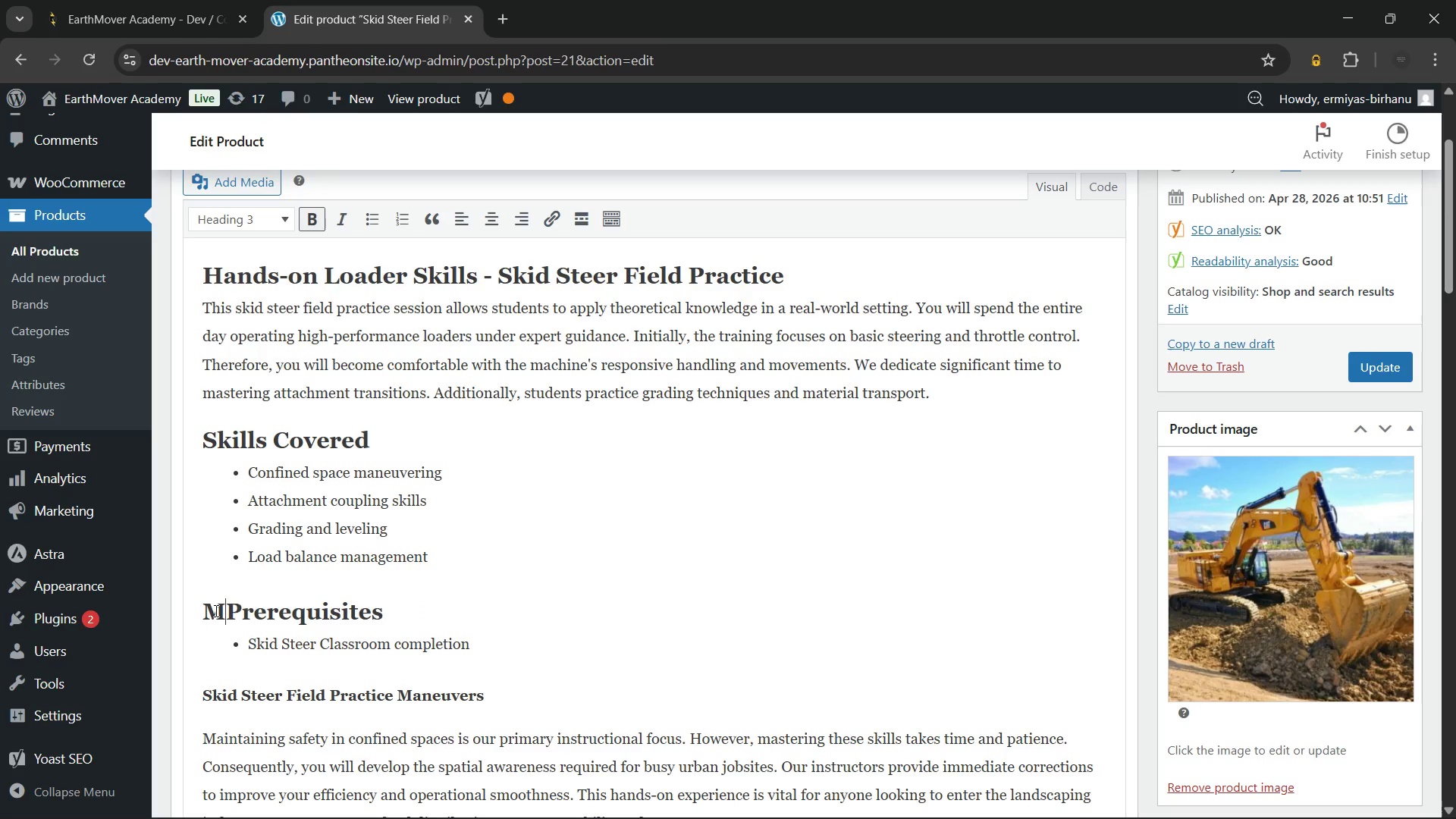 
key(Backspace)
 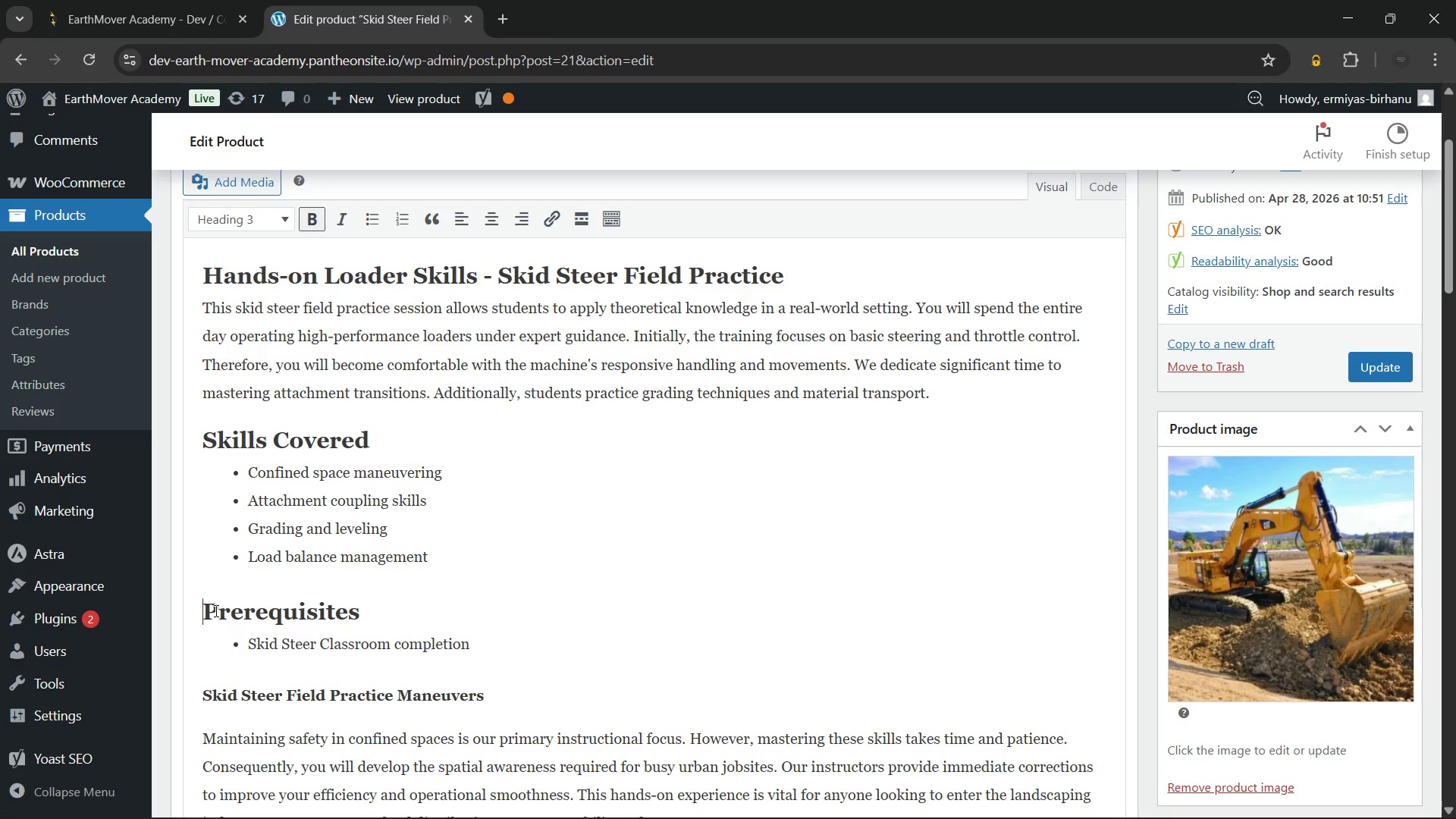 
key(Backspace)
 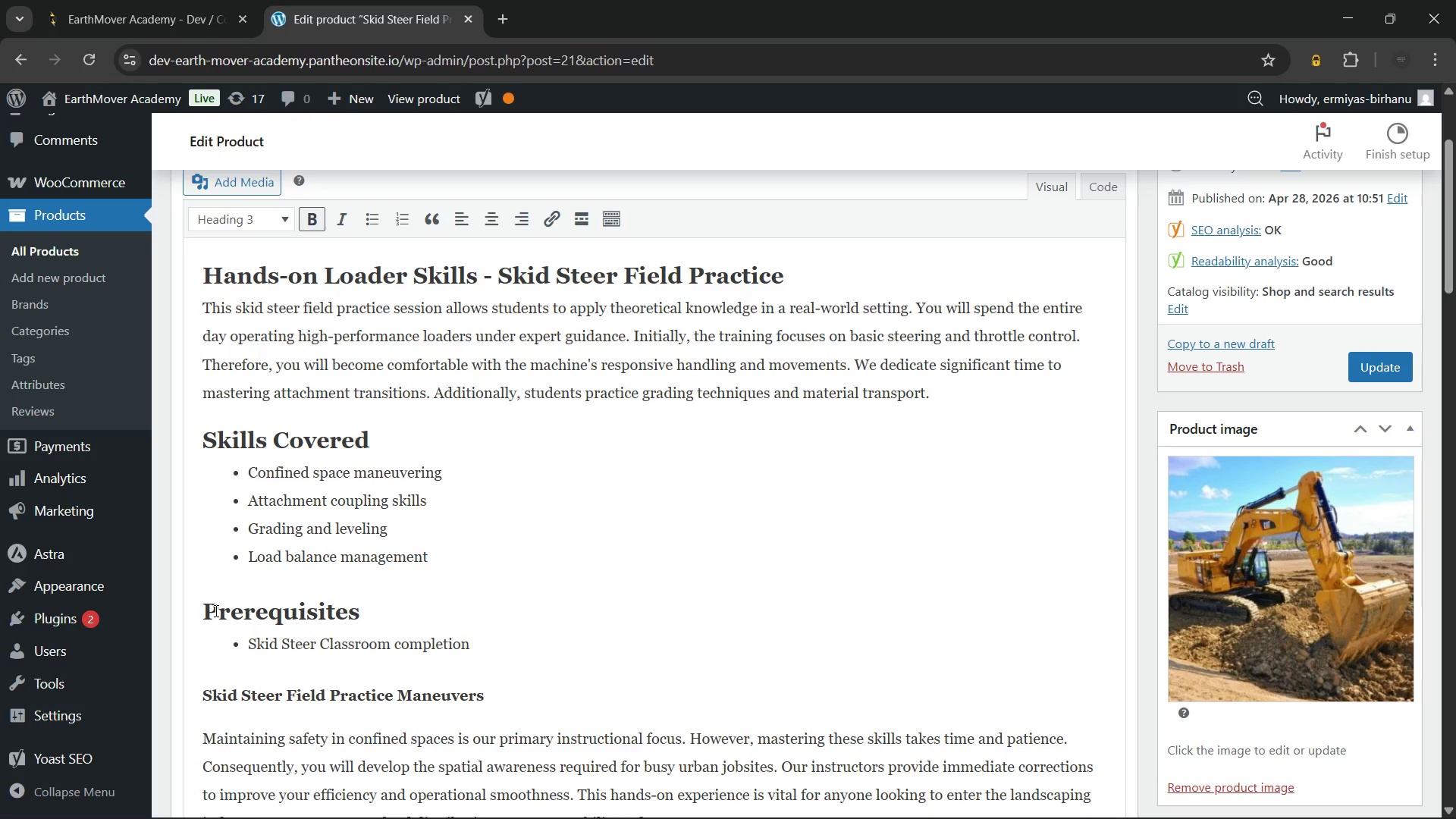 
scroll: coordinate [228, 620], scroll_direction: down, amount: 3.0
 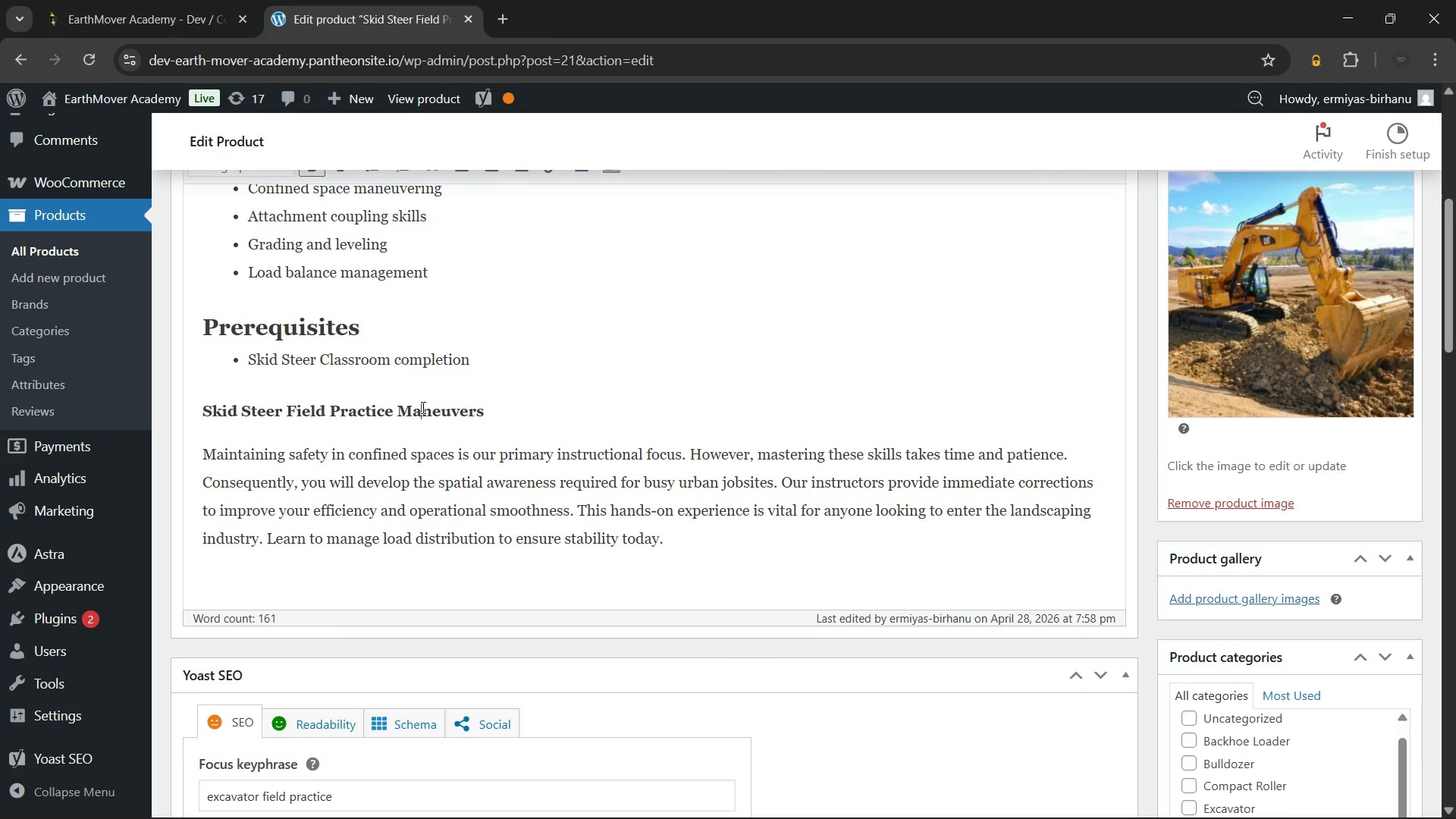 
double_click([422, 407])
 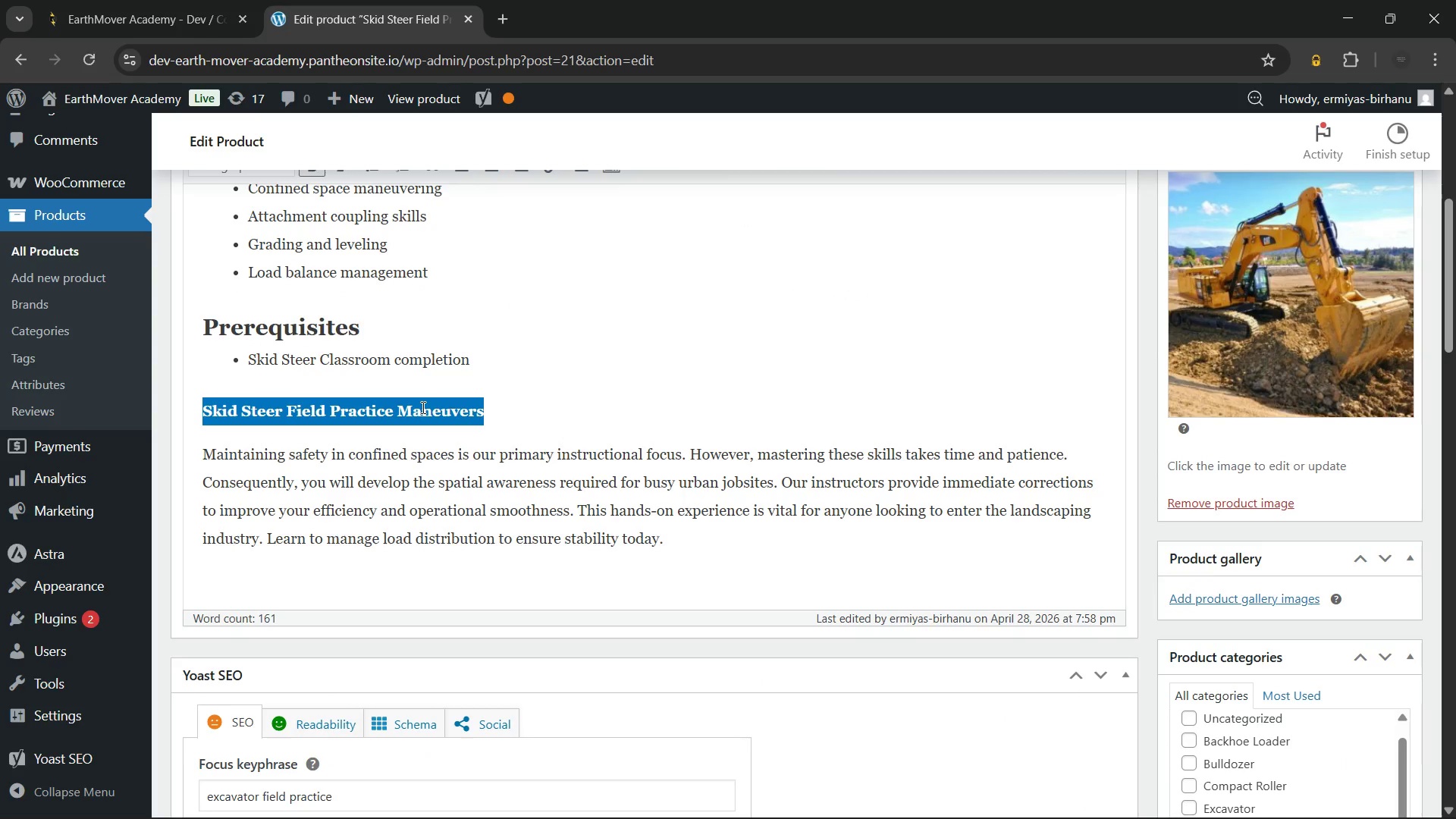 
triple_click([422, 407])
 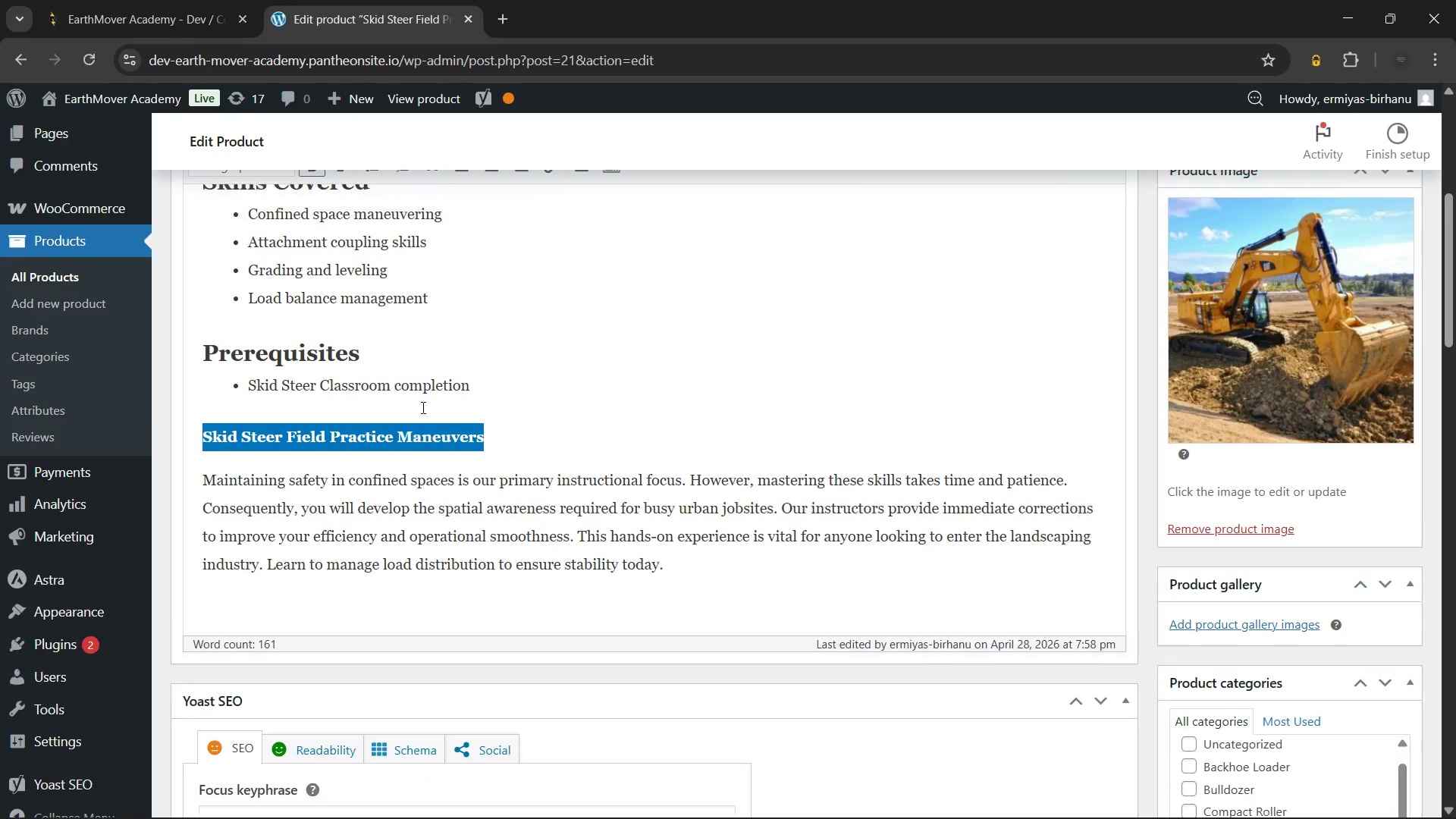 
scroll: coordinate [422, 407], scroll_direction: up, amount: 3.0
 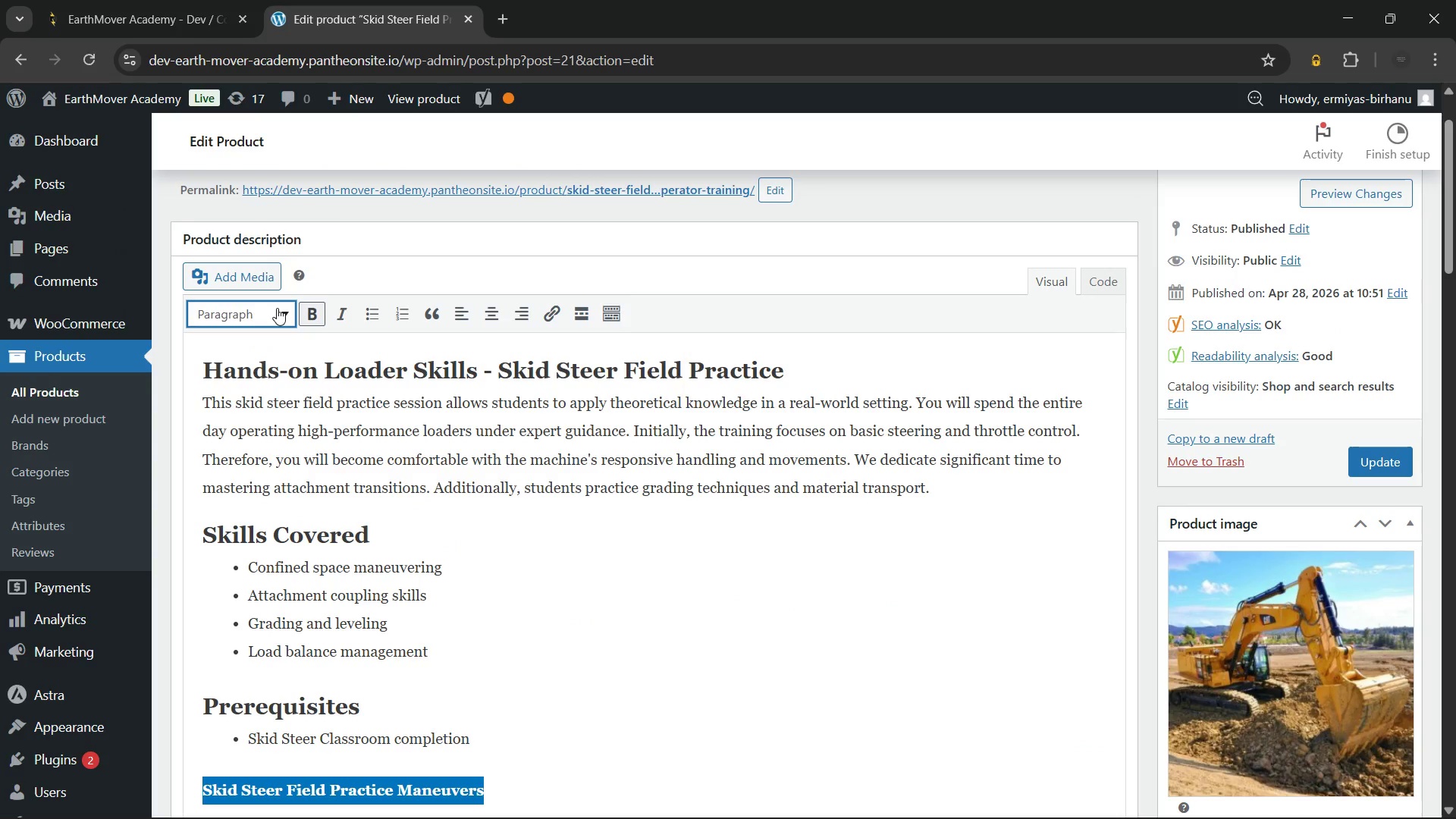 
left_click([277, 308])
 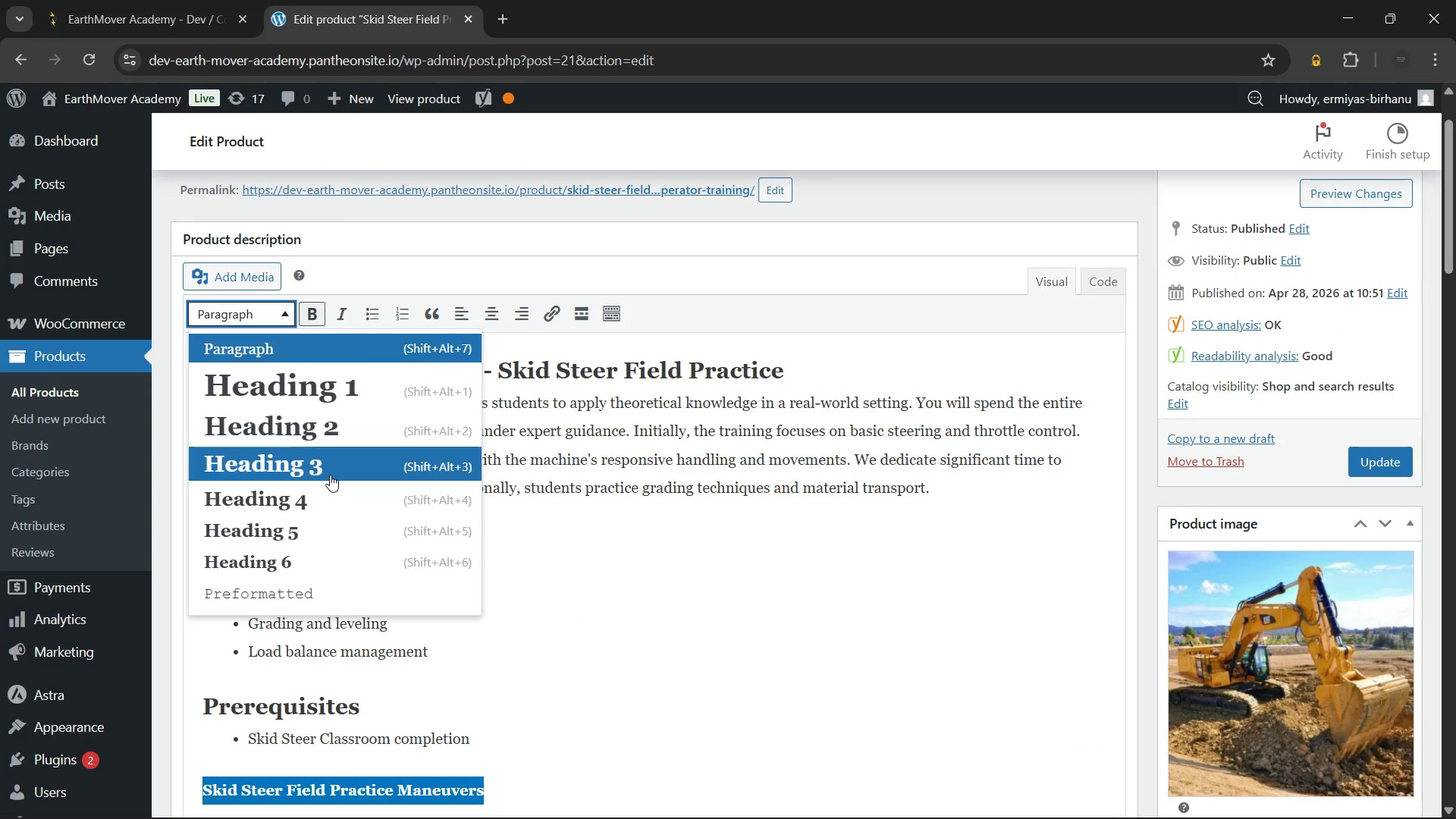 
left_click([330, 475])
 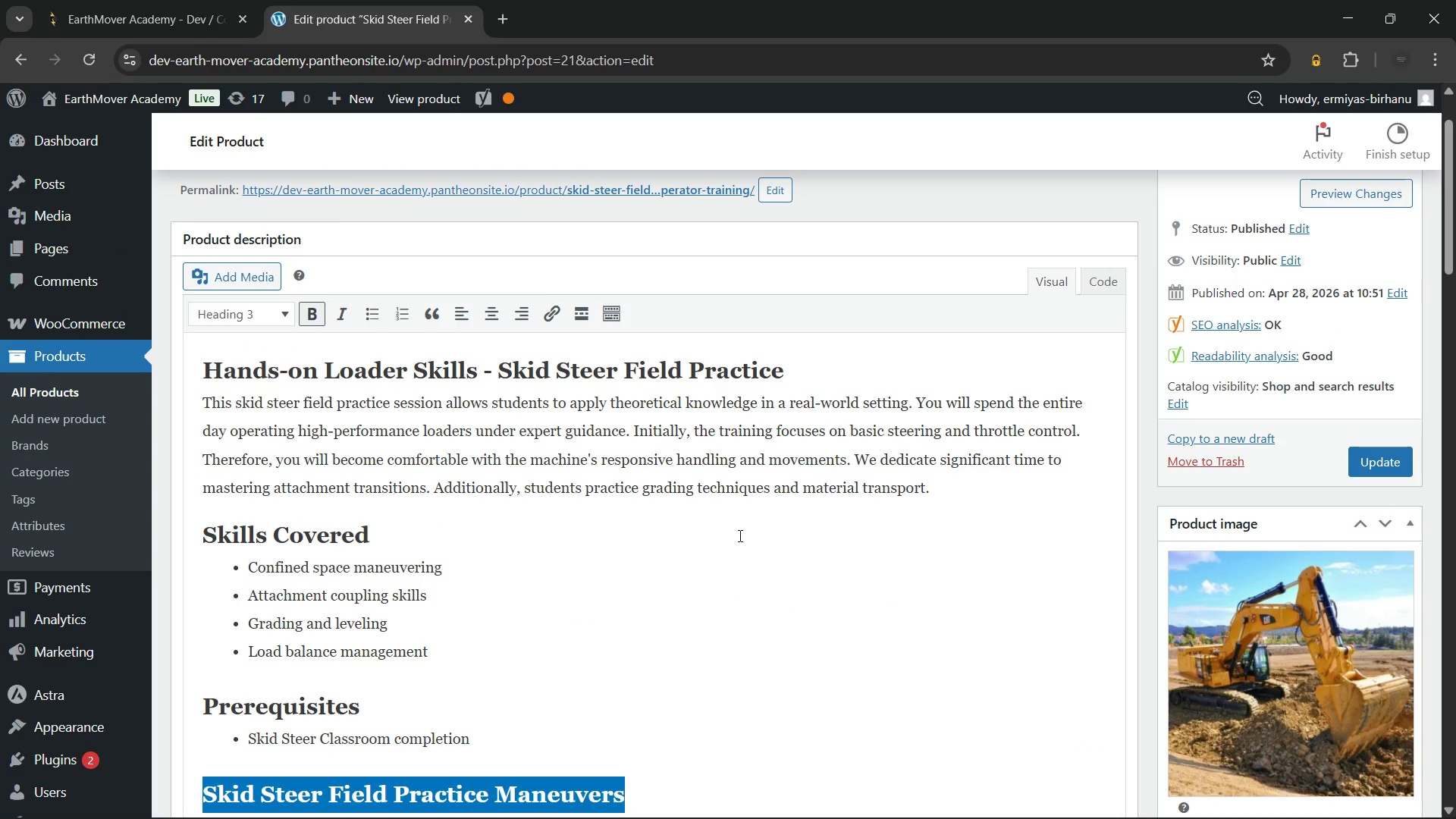 
left_click([739, 535])
 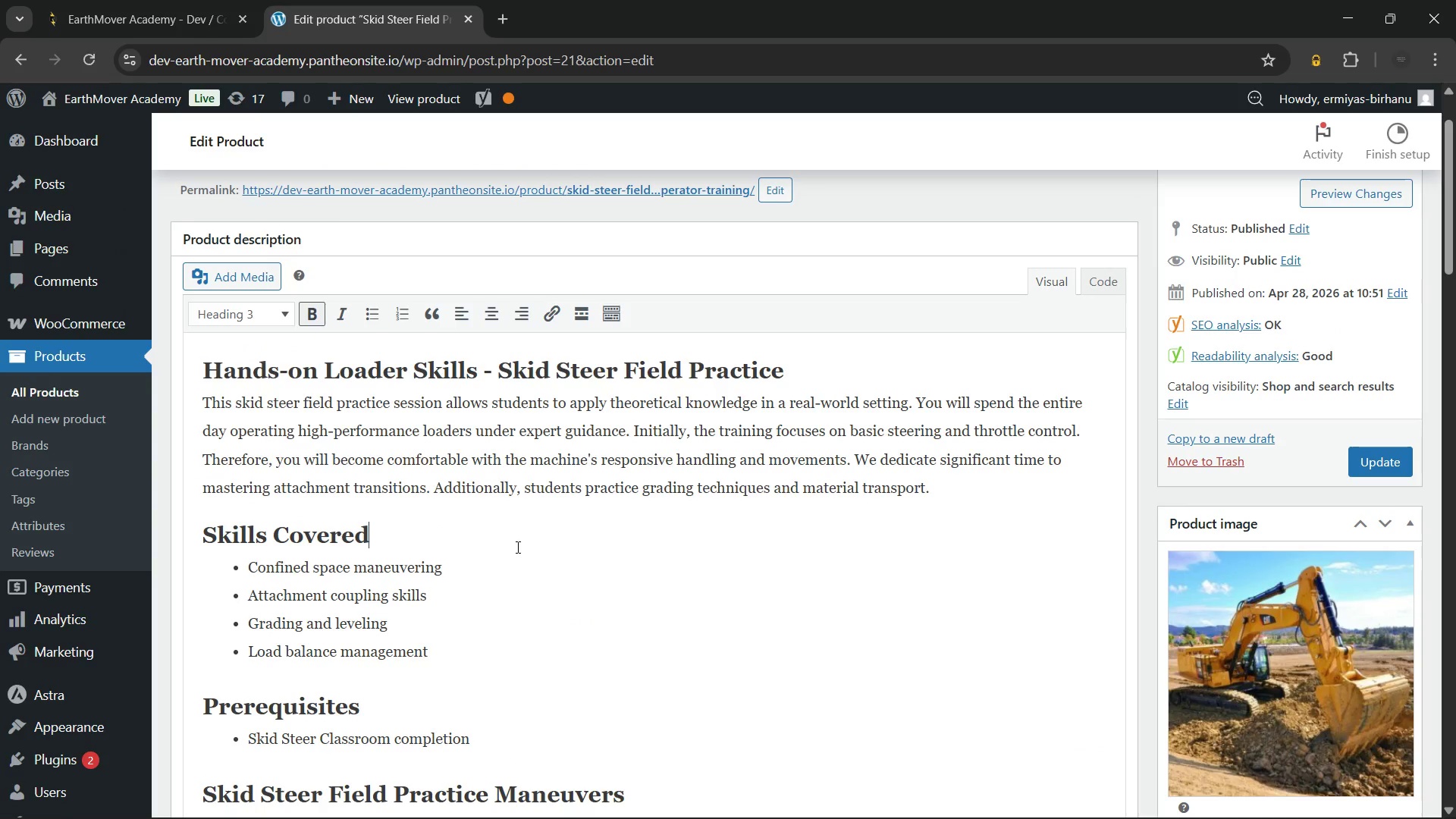 
left_click([795, 805])
 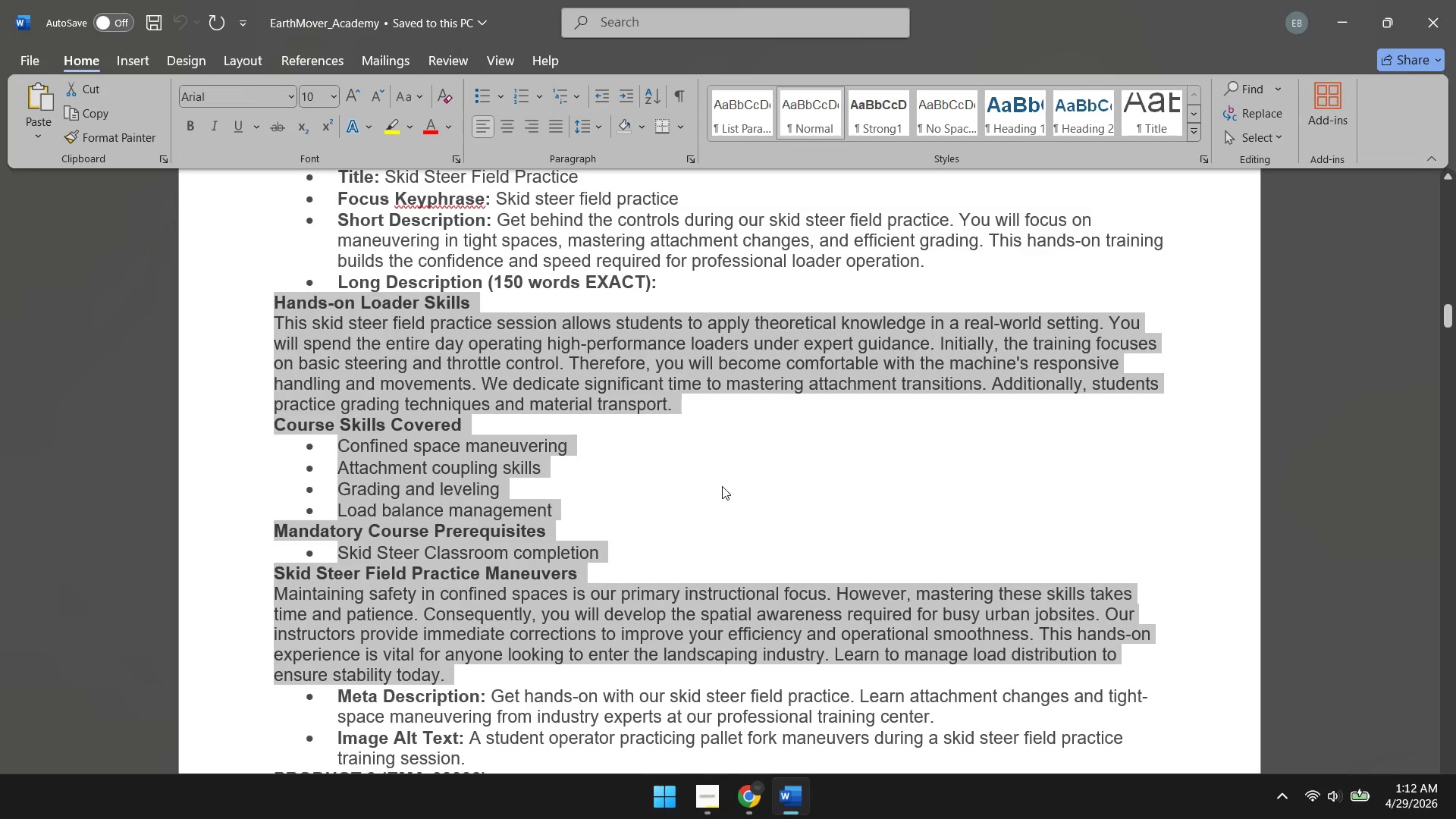 
scroll: coordinate [722, 486], scroll_direction: down, amount: 1.0
 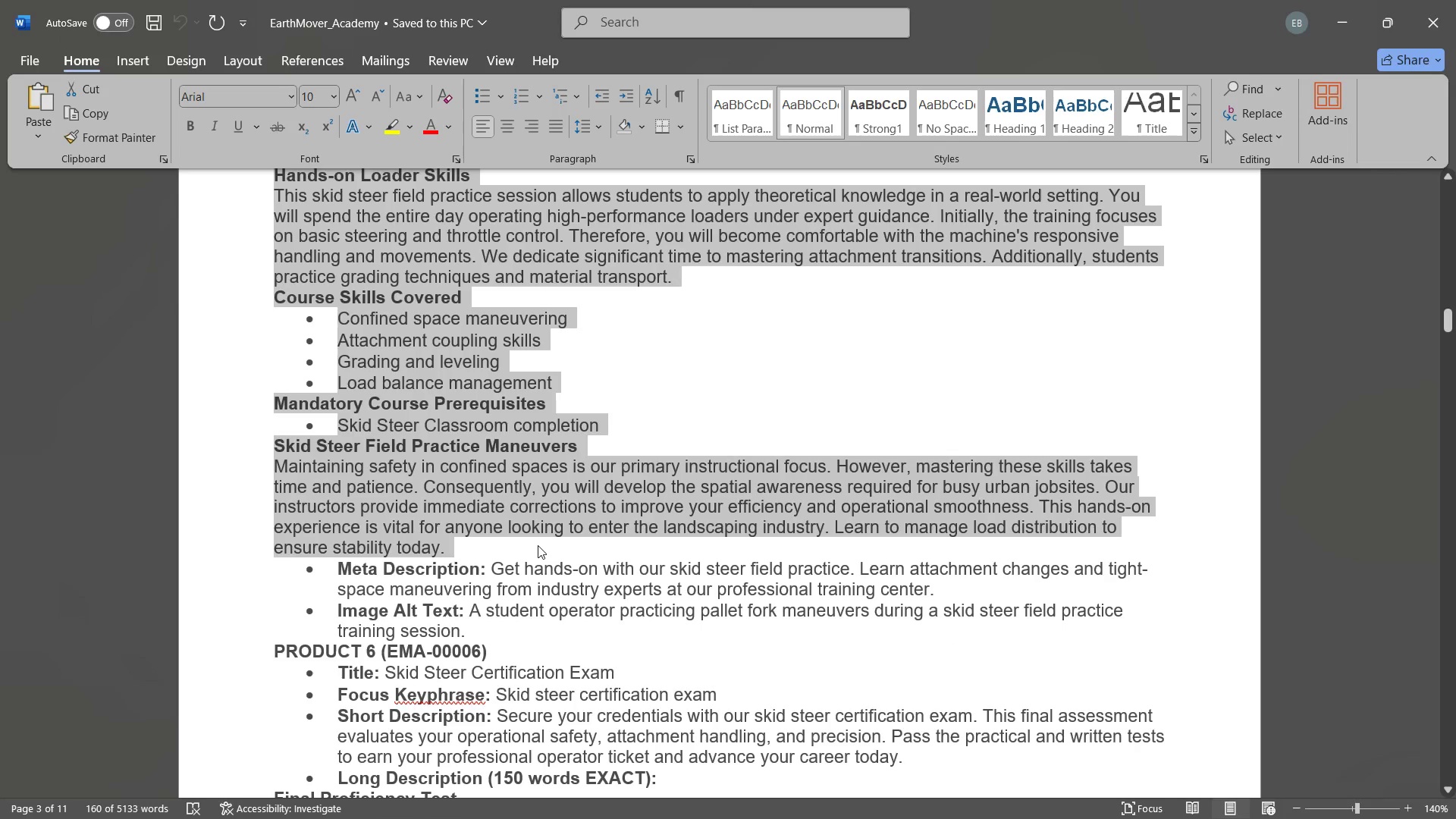 
left_click([538, 545])
 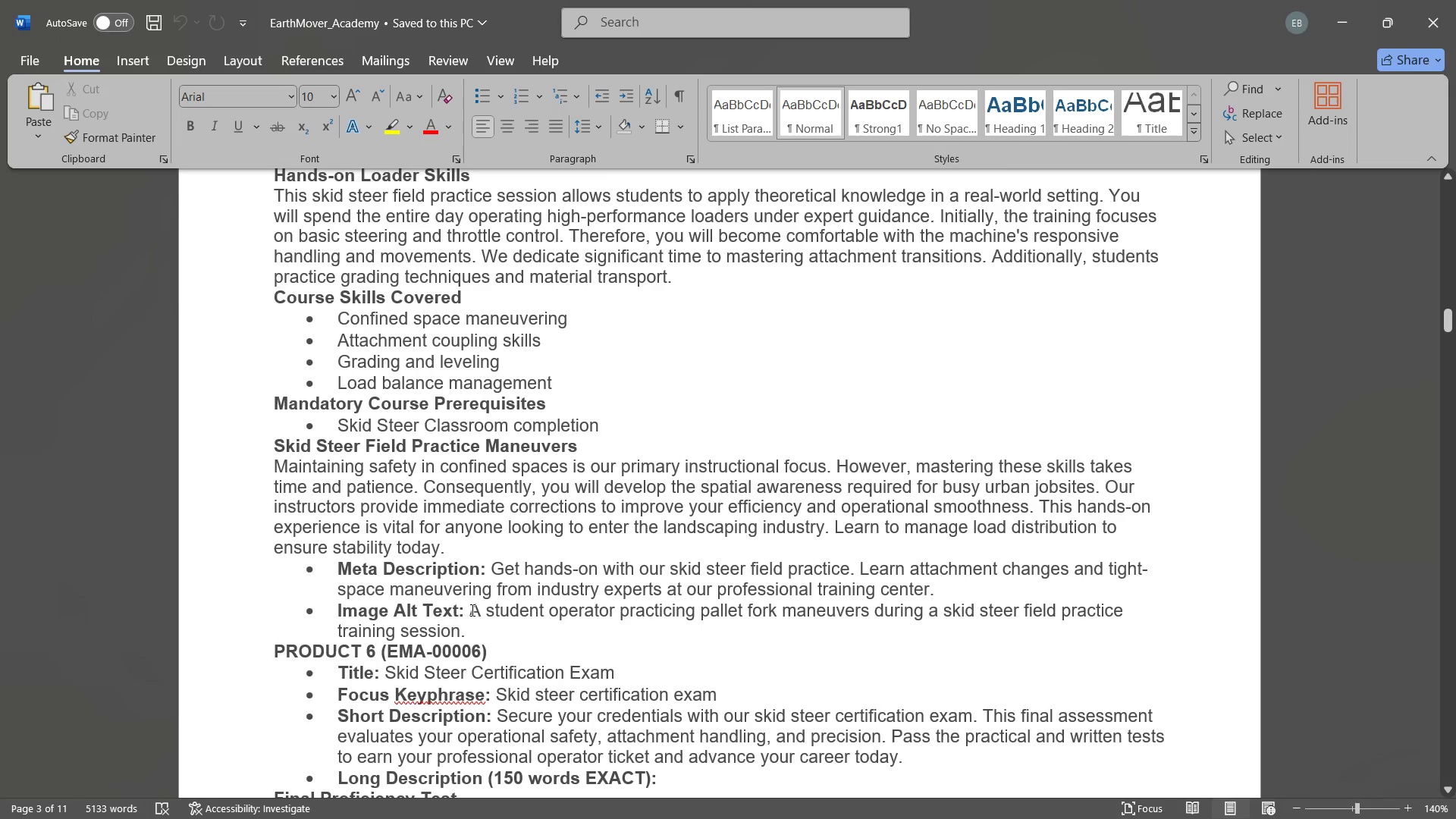 
left_click_drag(start_coordinate=[471, 610], to_coordinate=[464, 628])
 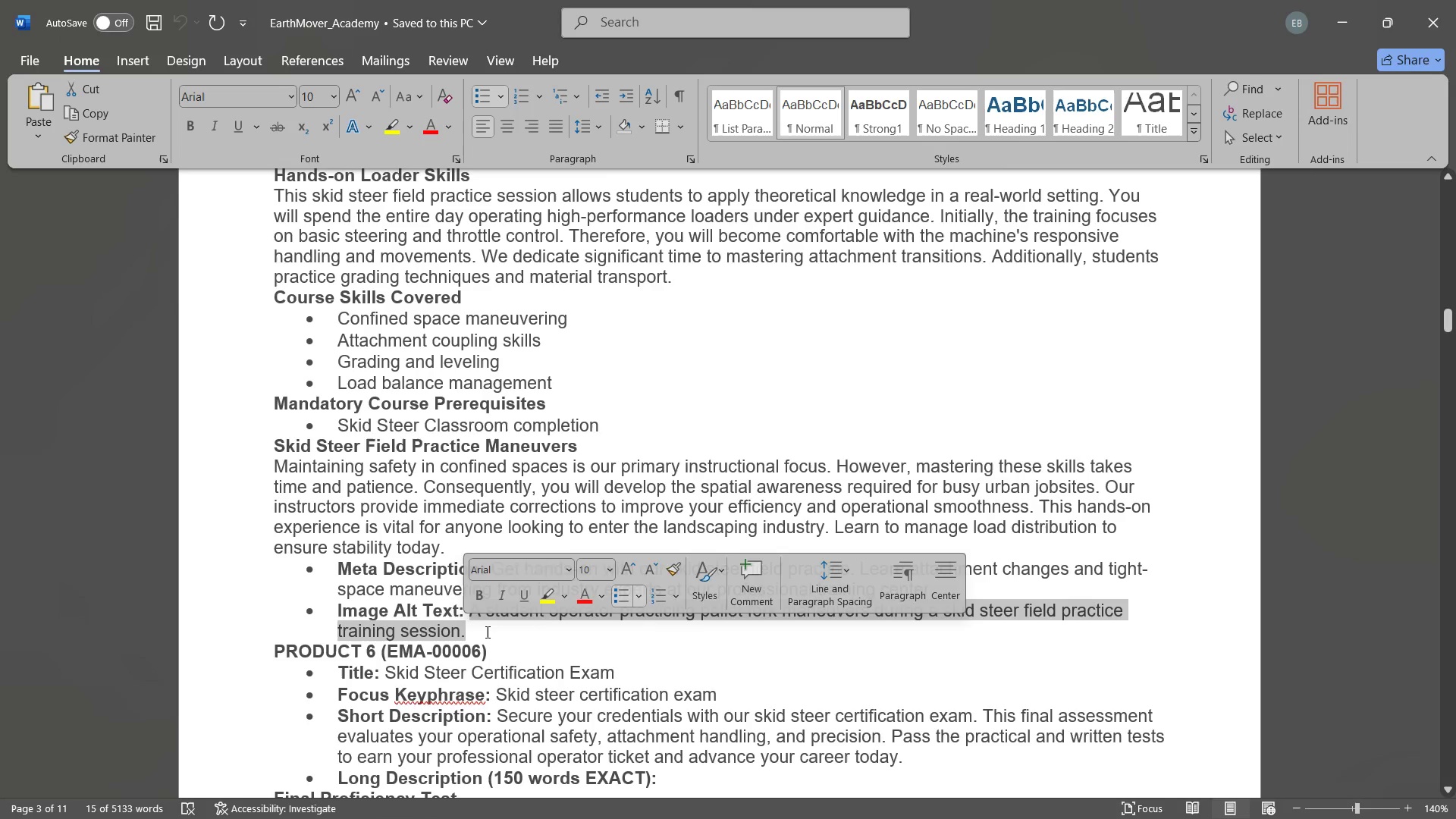 
key(Control+C)
 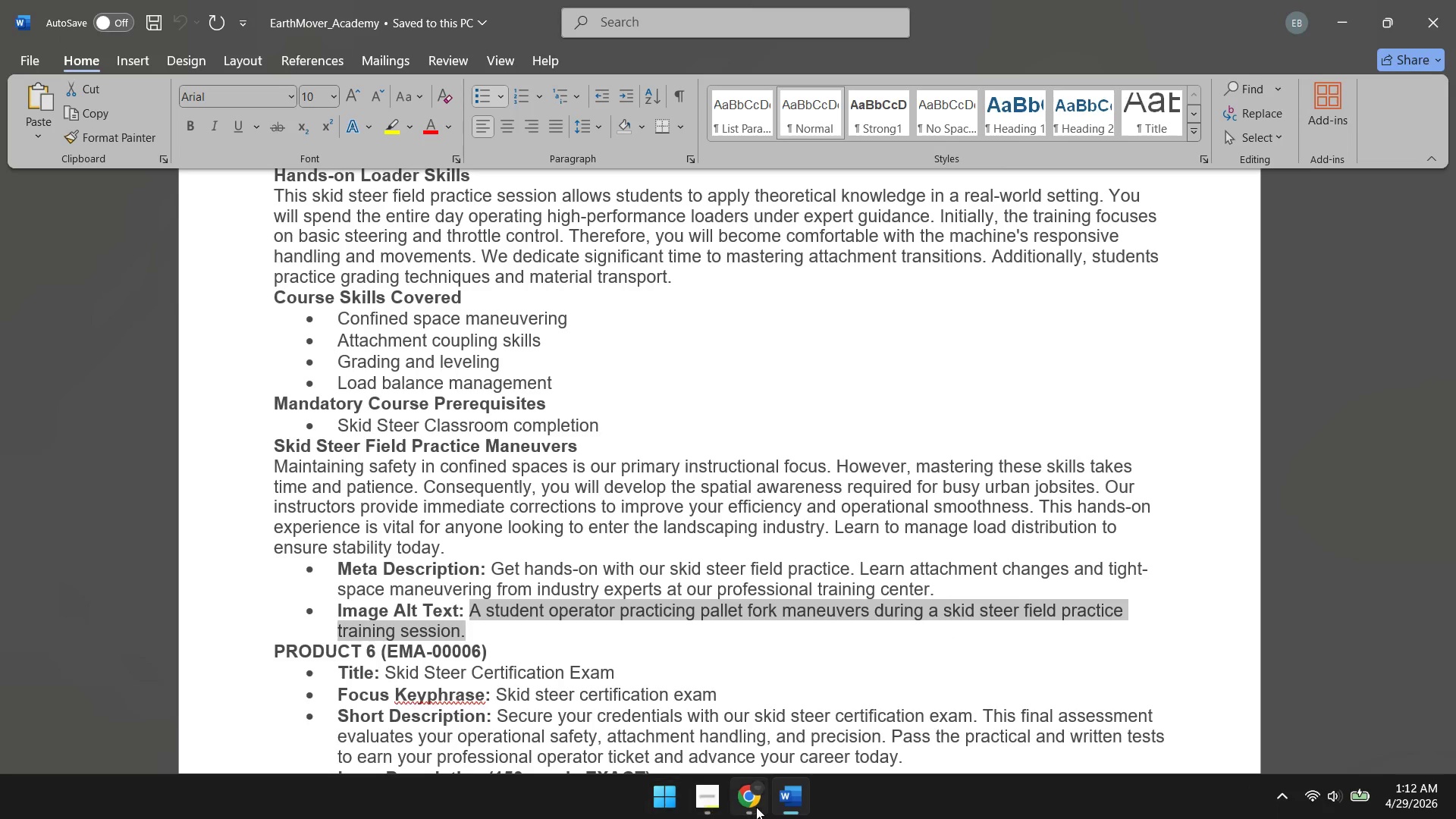 
left_click([758, 807])
 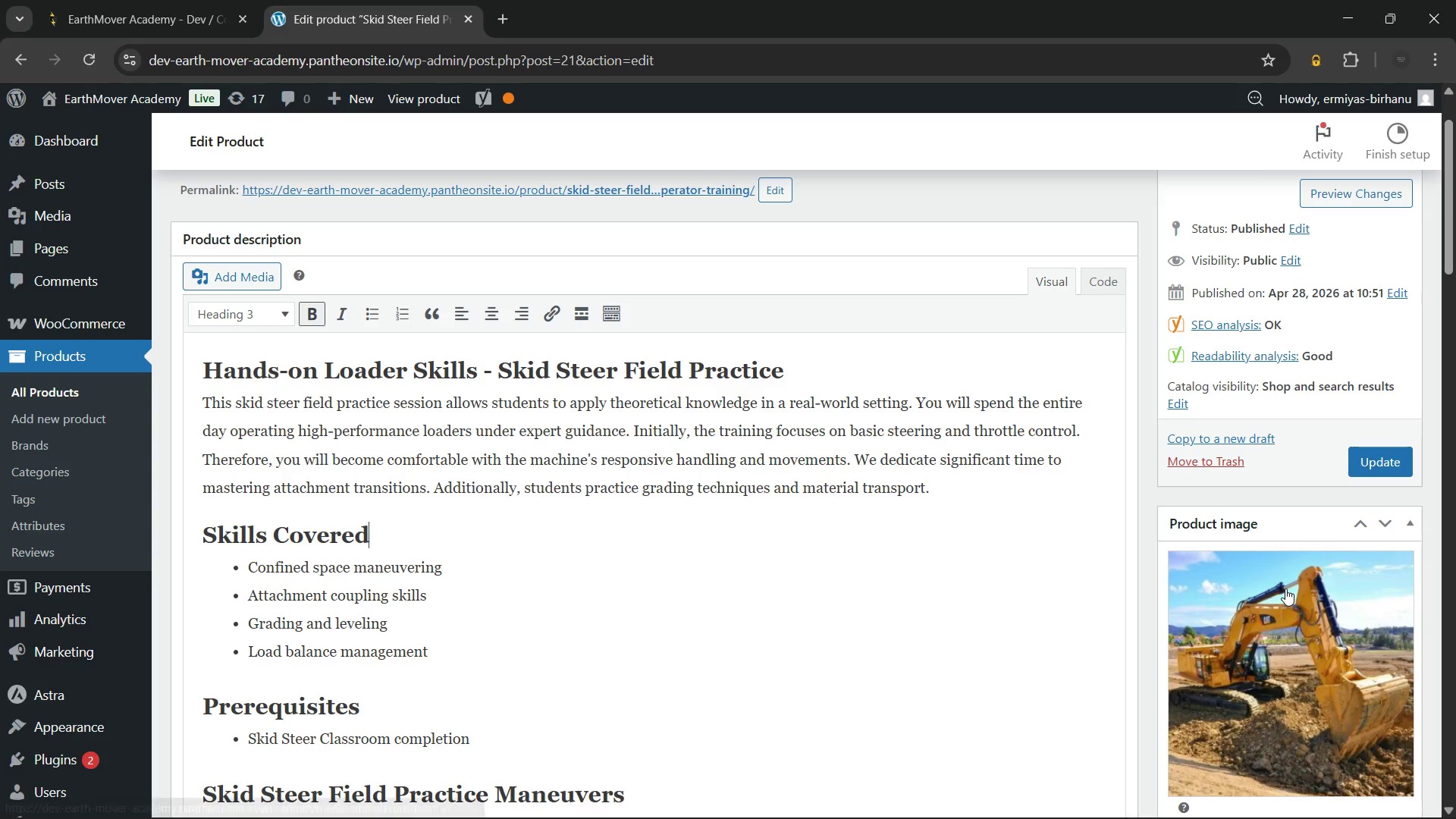 
left_click([1260, 660])
 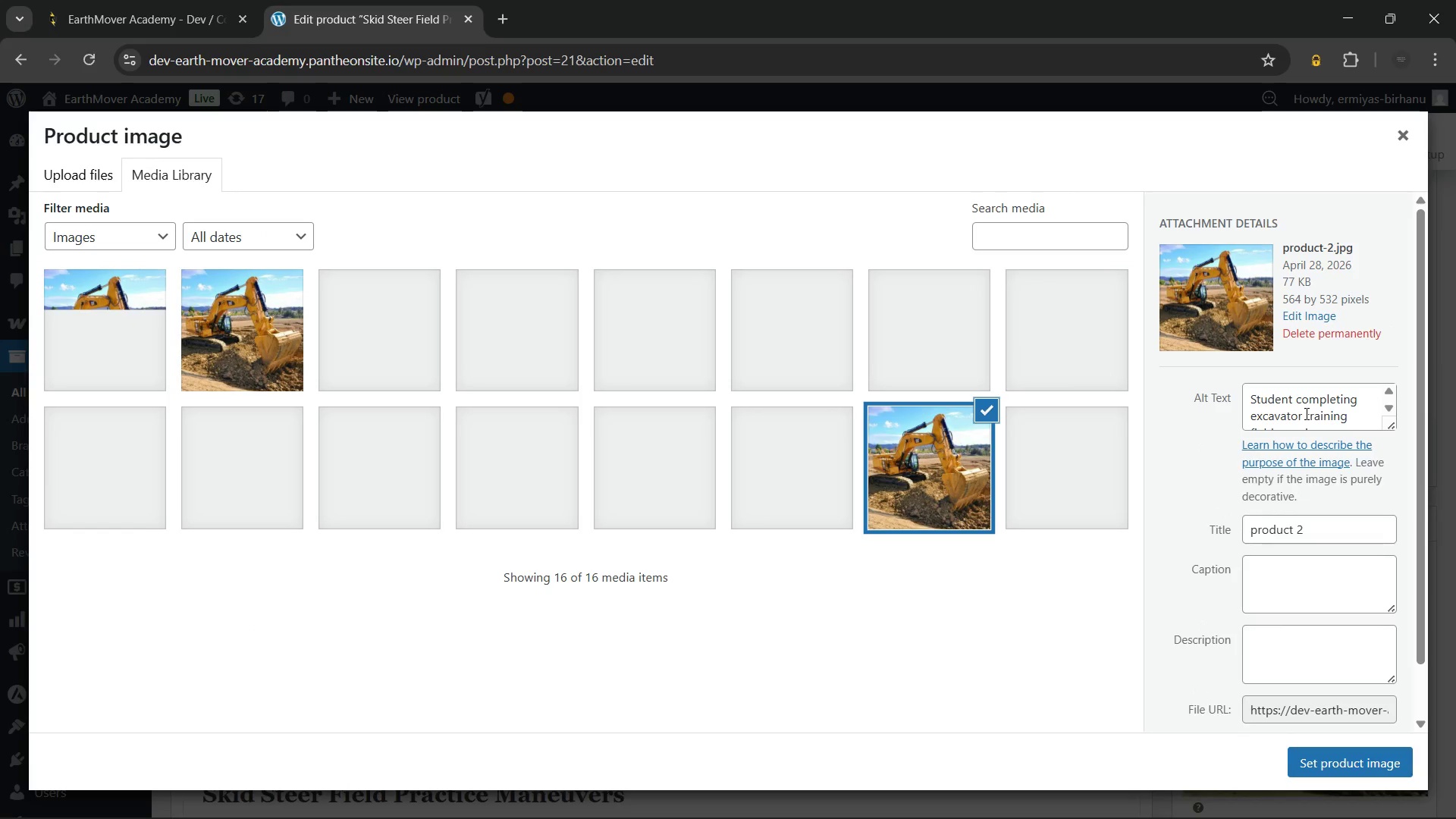 
left_click([1304, 409])
 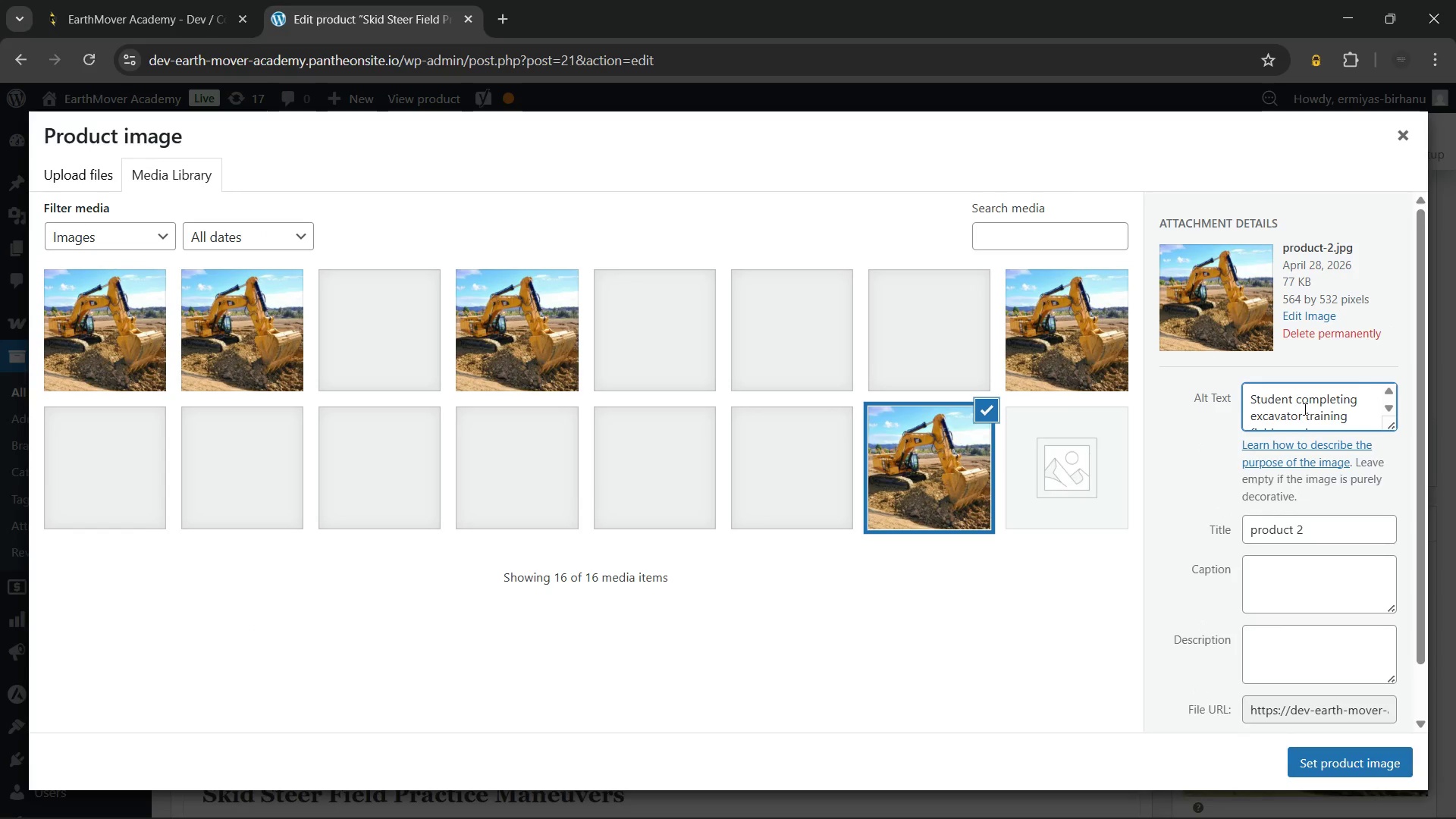 
key(Control+A)
 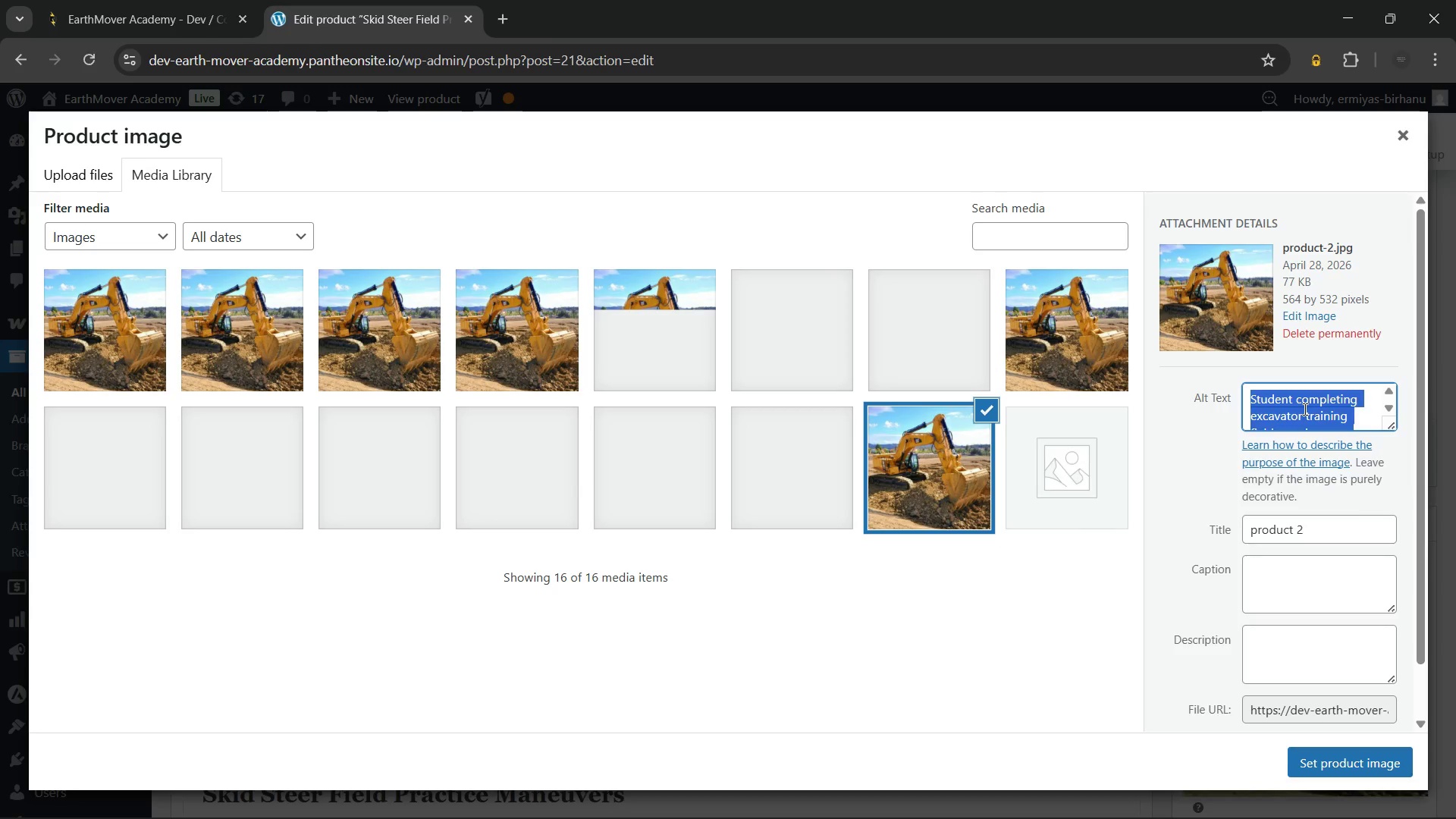 
key(Control+V)
 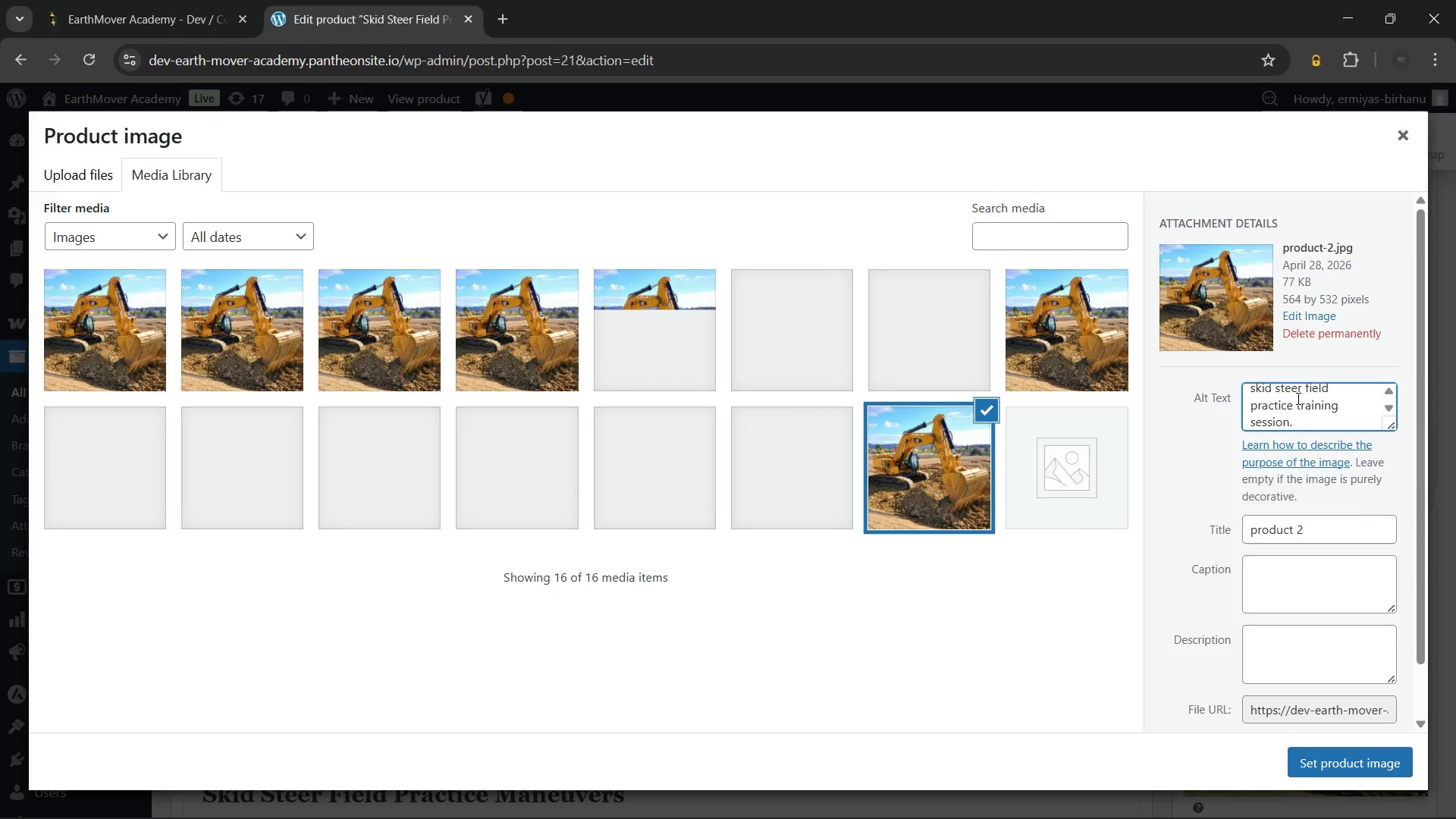 
scroll: coordinate [1297, 398], scroll_direction: up, amount: 3.0
 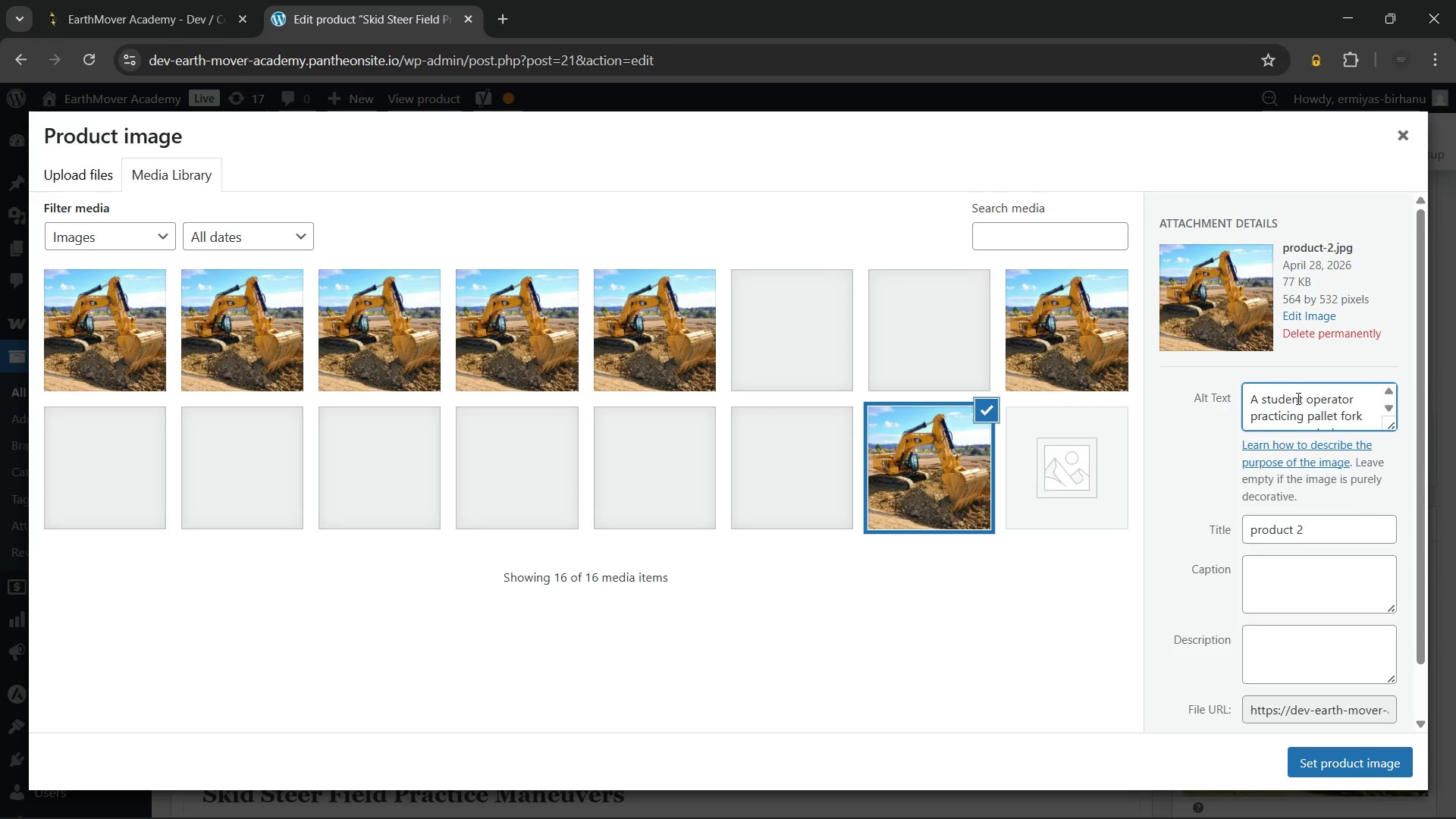 
scroll: coordinate [1297, 398], scroll_direction: down, amount: 2.0
 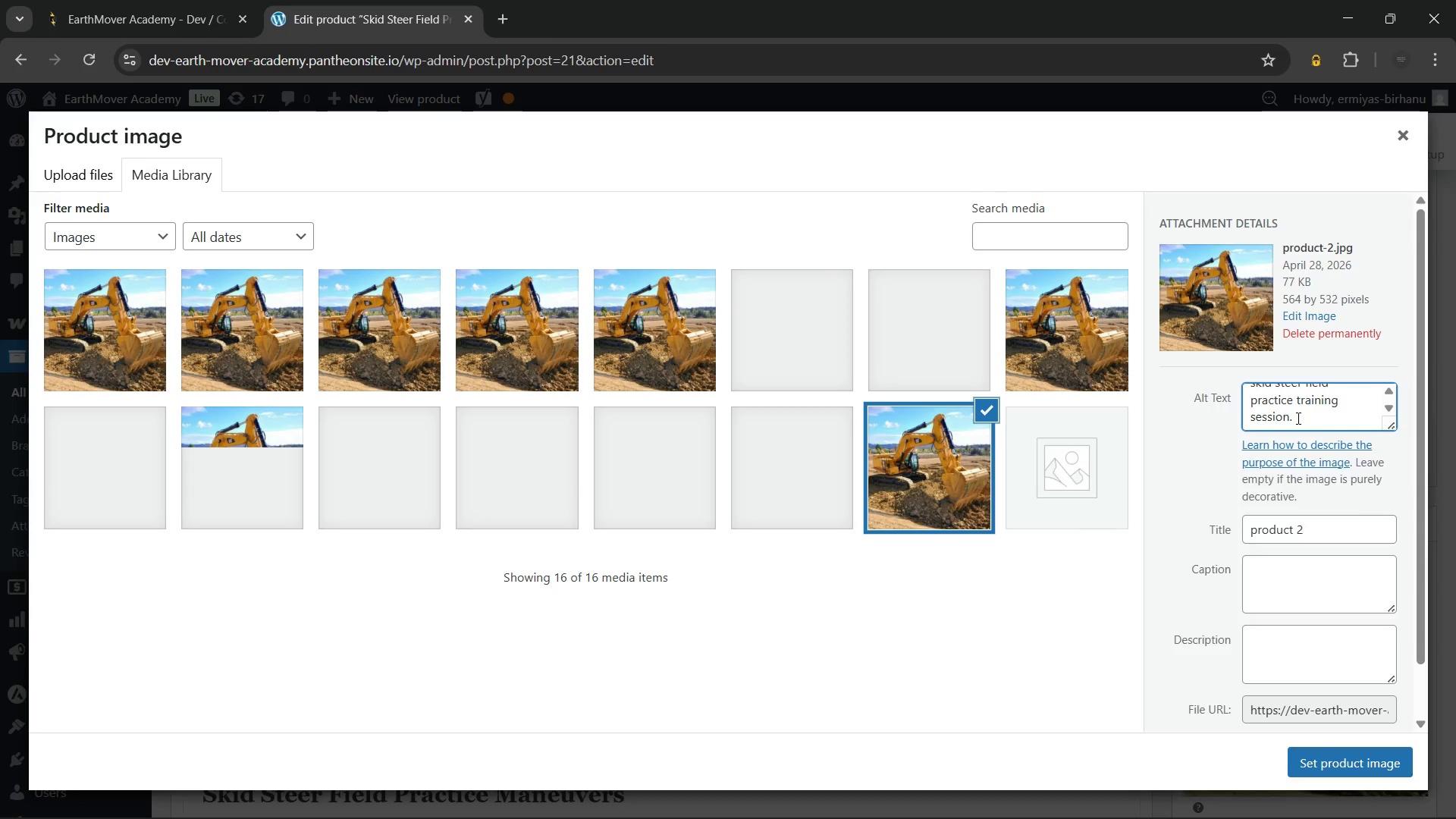 
key(Backspace)
 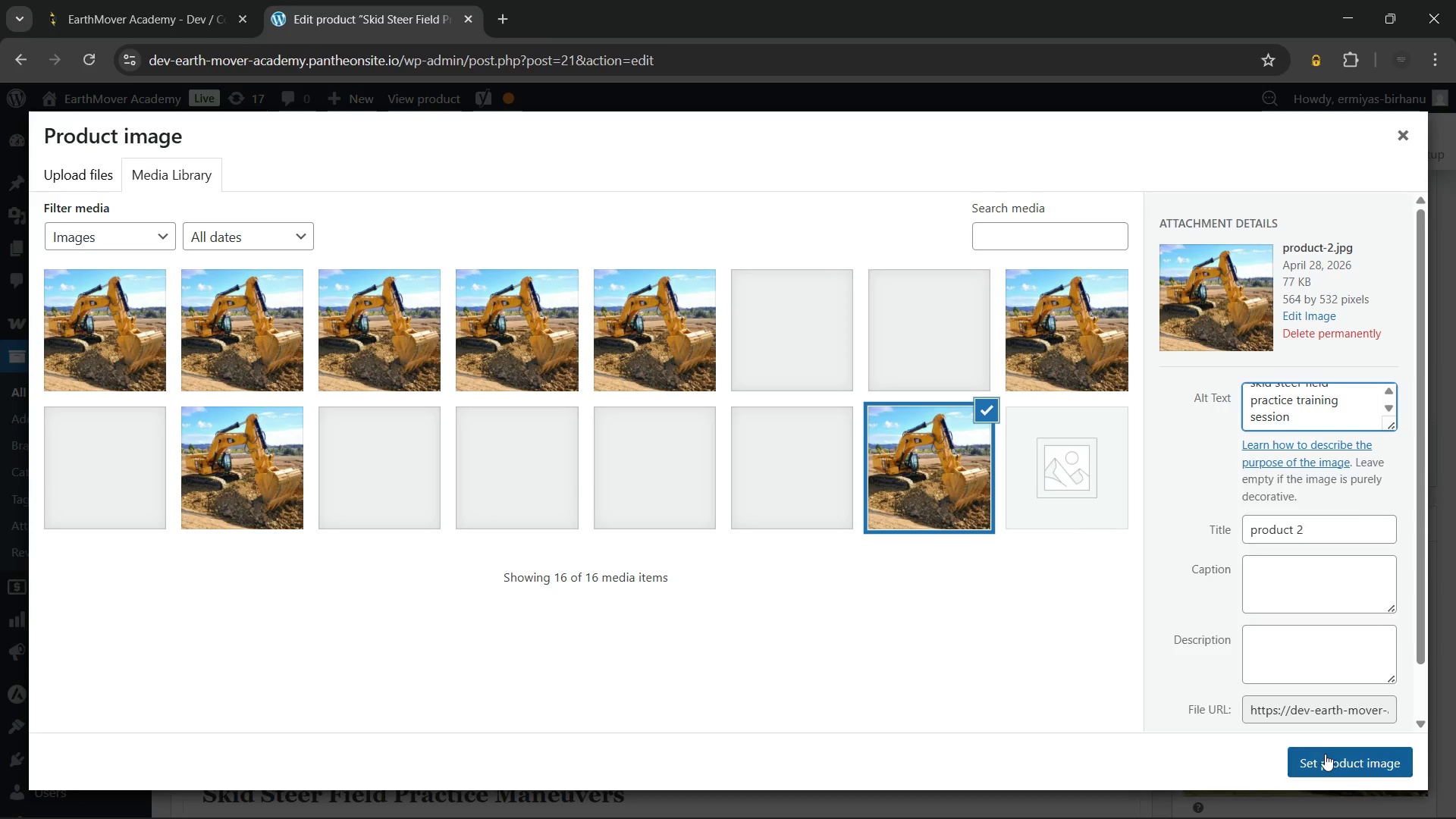 
left_click([1325, 754])
 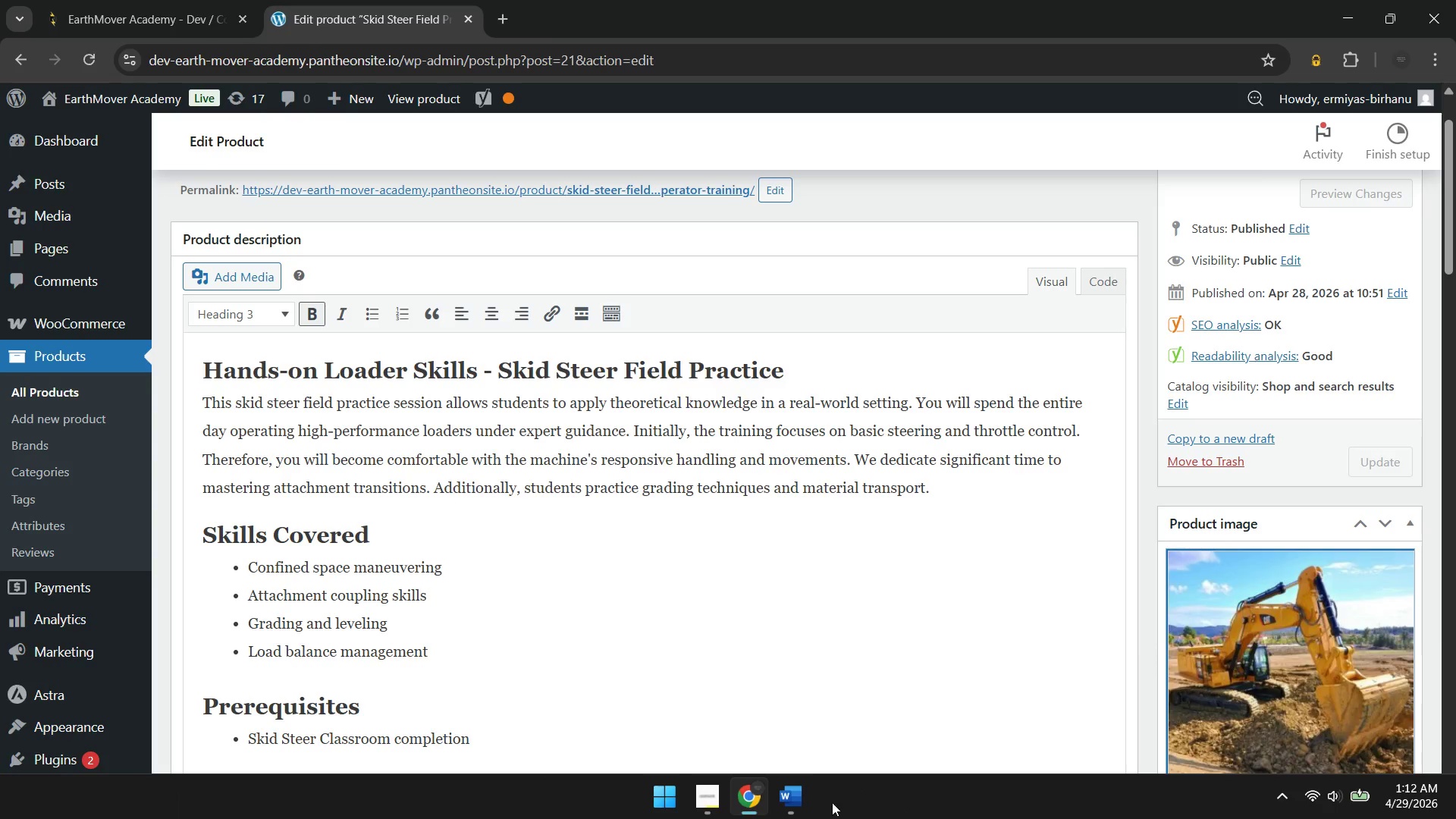 
left_click([800, 799])
 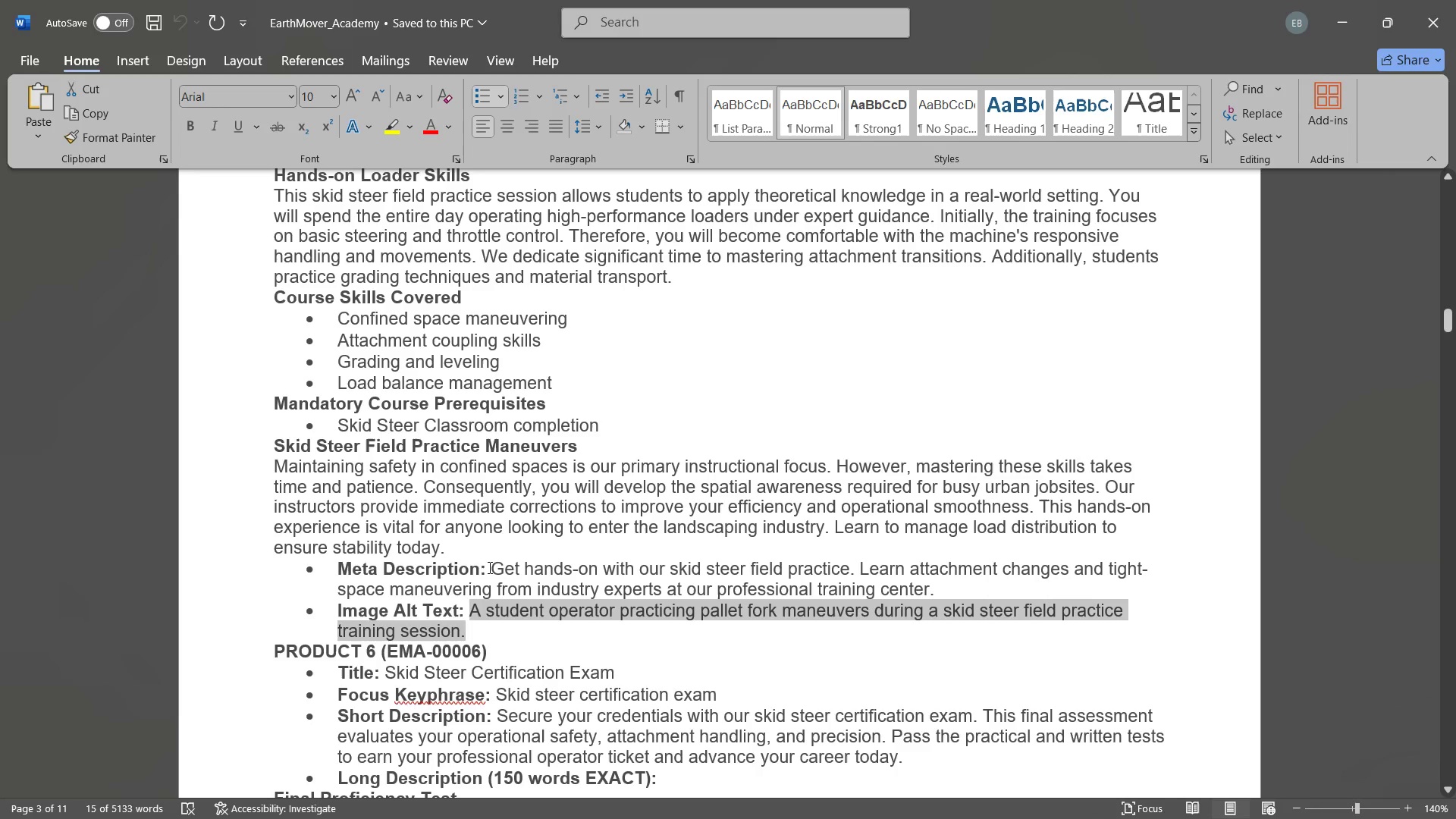 
left_click_drag(start_coordinate=[488, 567], to_coordinate=[937, 591])
 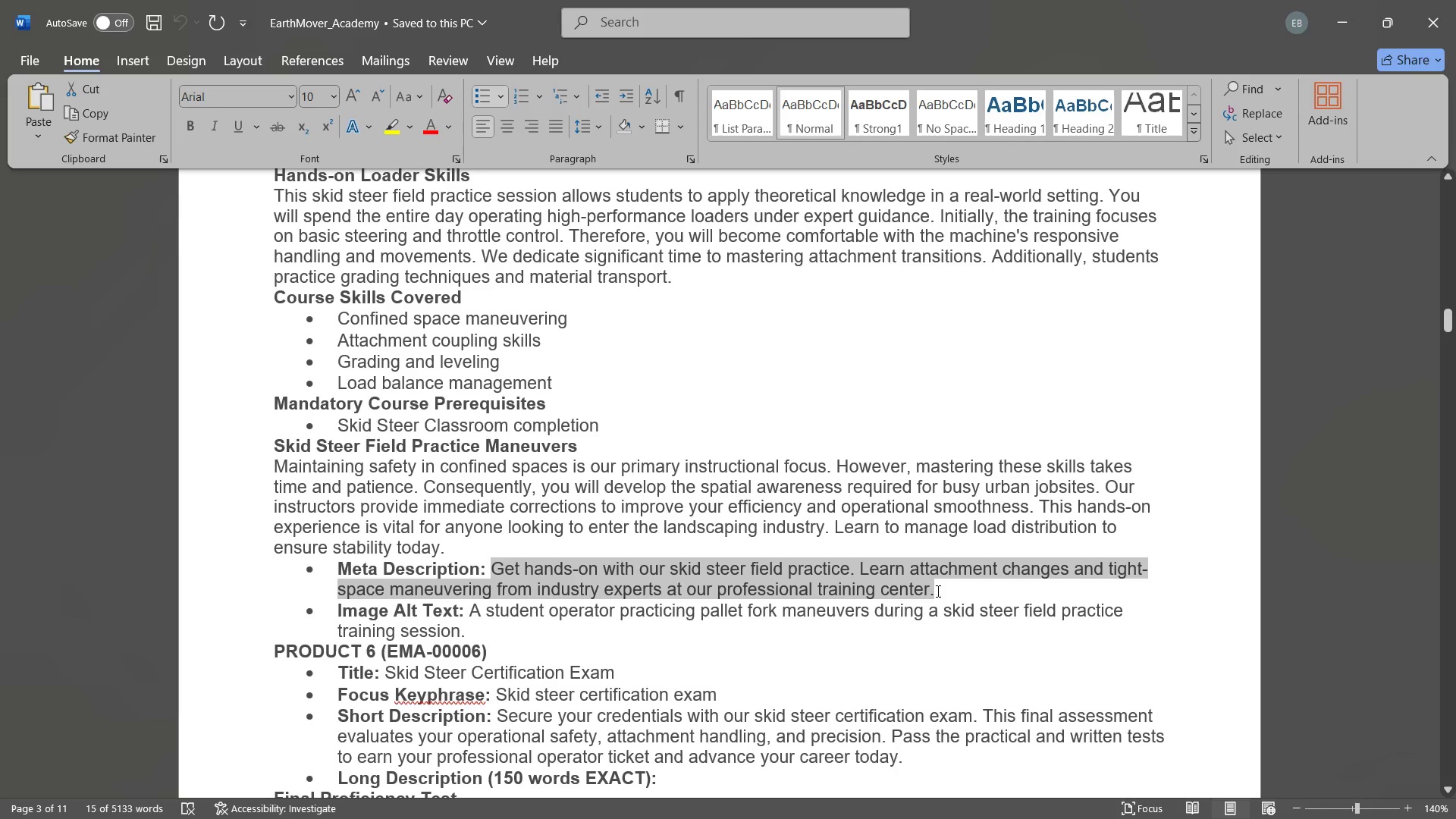 
key(Control+C)
 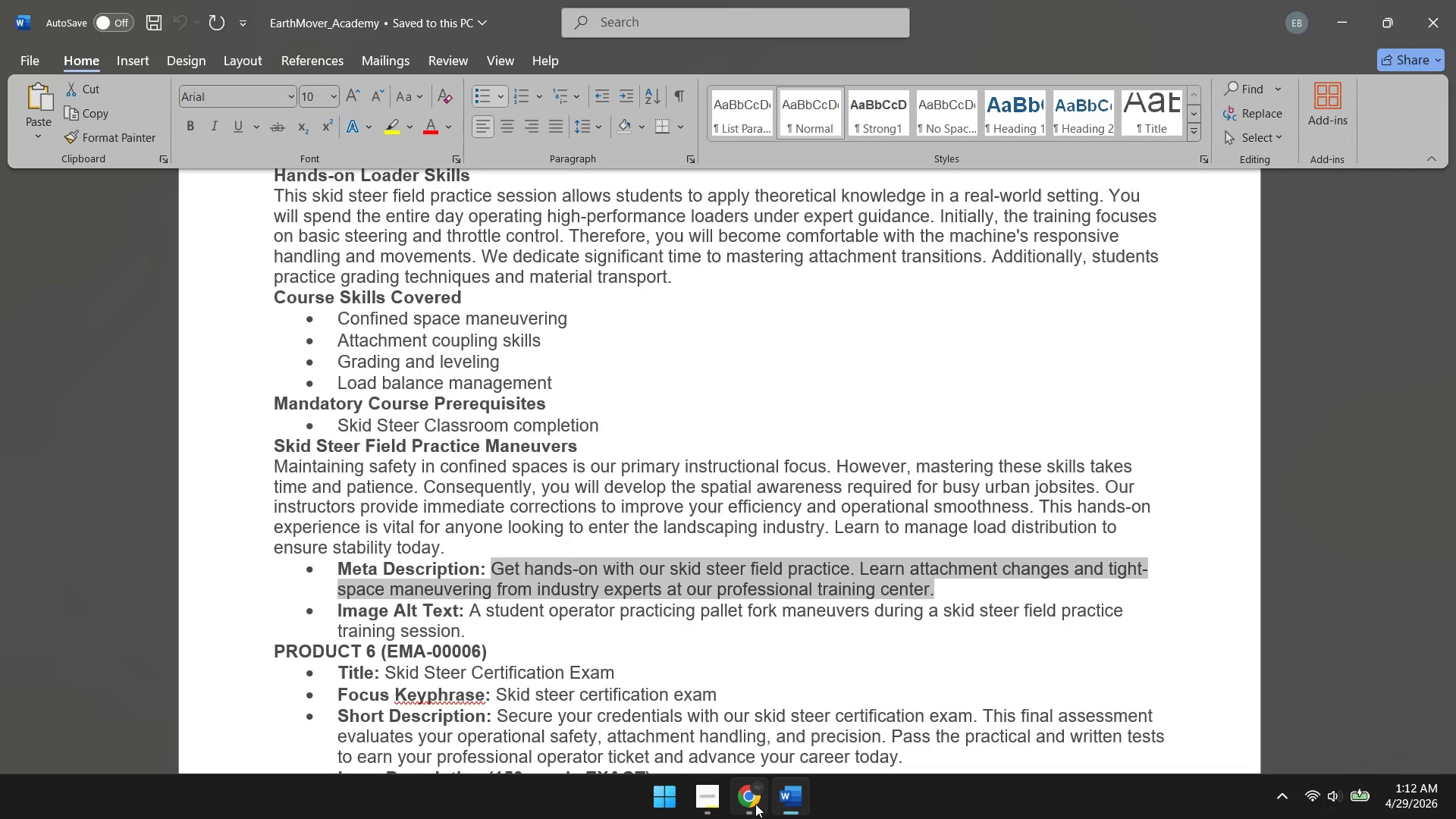 
left_click([755, 804])
 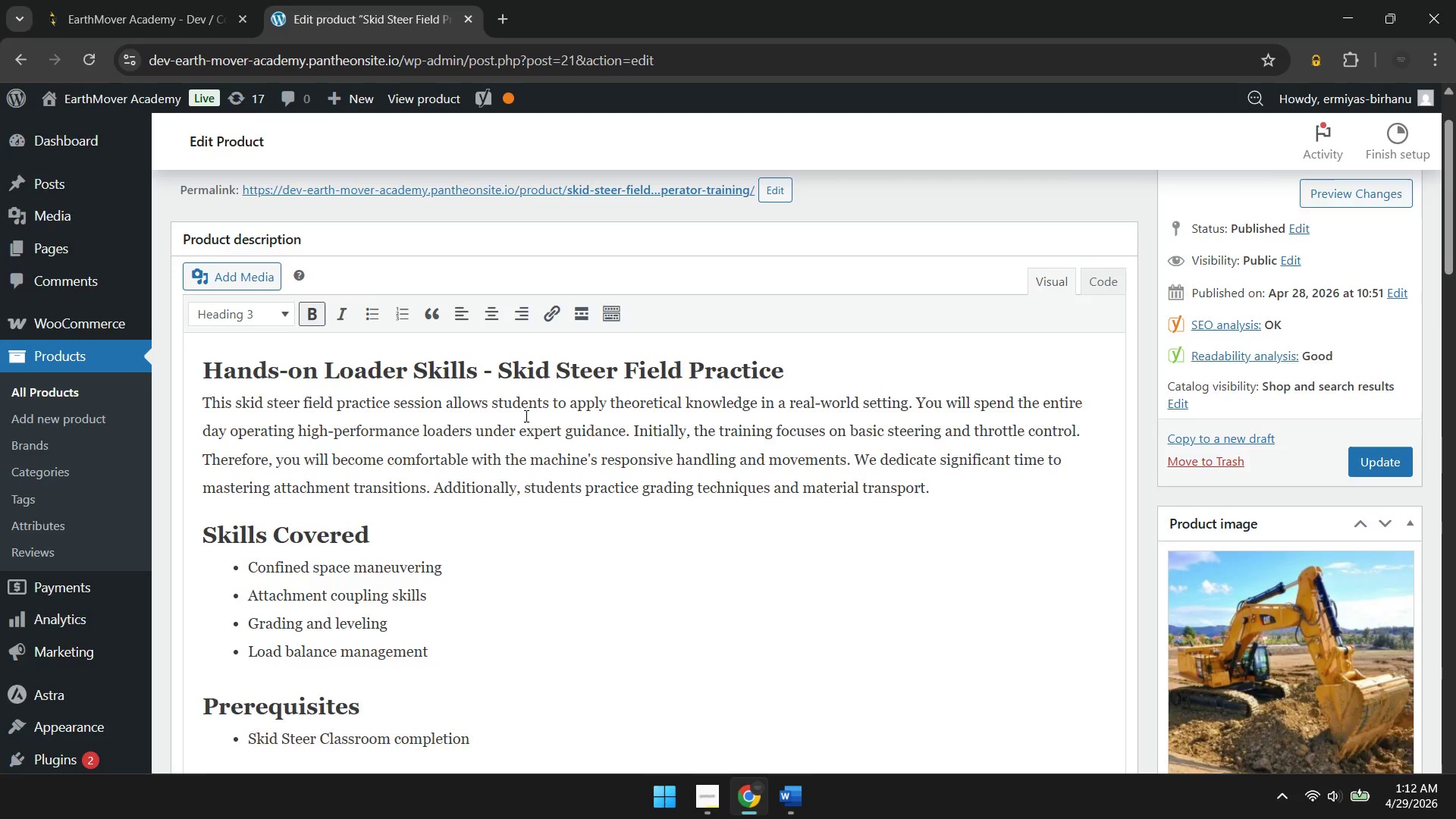 
scroll: coordinate [378, 372], scroll_direction: down, amount: 14.0
 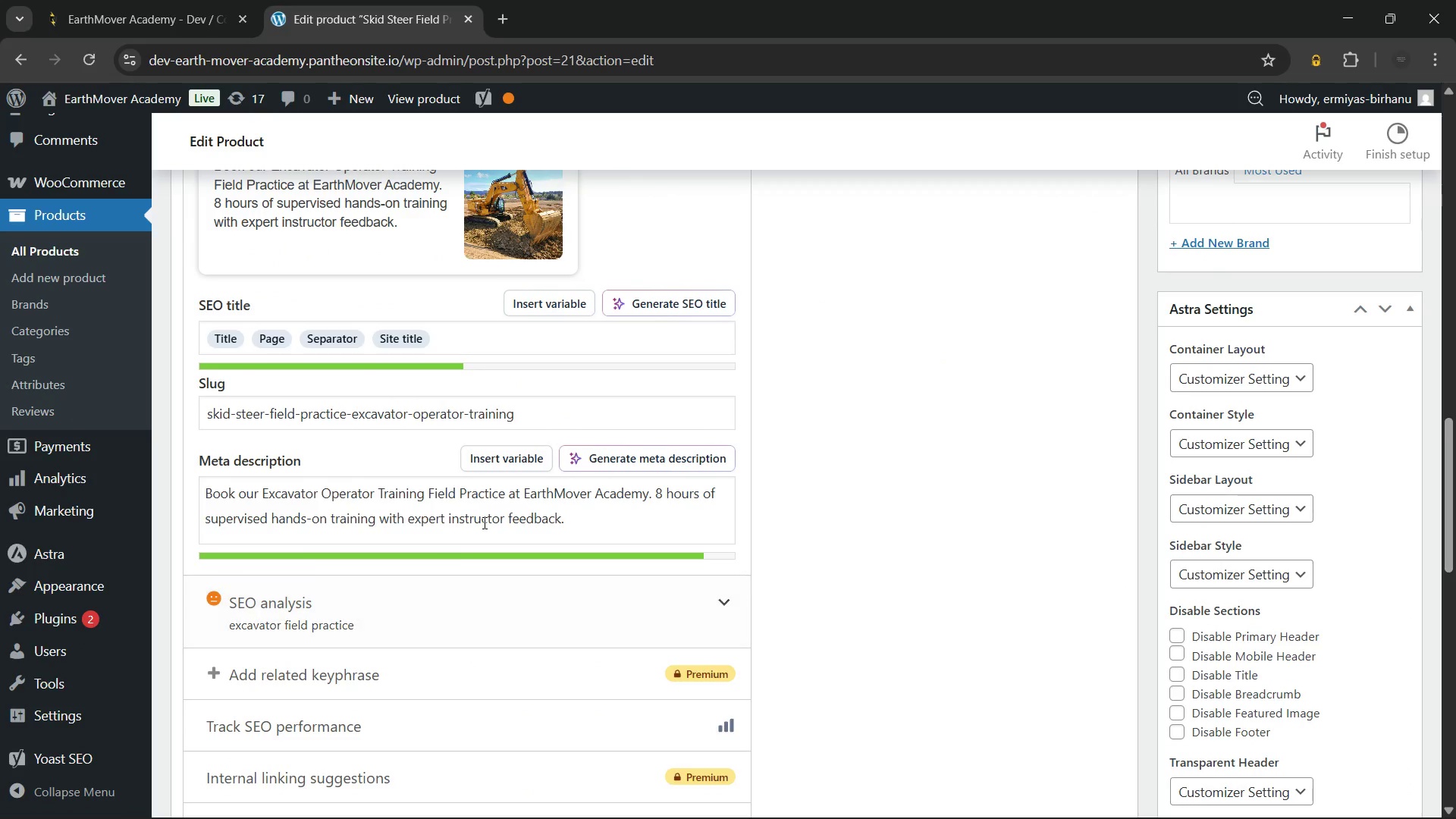 
left_click([500, 500])
 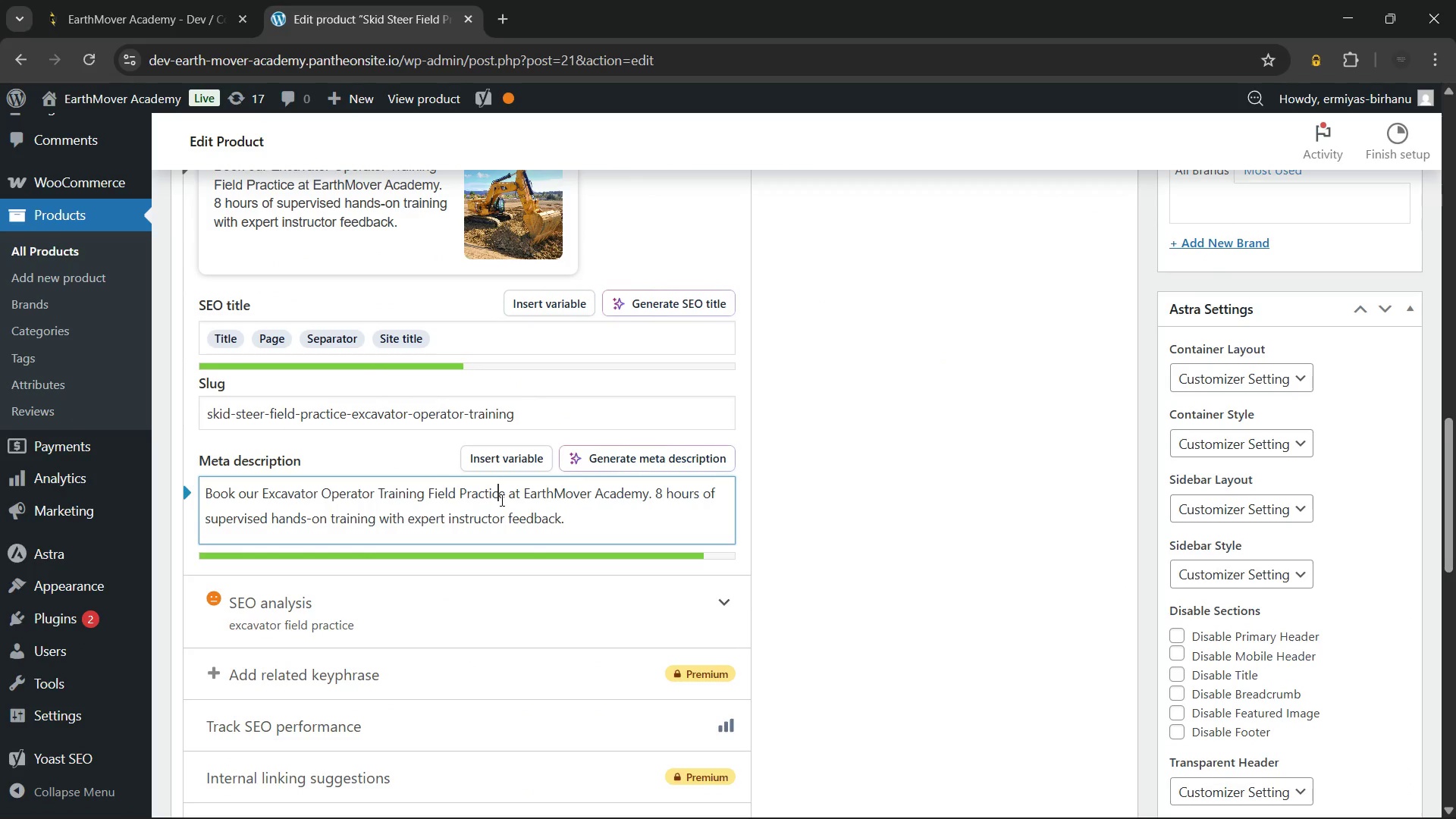 
key(Control+A)
 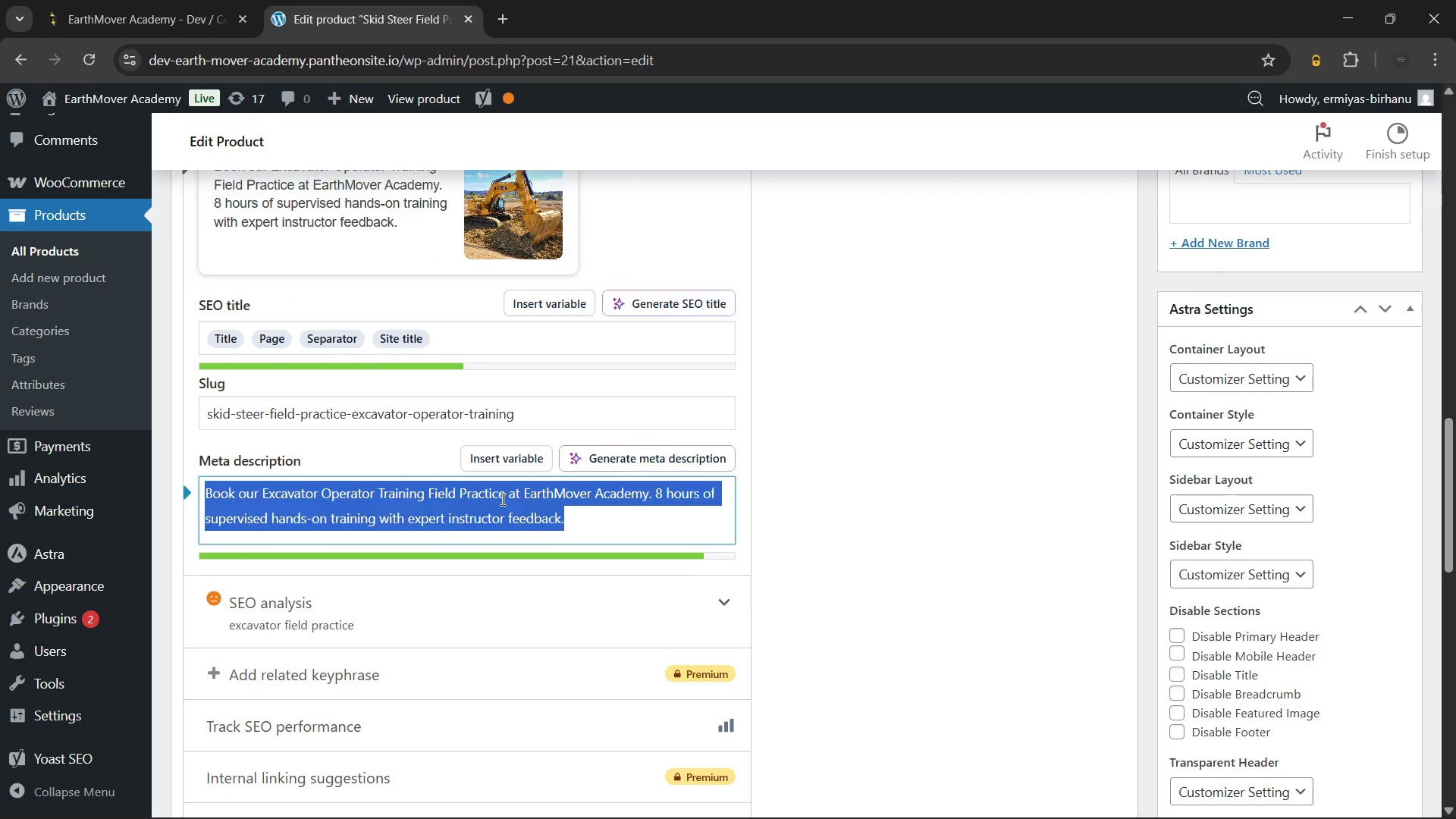 
key(Control+V)
 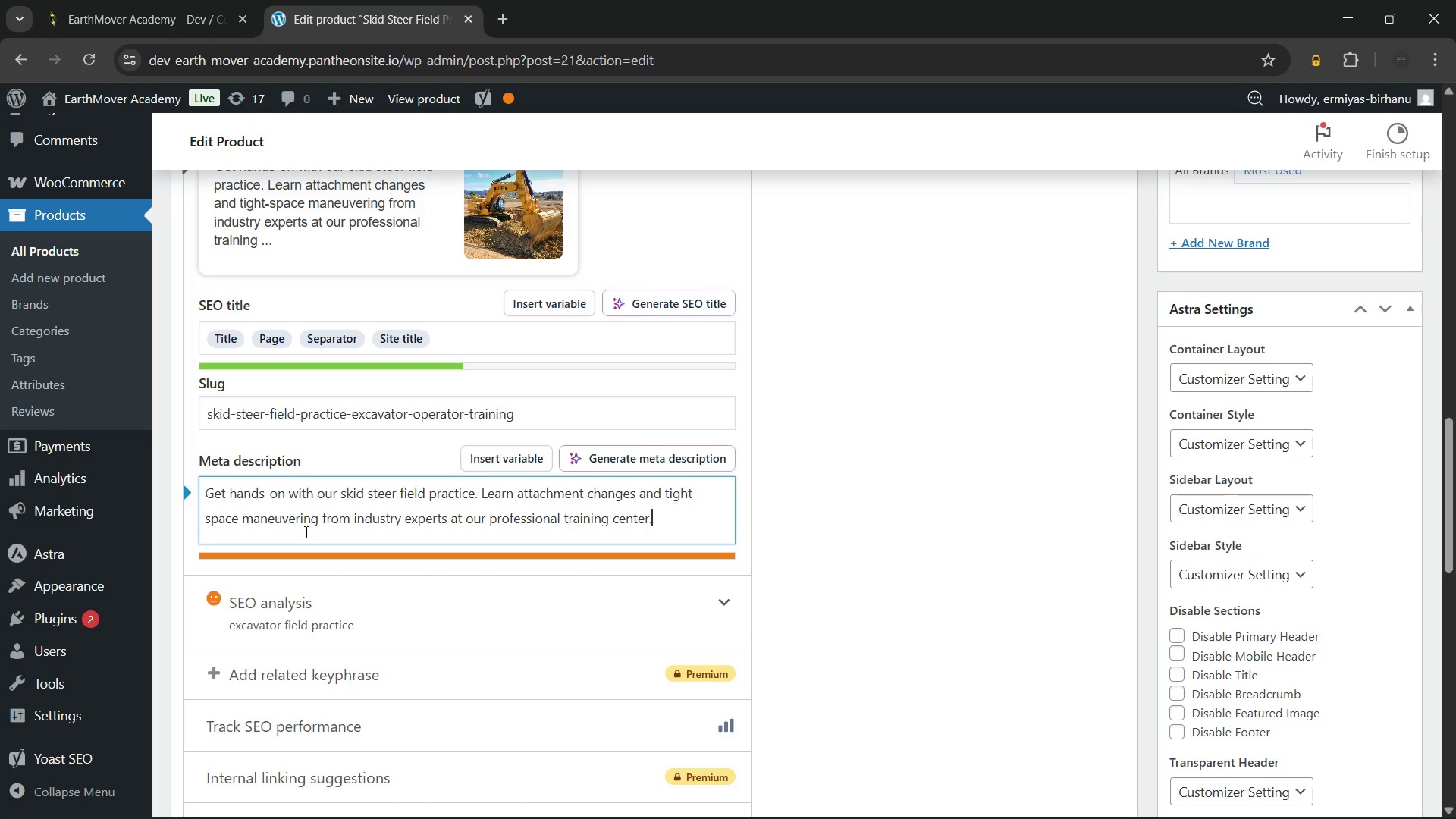 
wait(12.56)
 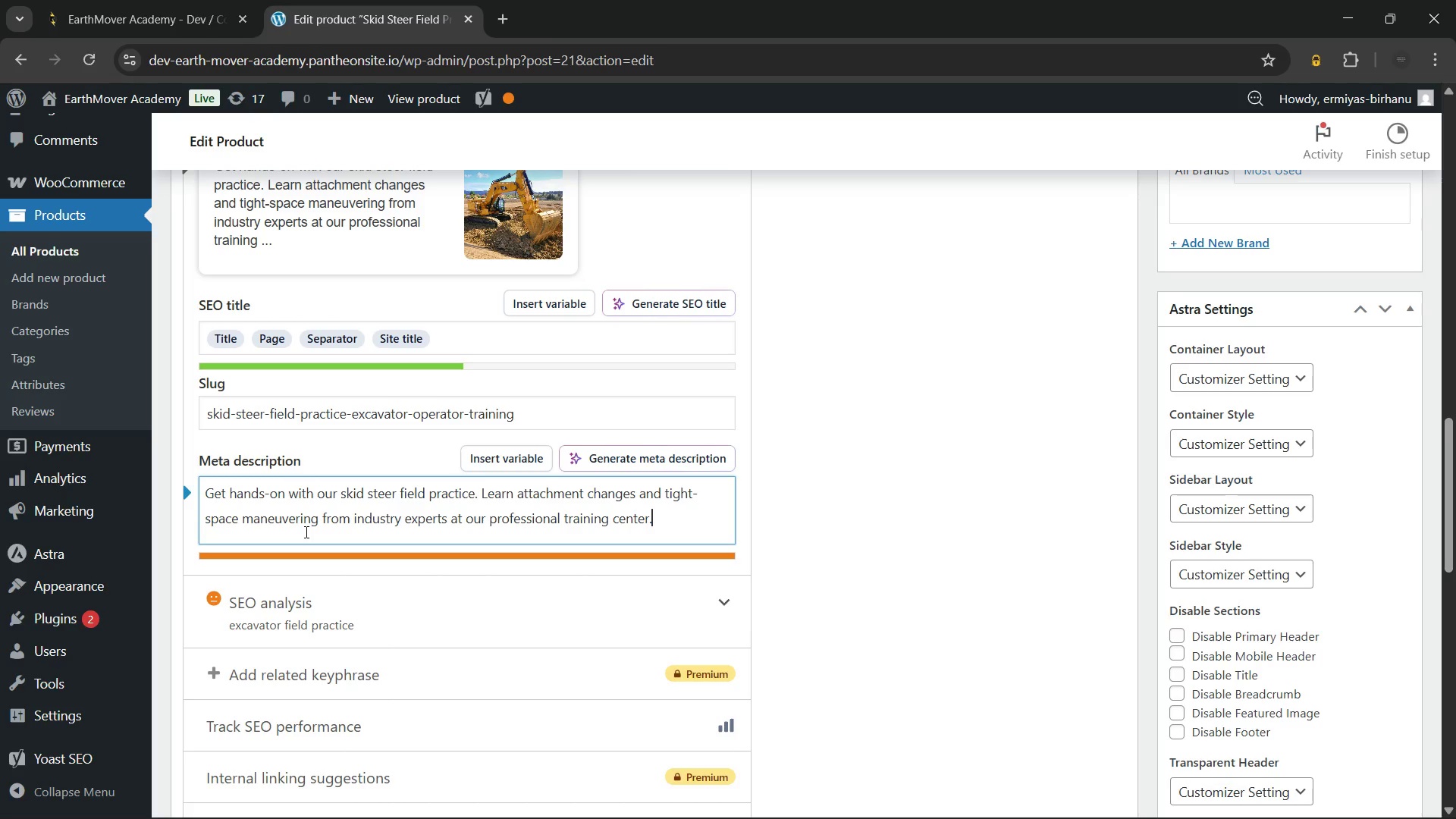 
key(Backspace)
type(f)
key(Backspace)
key(Backspace)
key(Backspace)
key(Backspace)
key(Backspace)
key(Backspace)
key(Backspace)
key(Backspace)
type( center.)
 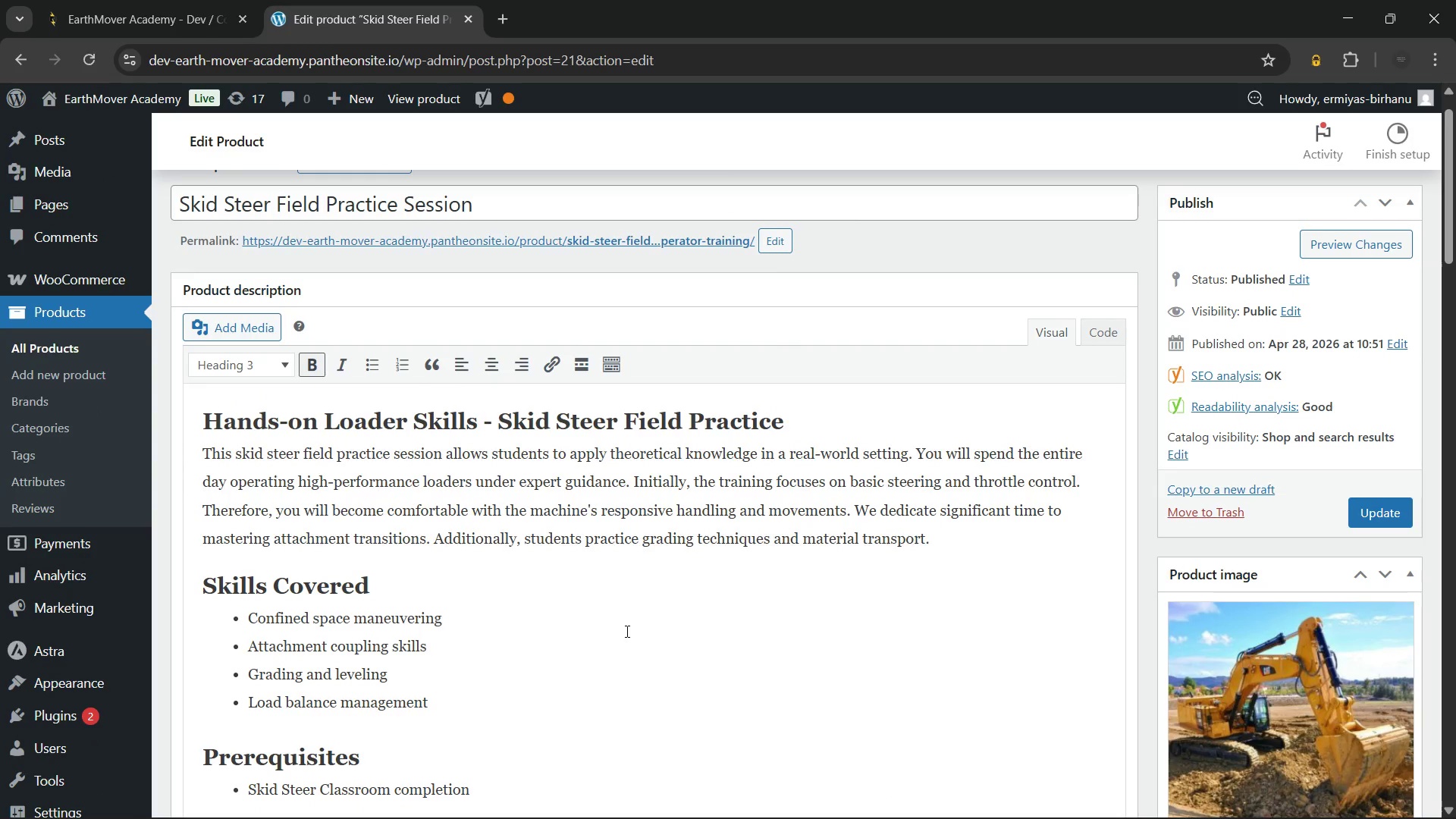 
wait(14.09)
 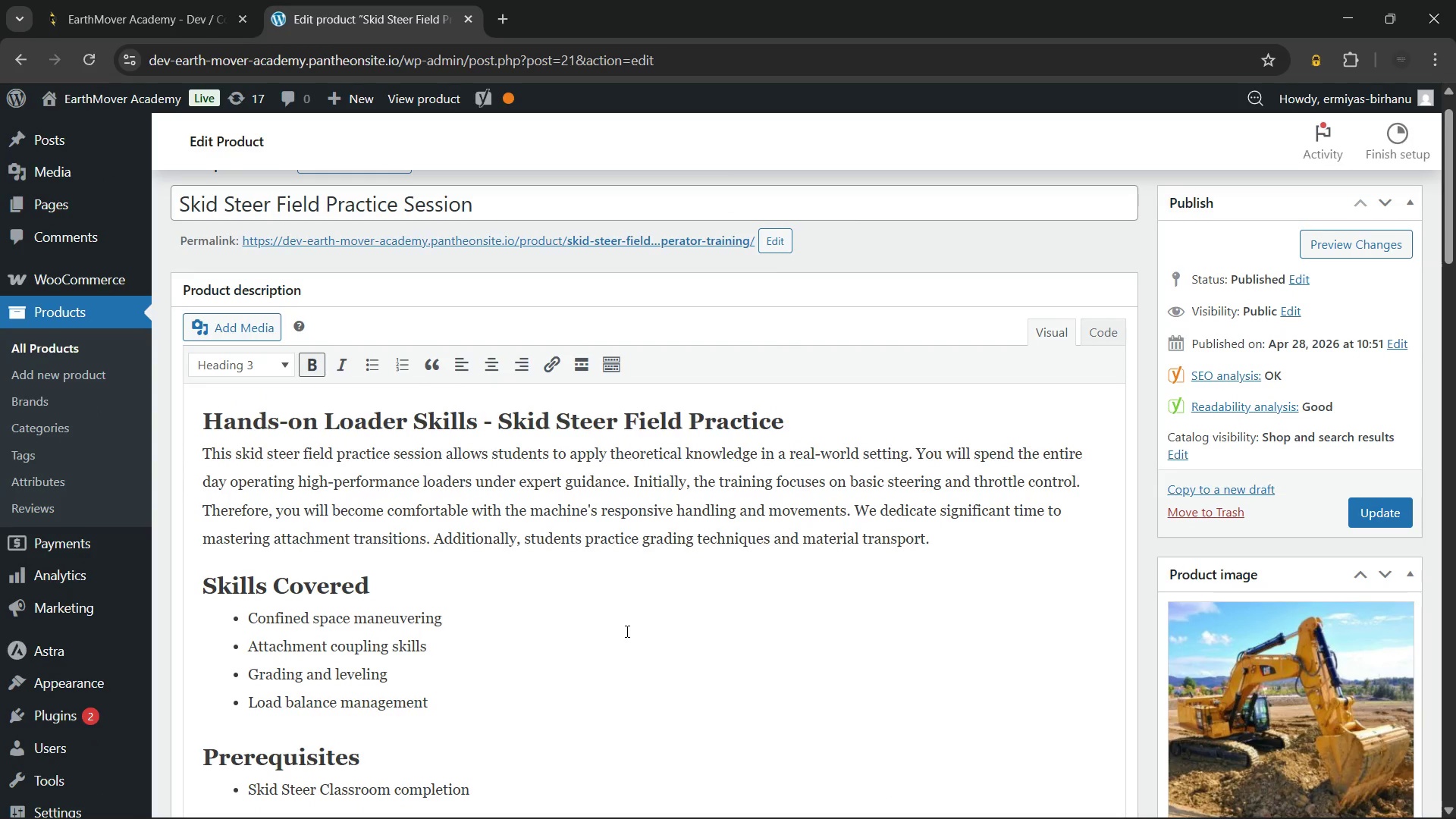 
left_click_drag(start_coordinate=[396, 204], to_coordinate=[180, 212])
 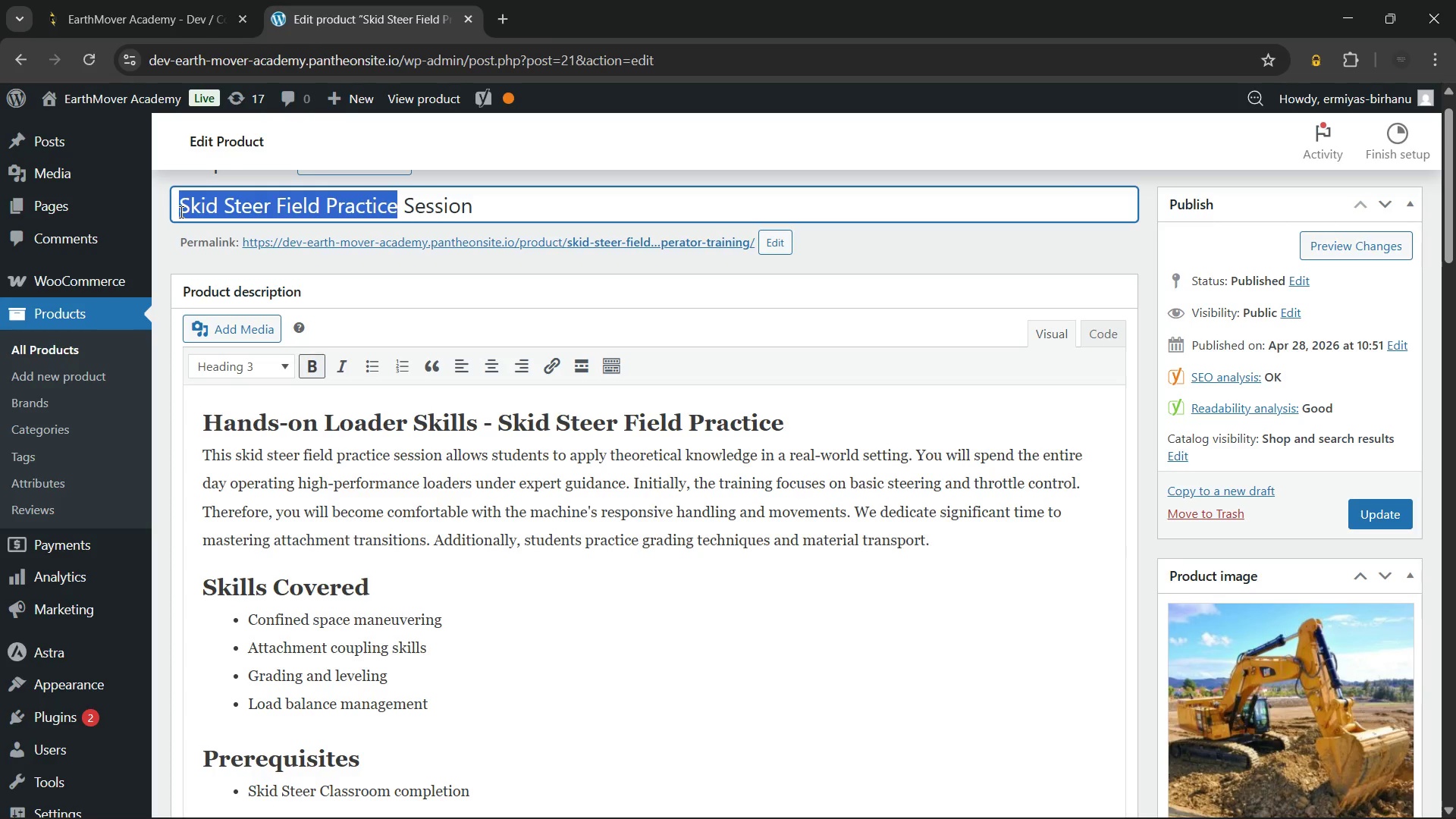 
key(Control+ControlLeft)
 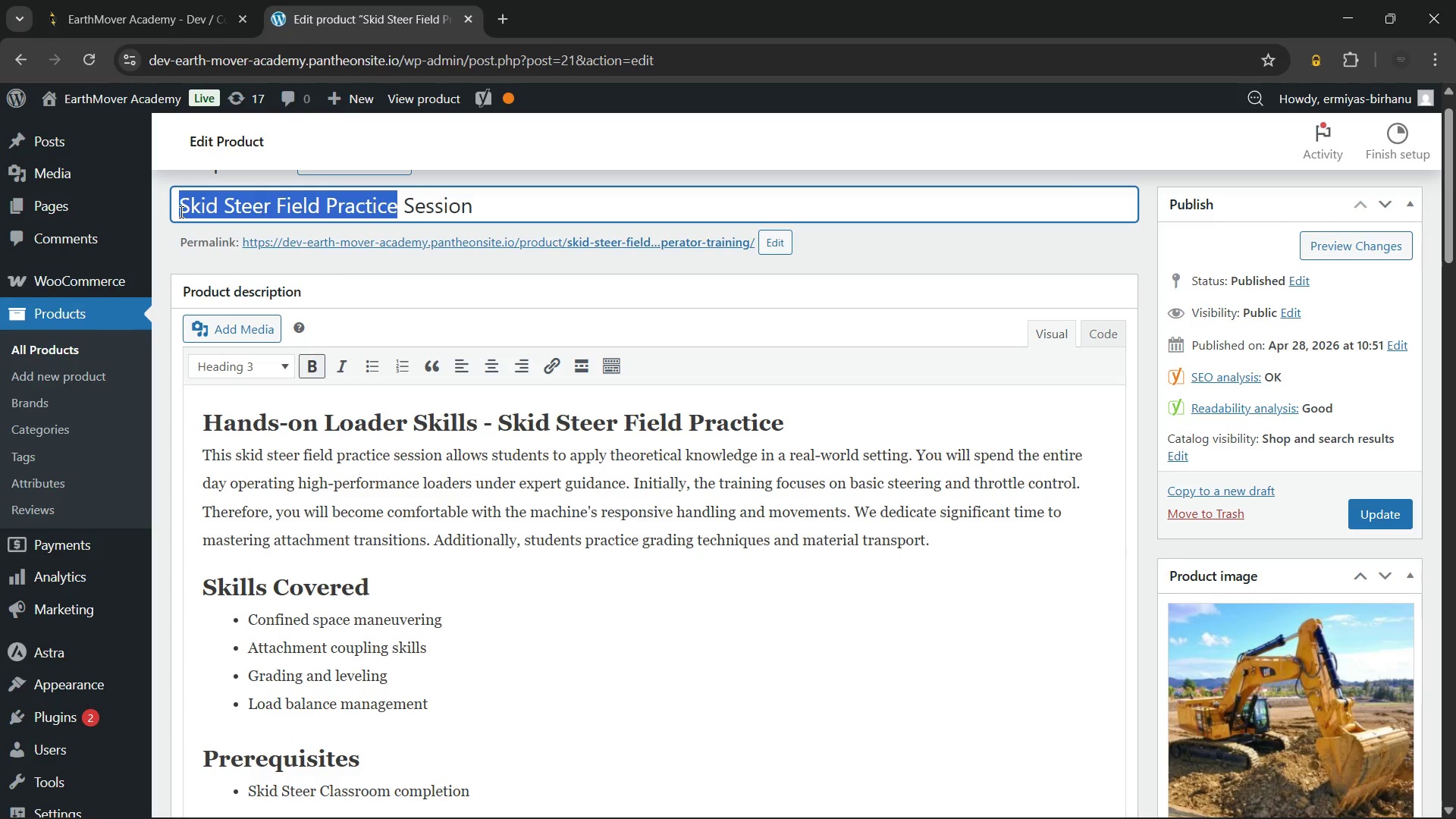 
key(Control+C)
 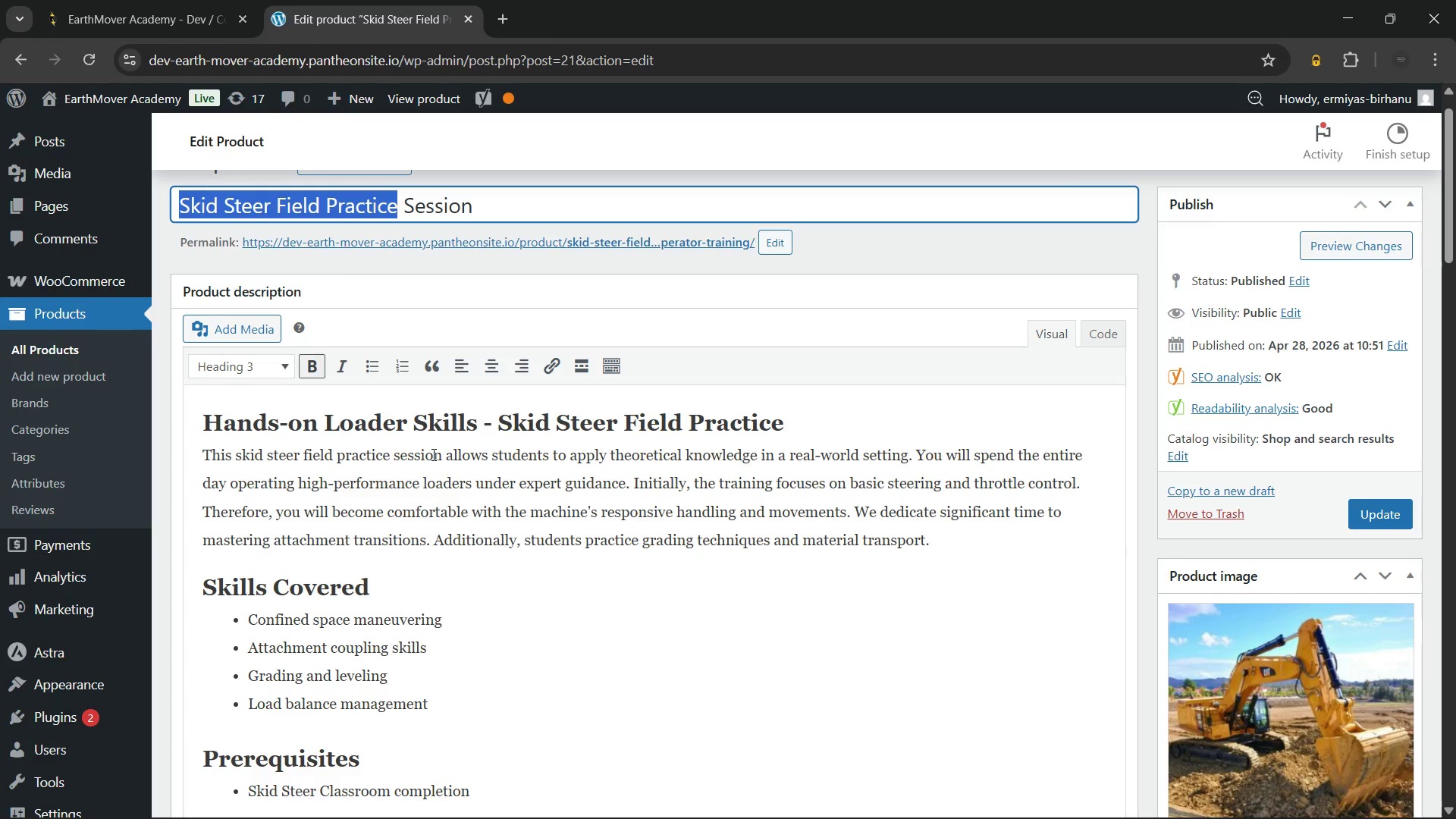 
mouse_move([422, 435])
 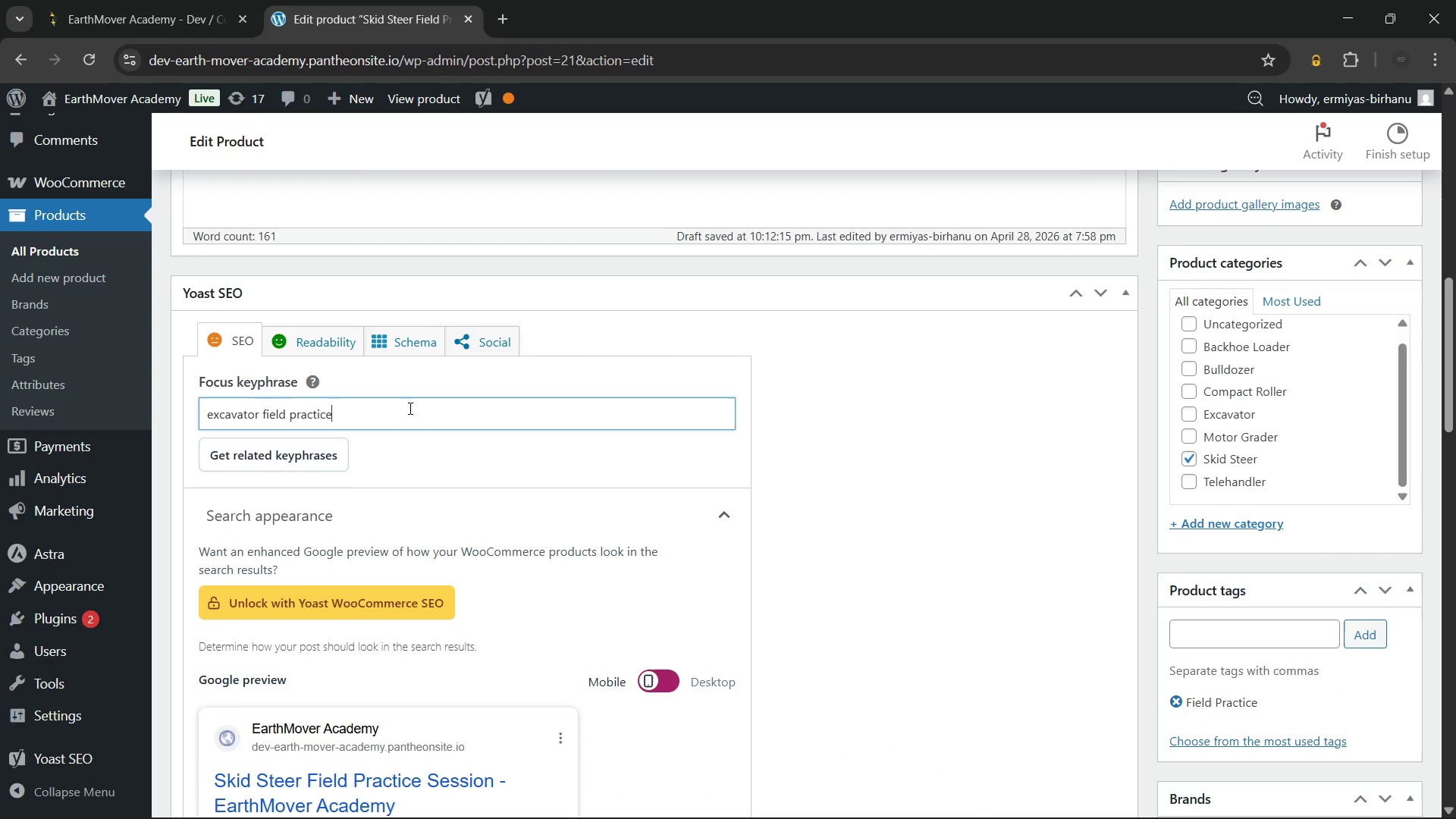 
left_click([409, 408])
 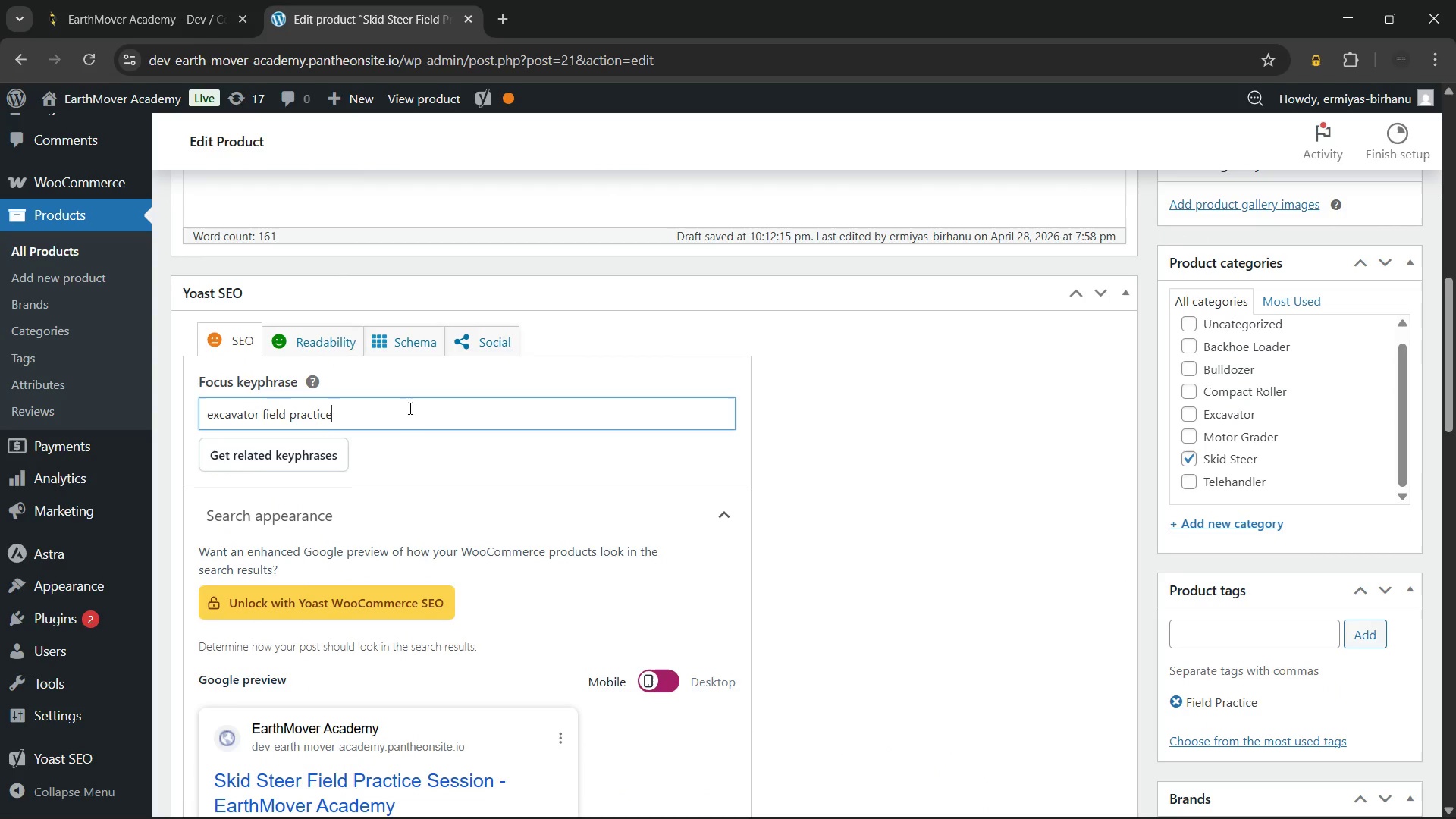 
key(Control+A)
 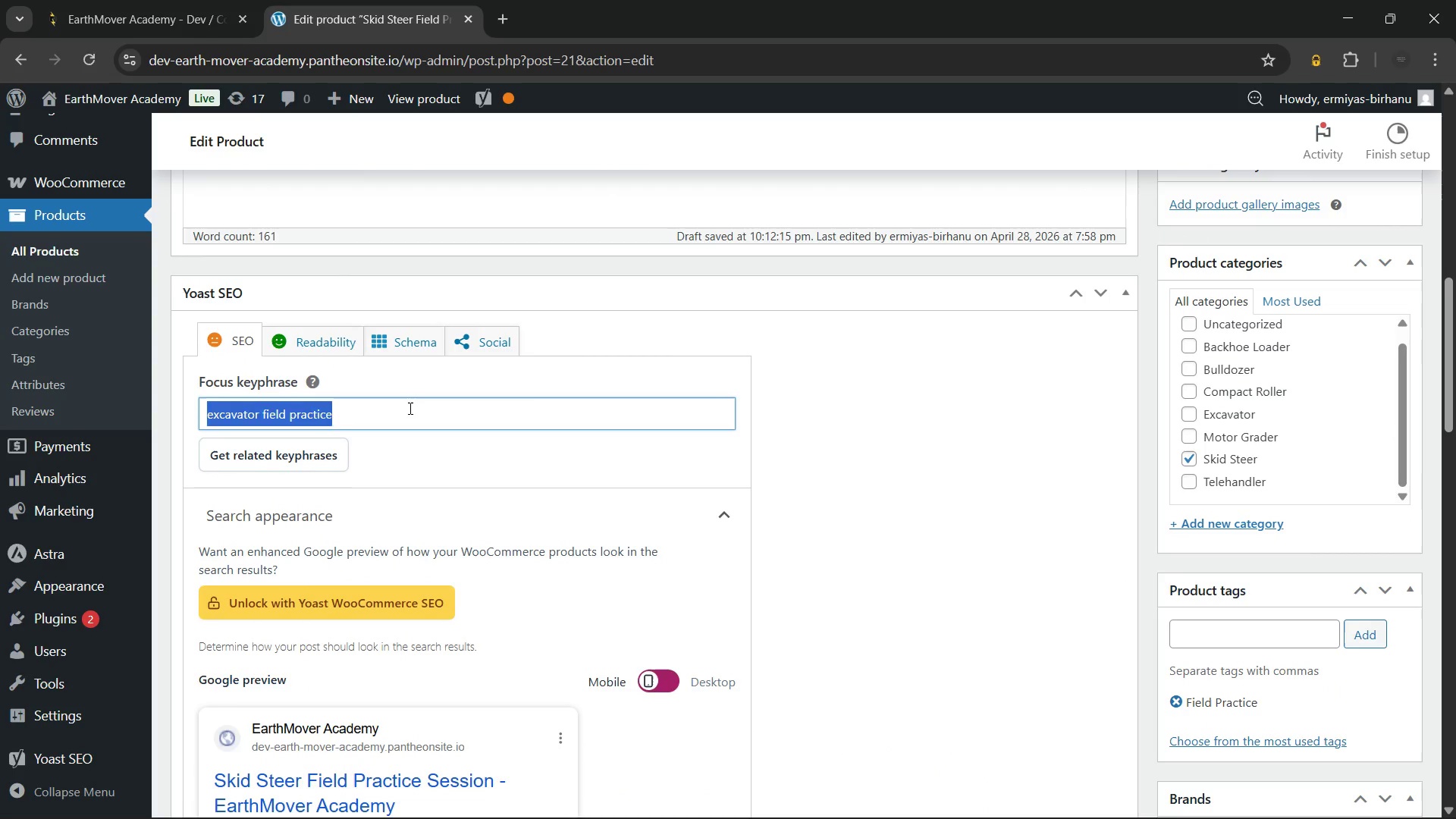 
key(Control+V)
 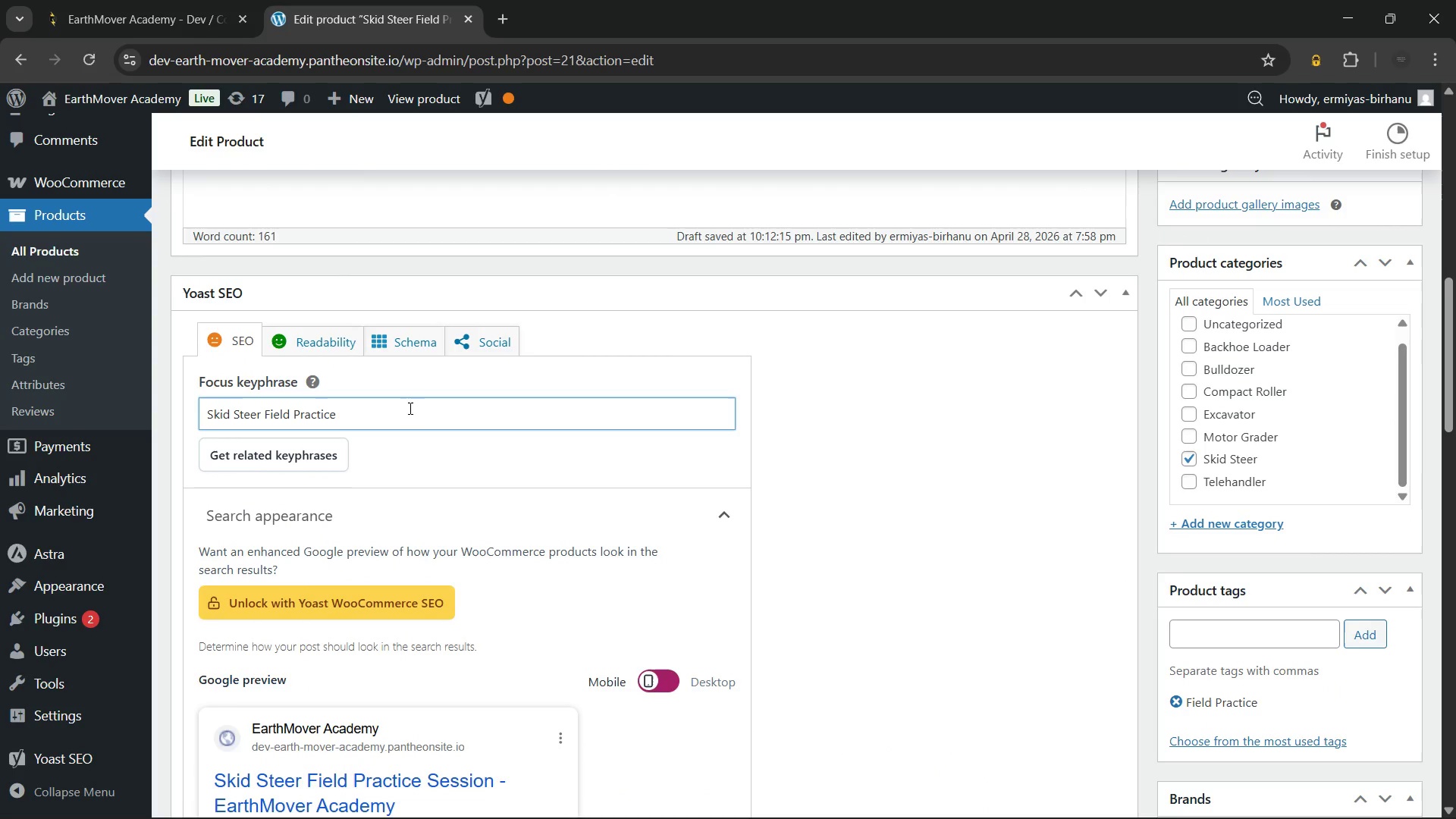 
left_click([409, 408])
 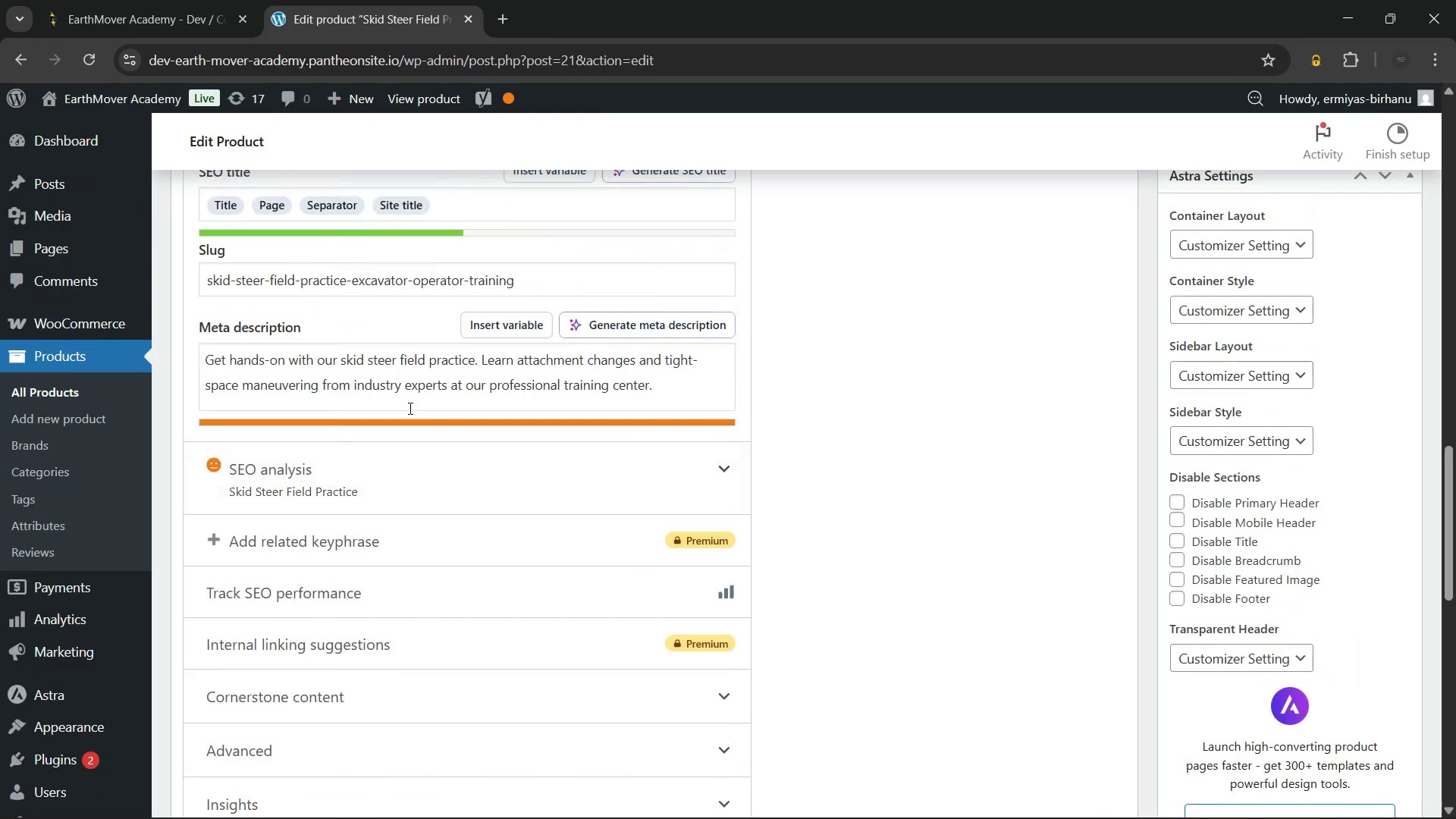 
left_click([438, 507])
 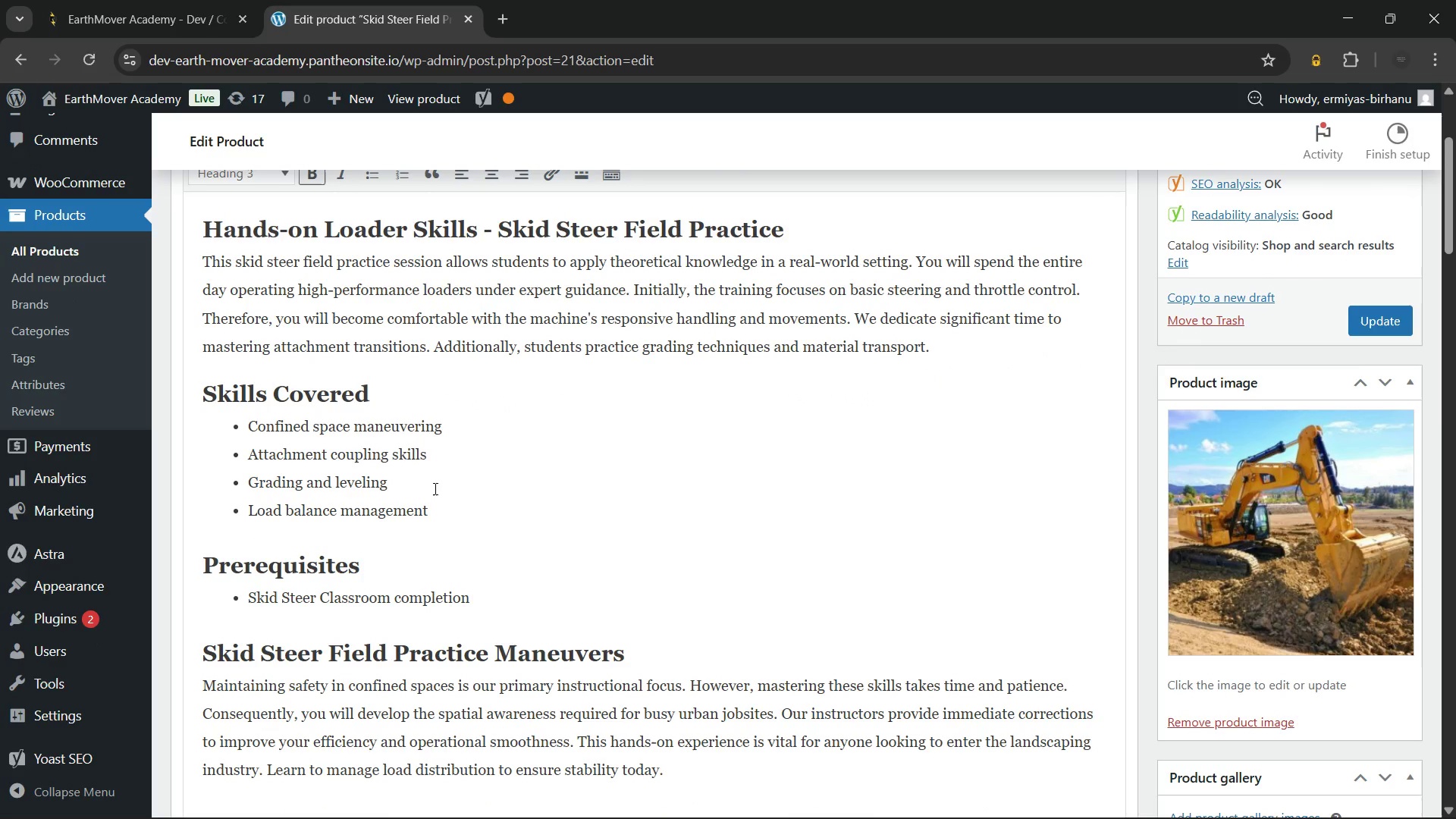 
wait(12.03)
 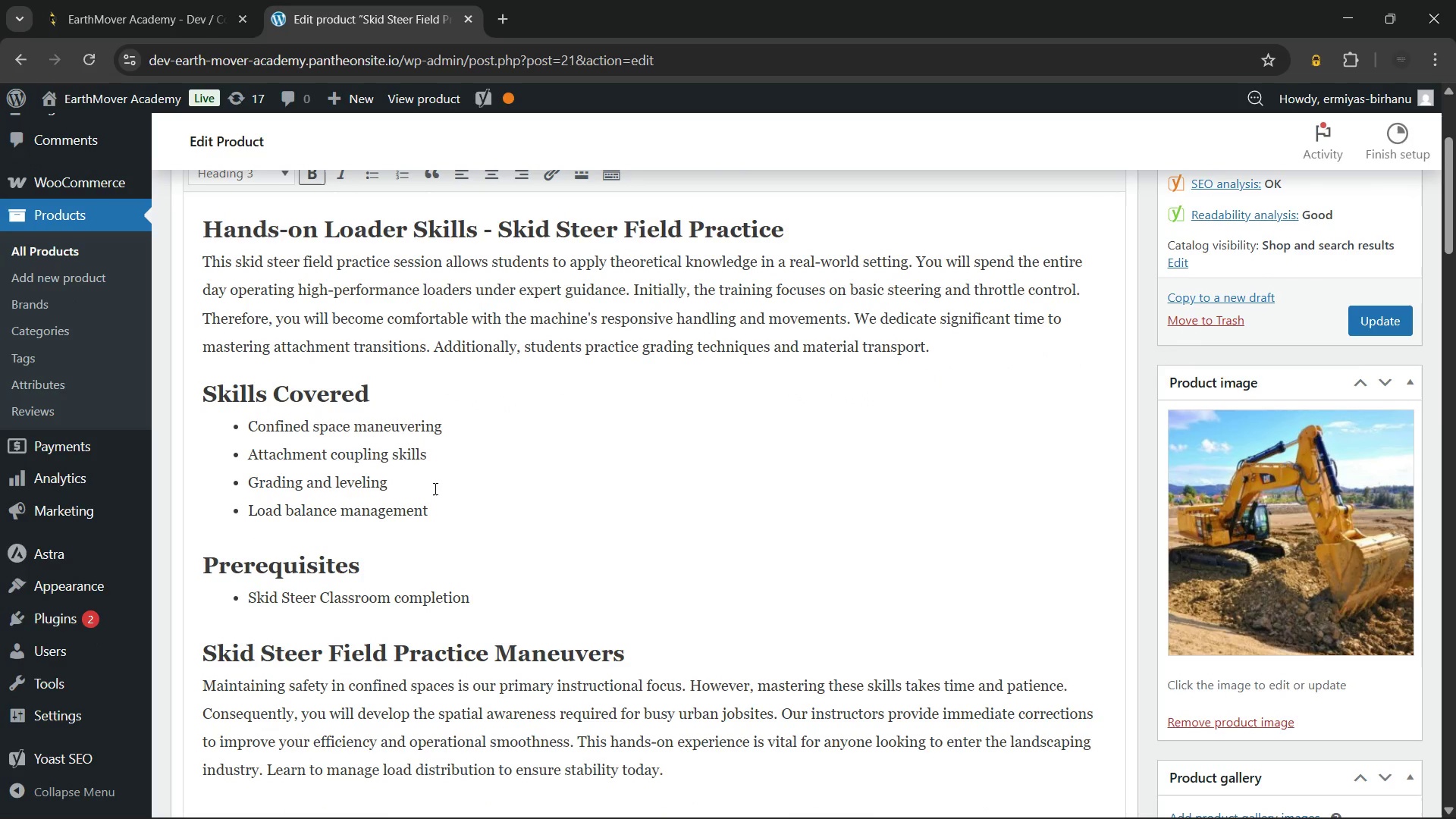 
left_click([326, 659])
 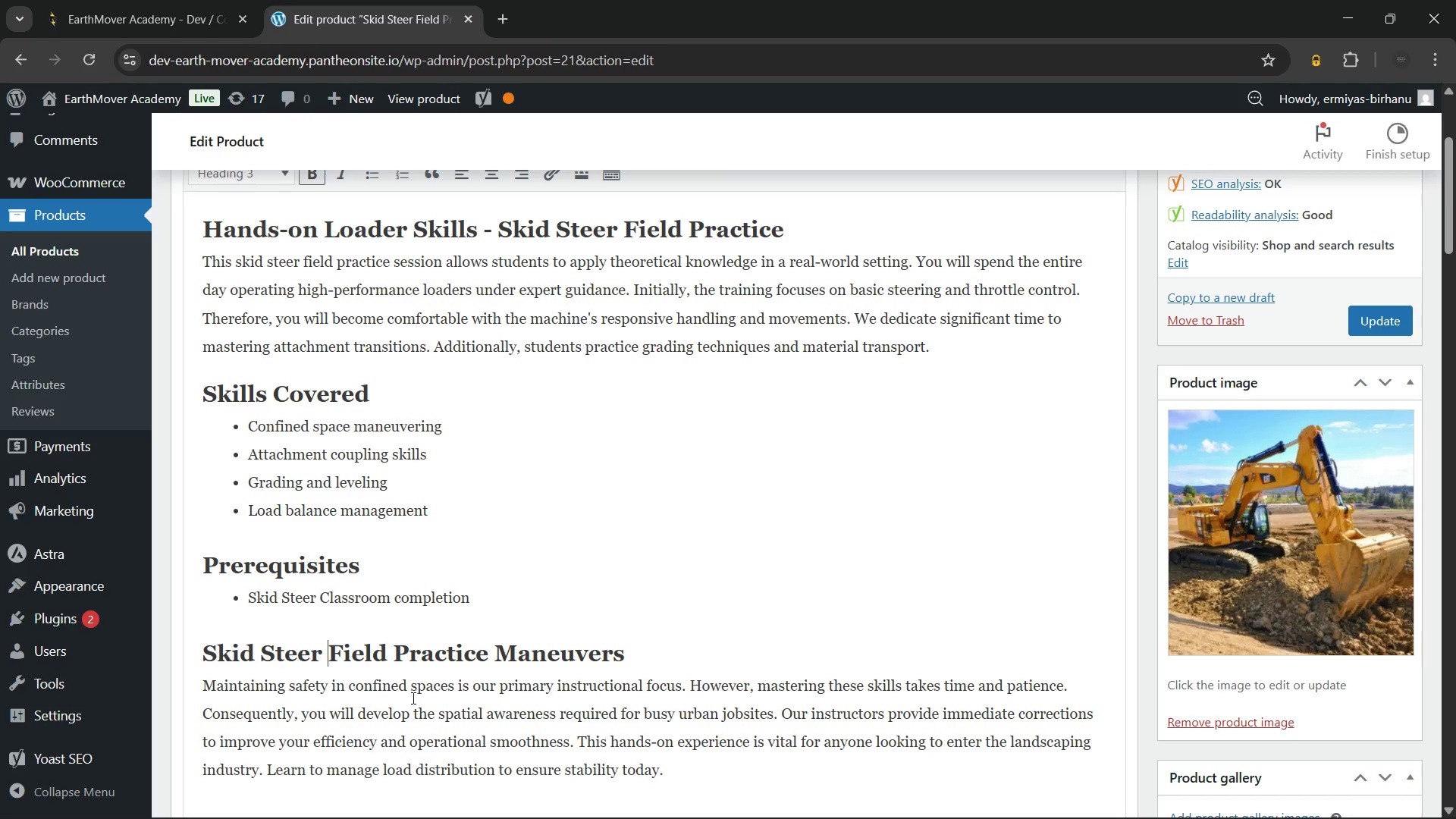 
key(Backspace)
 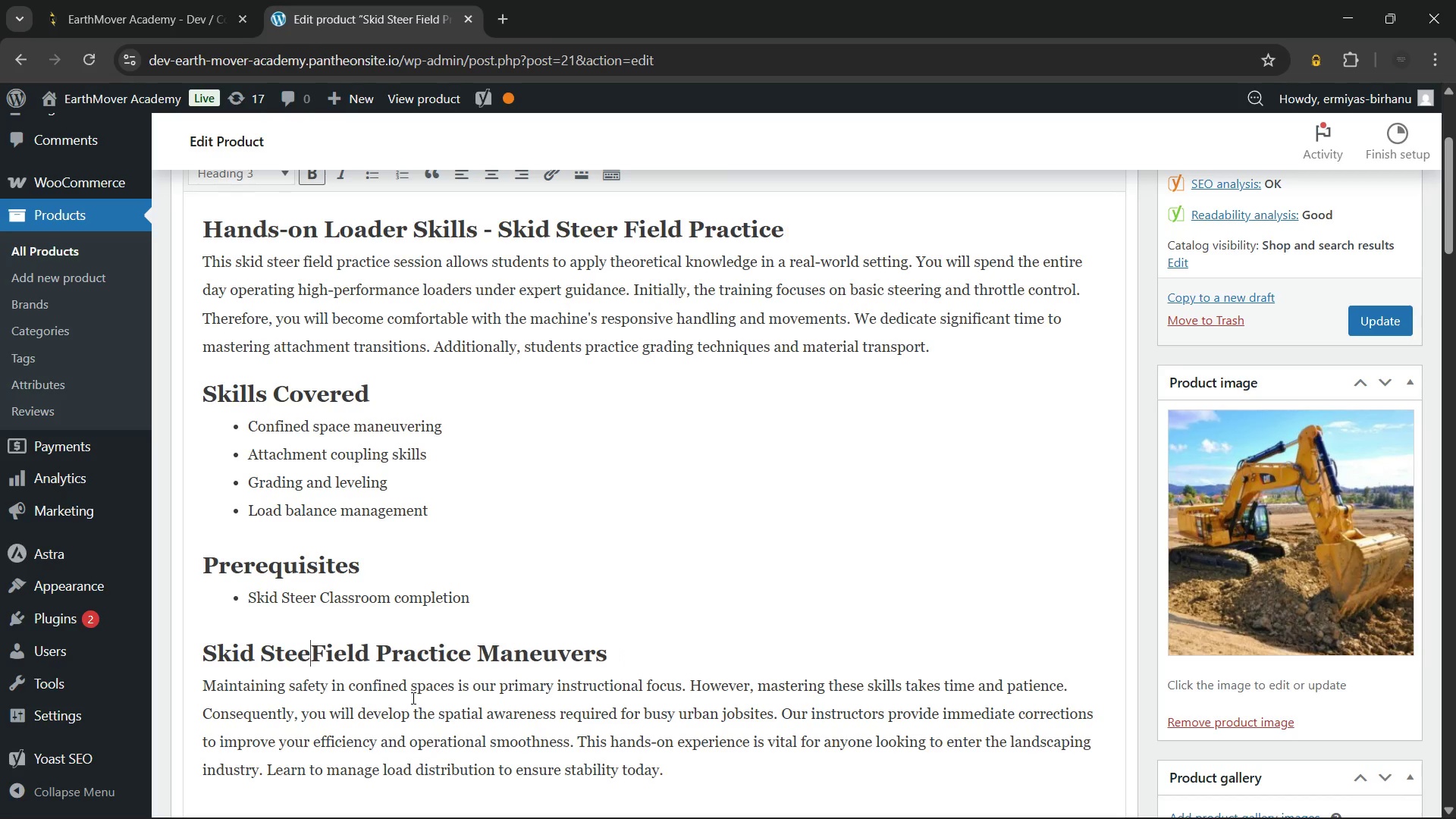 
key(Backspace)
 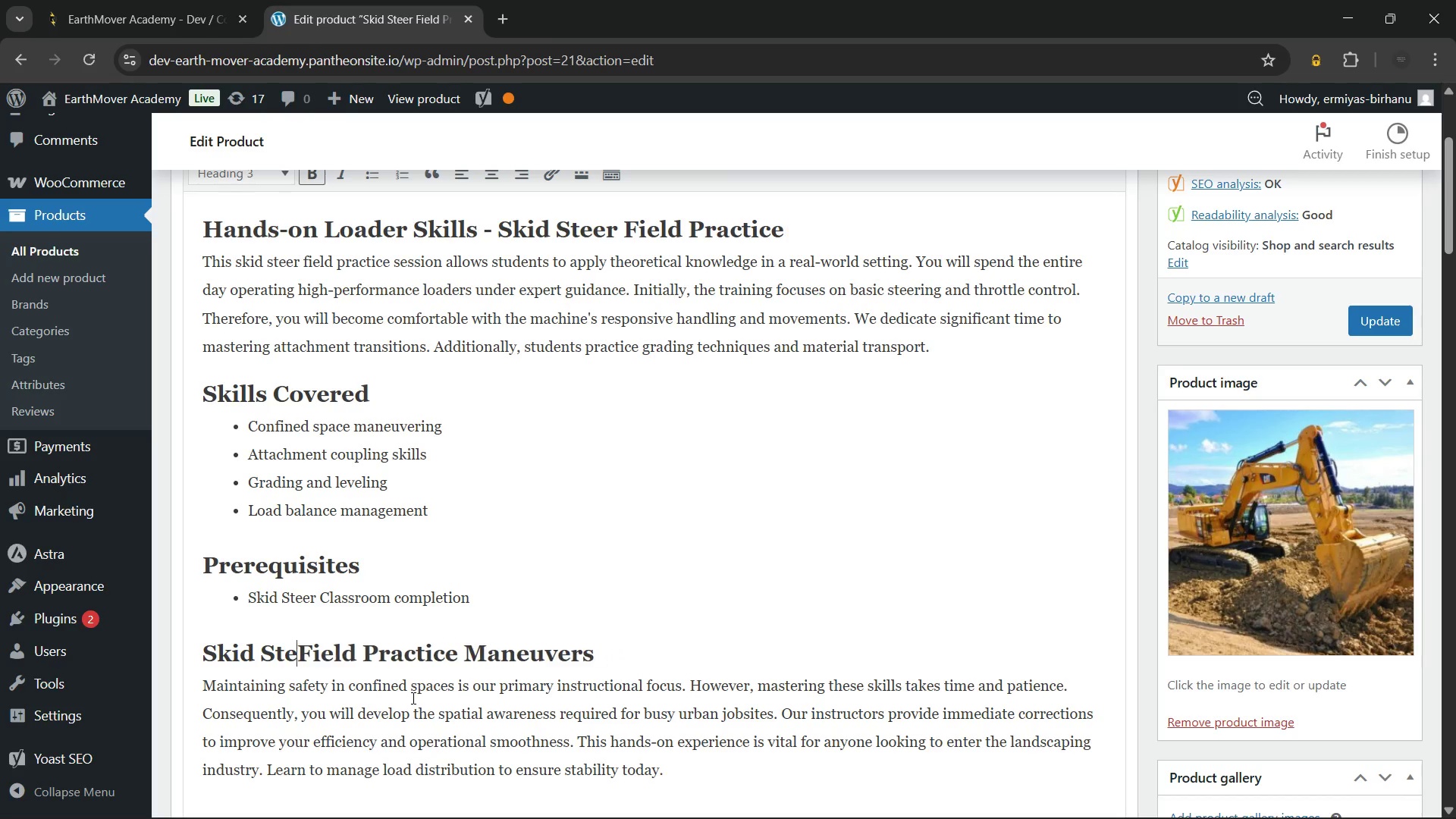 
key(Backspace)
 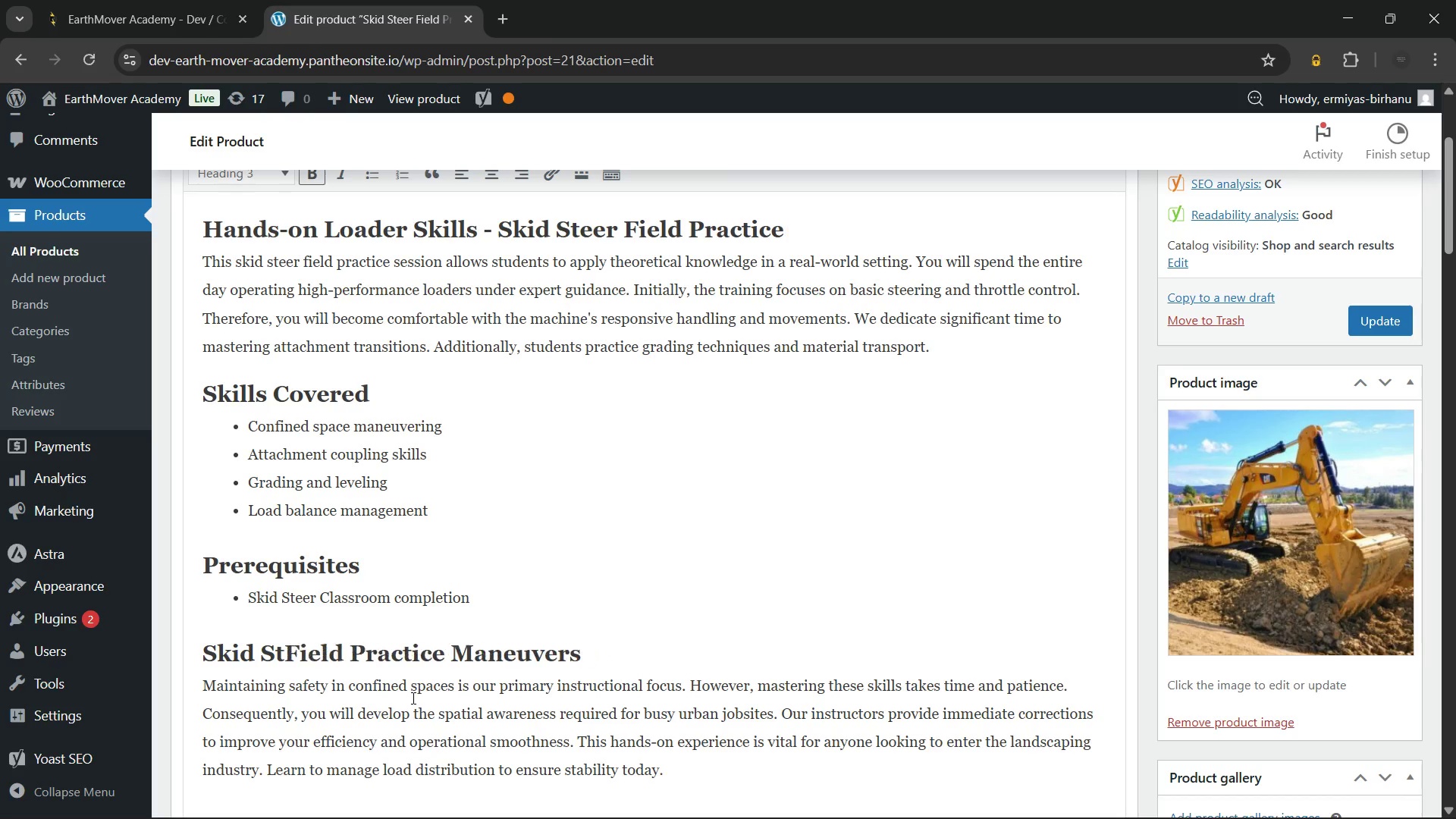 
key(Backspace)
 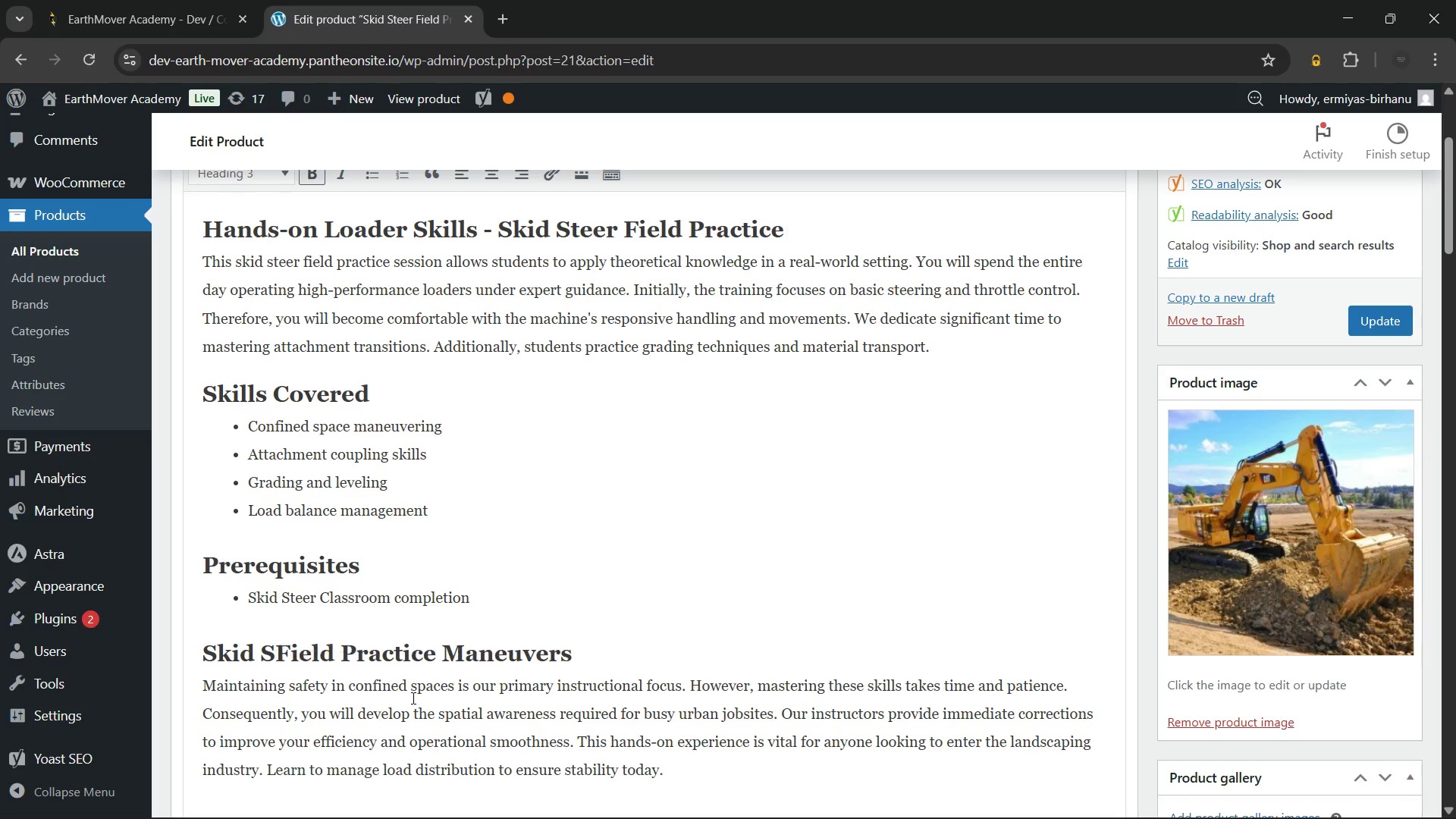 
key(Backspace)
 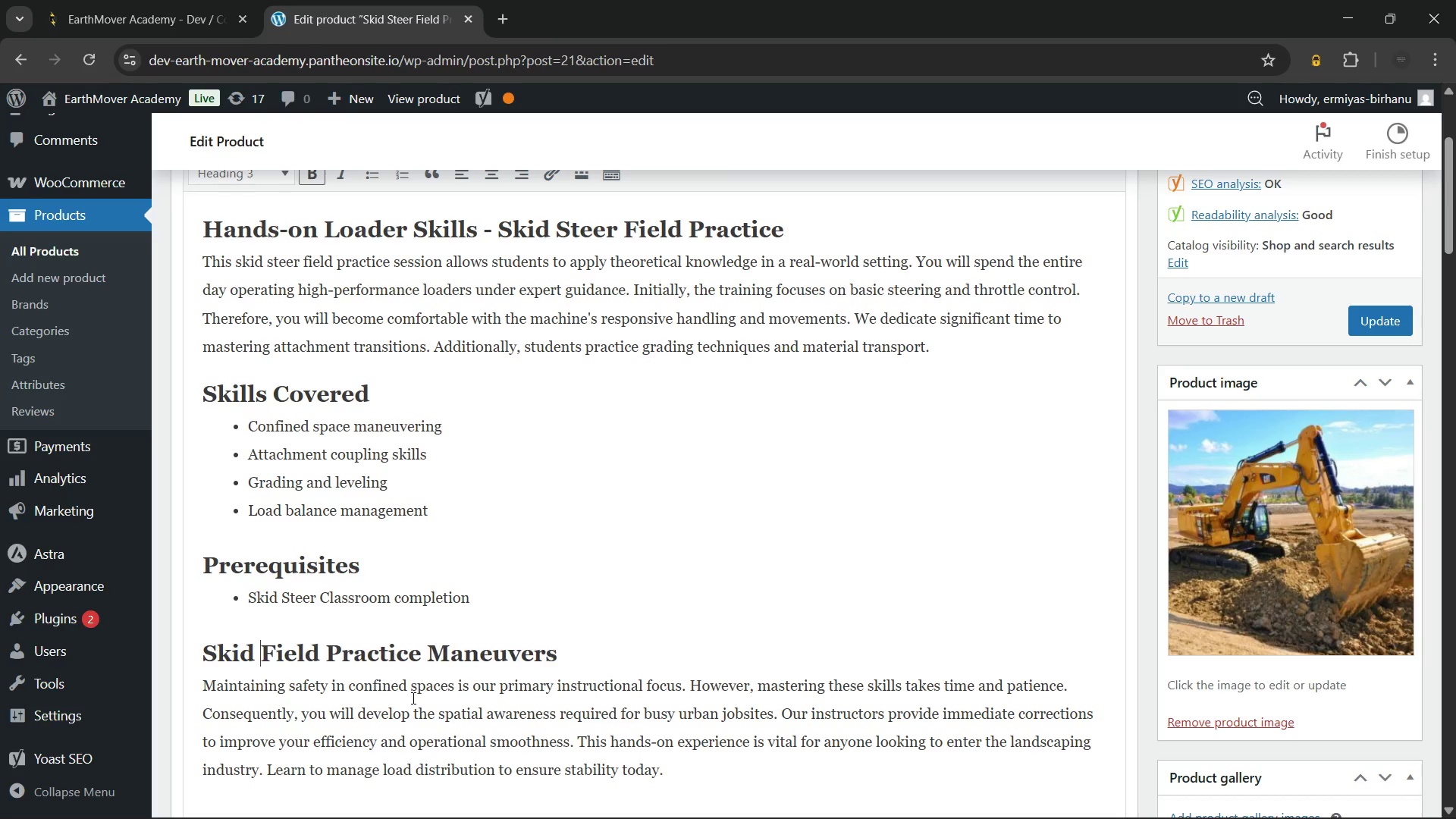 
key(Backspace)
 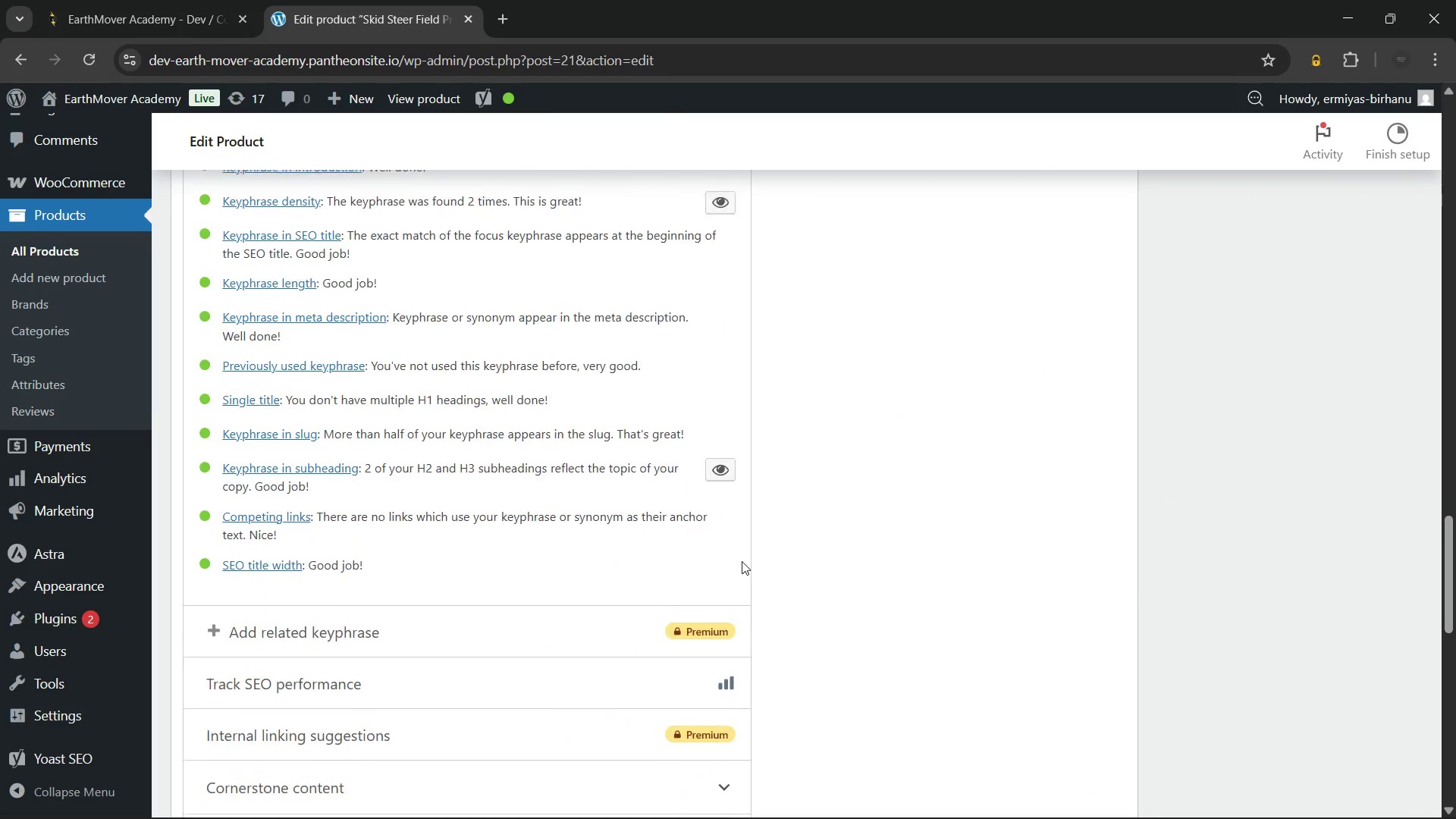 
wait(10.48)
 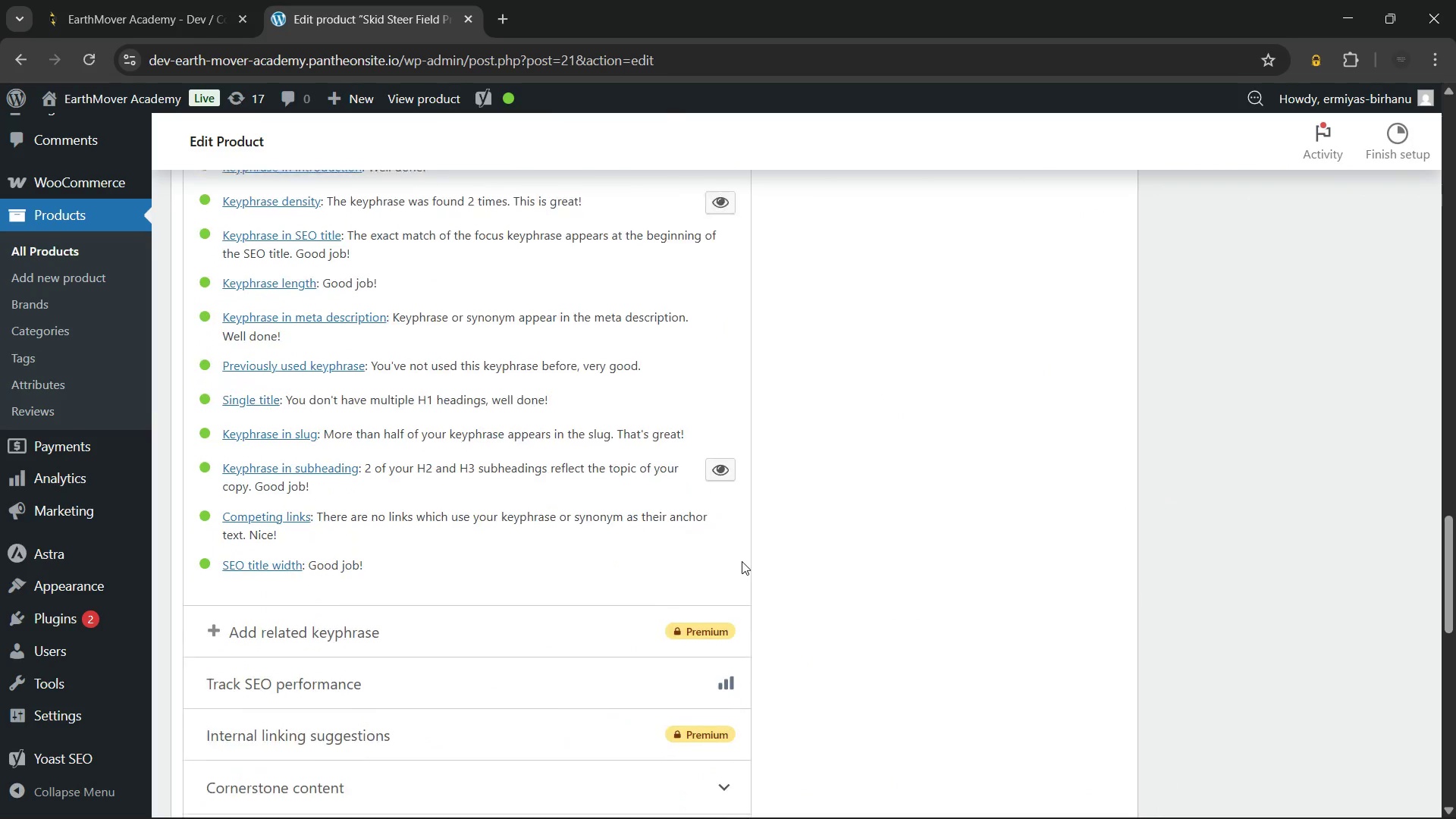 
left_click([809, 803])
 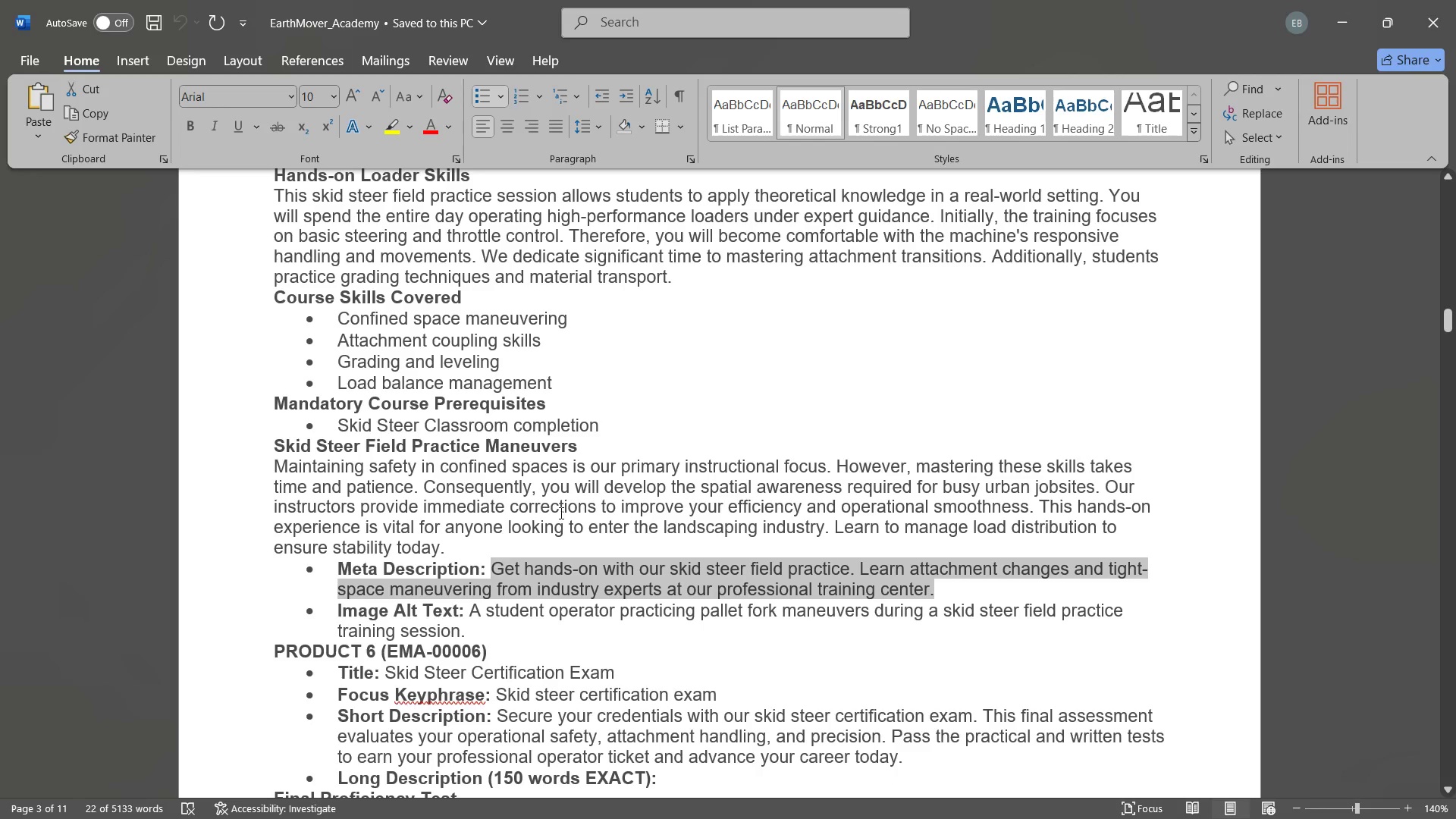 
scroll: coordinate [499, 494], scroll_direction: up, amount: 8.0
 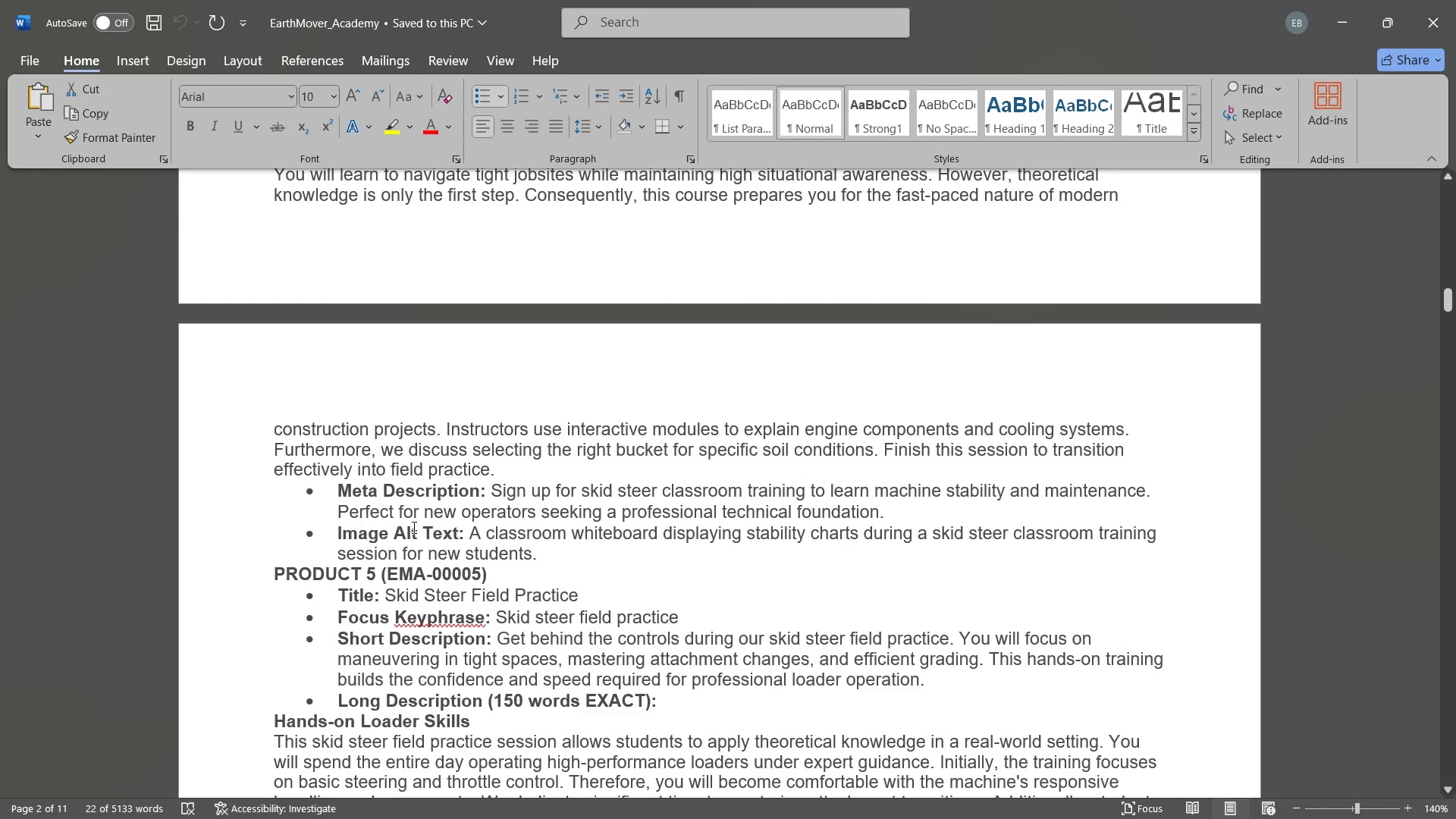 
left_click([413, 527])
 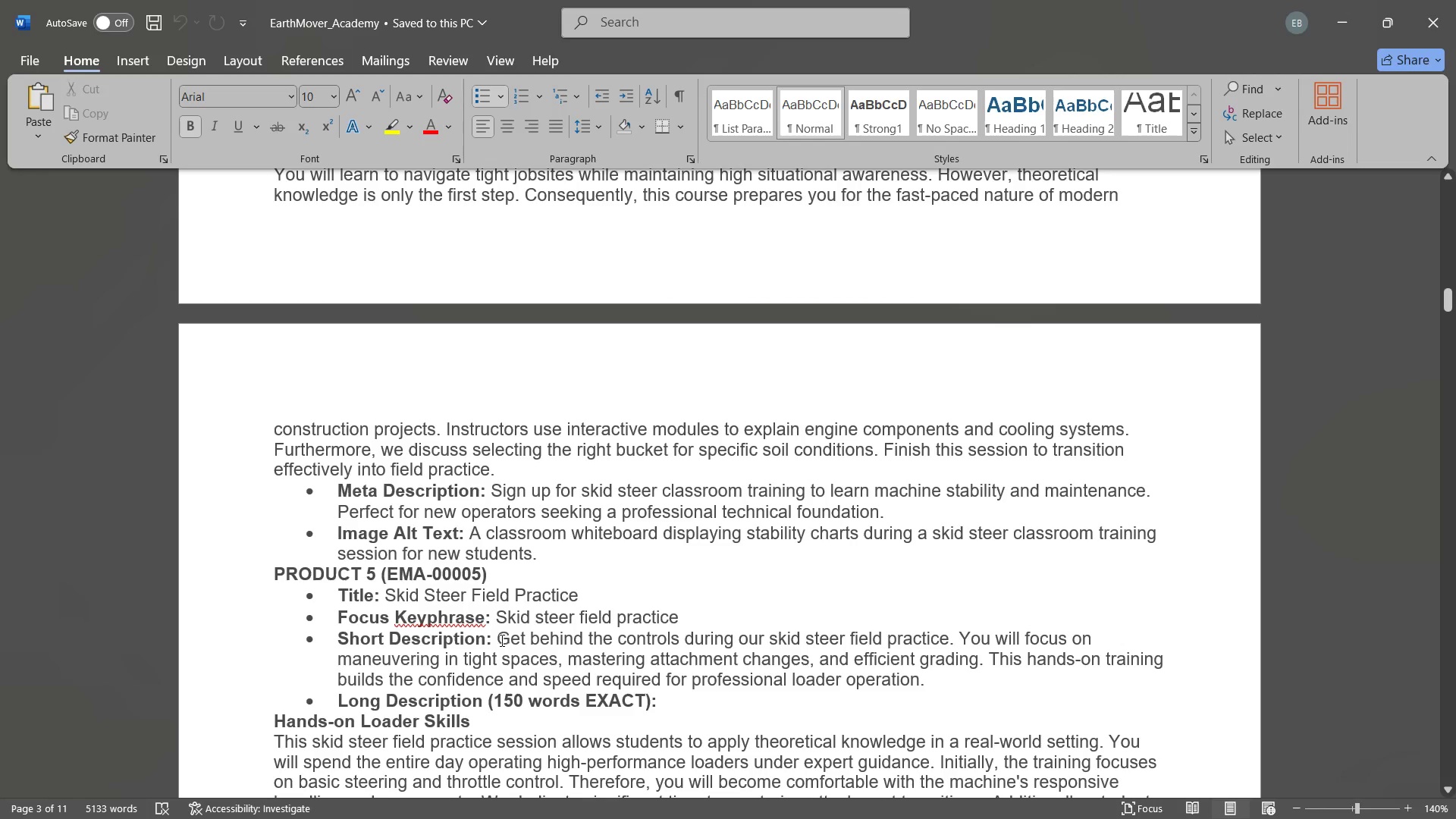 
left_click_drag(start_coordinate=[497, 637], to_coordinate=[950, 673])
 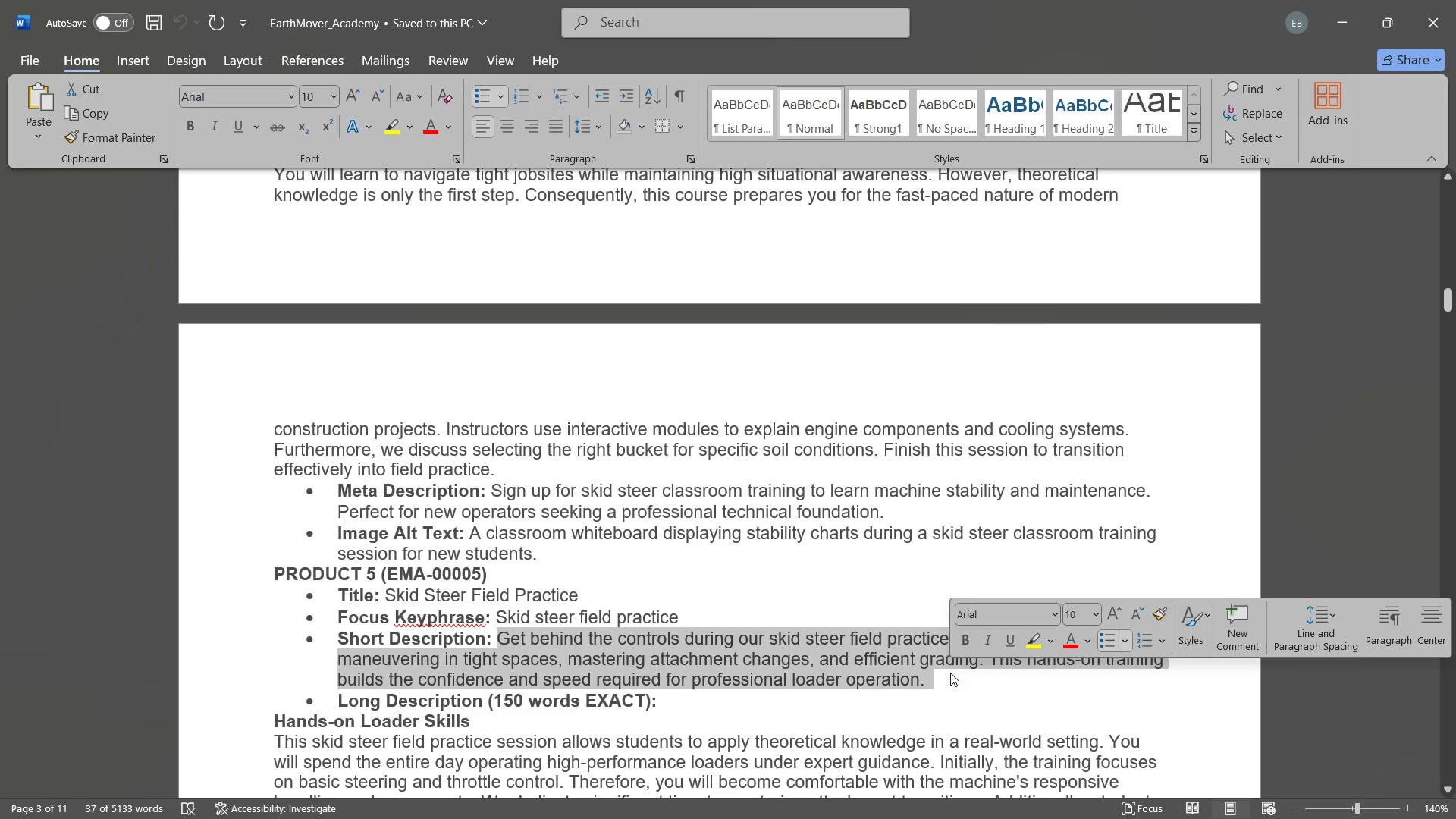 
key(Control+ControlLeft)
 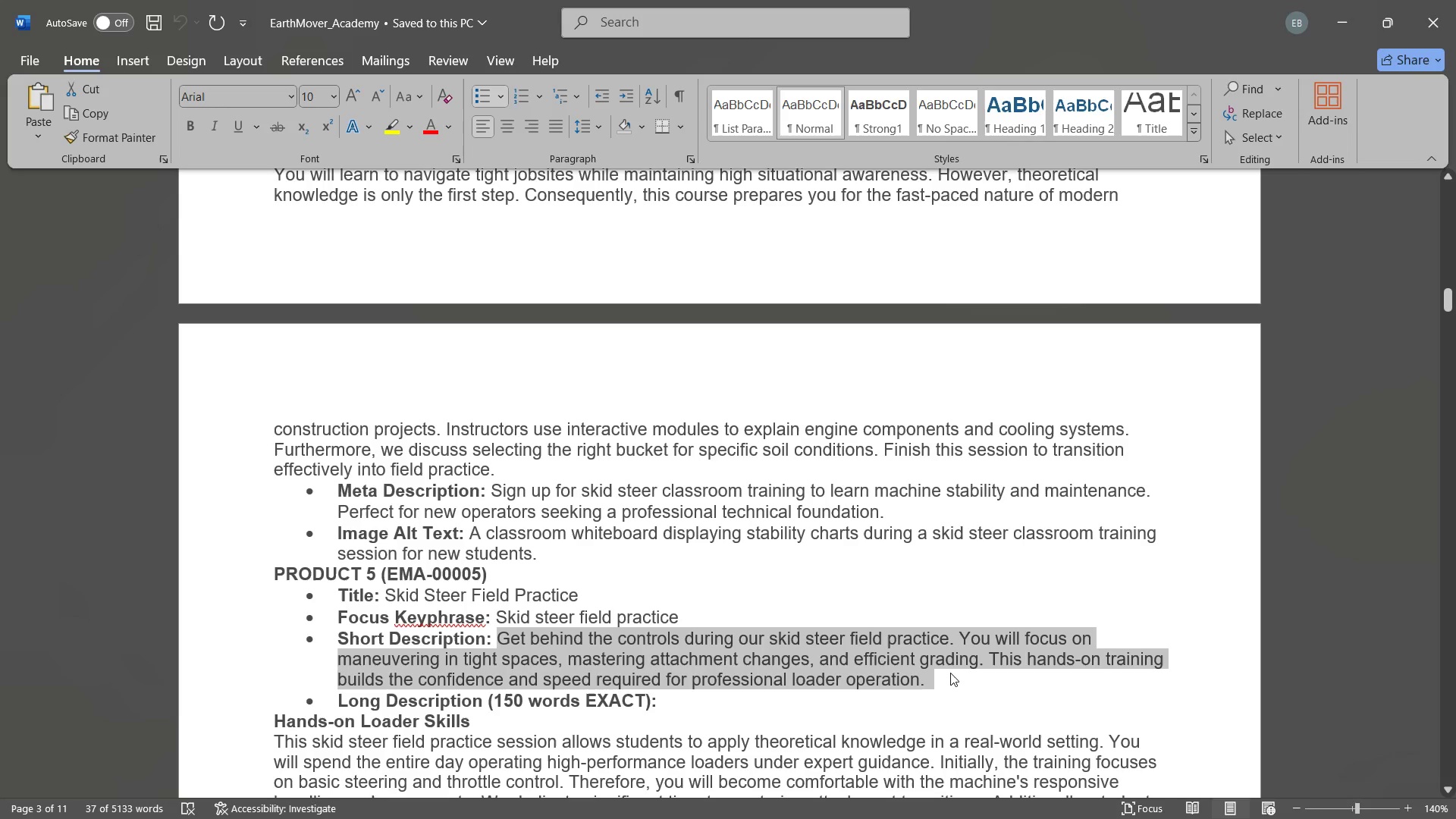 
key(Control+C)
 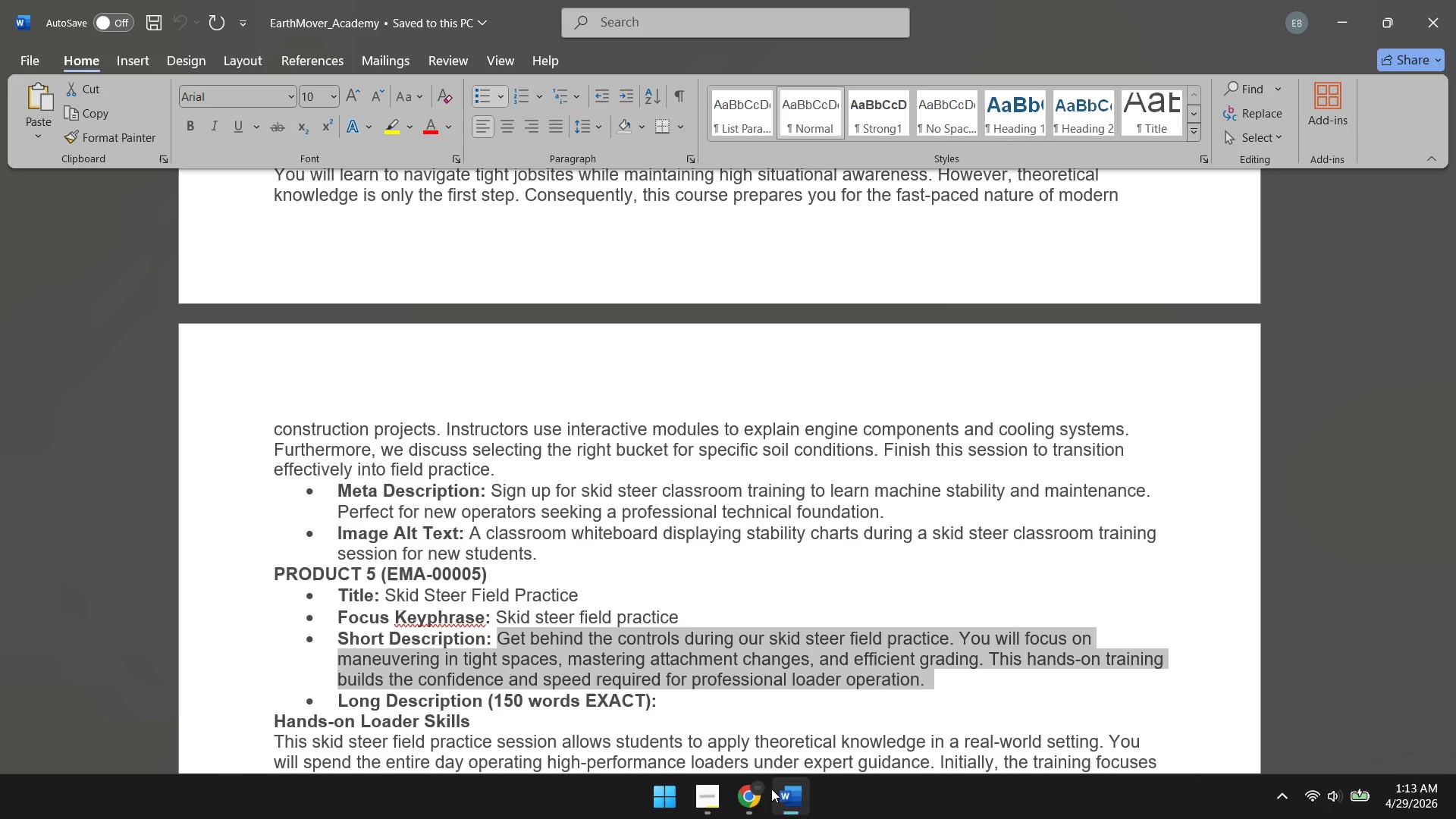 
left_click([746, 792])
 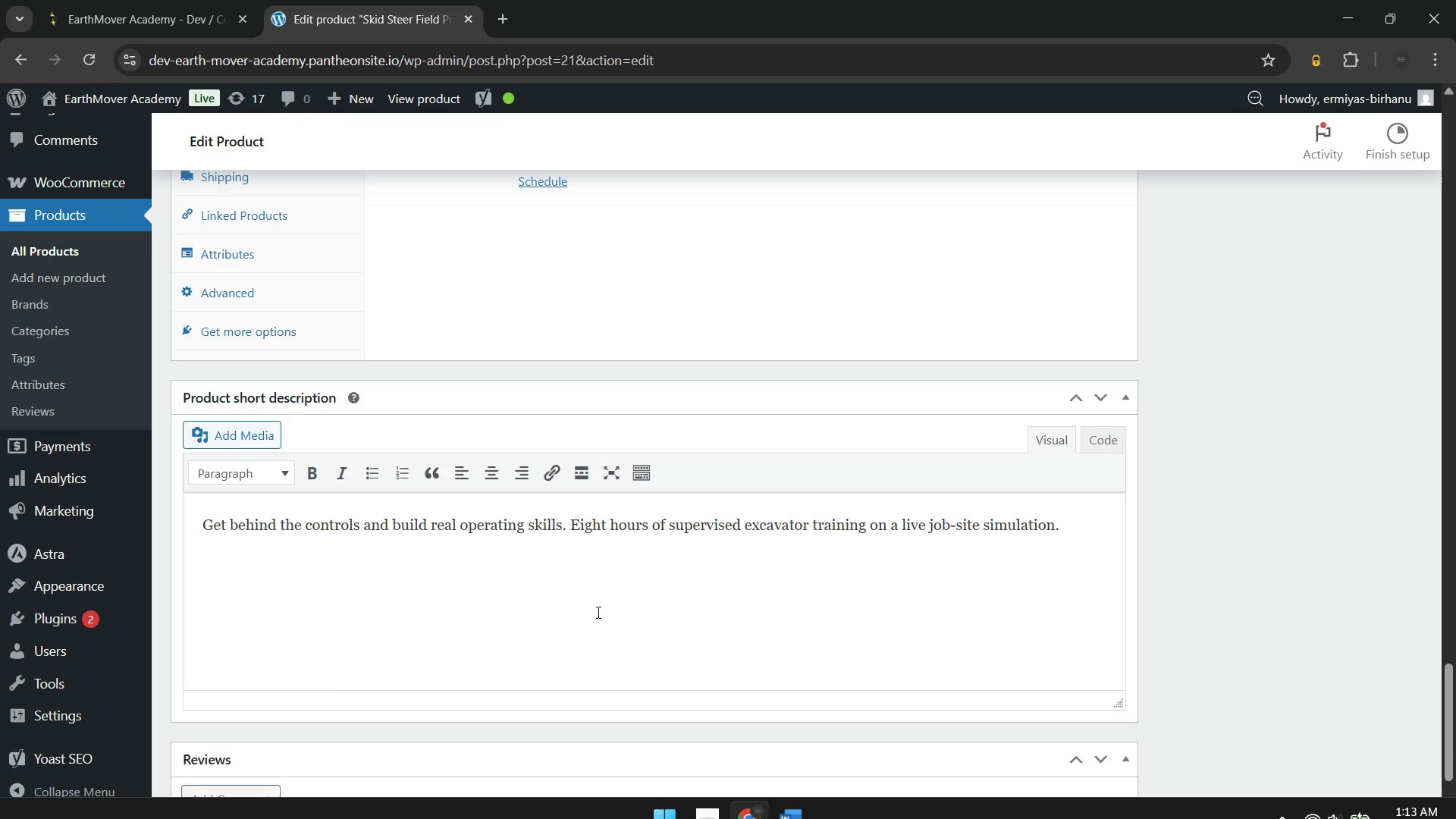 
left_click([595, 610])
 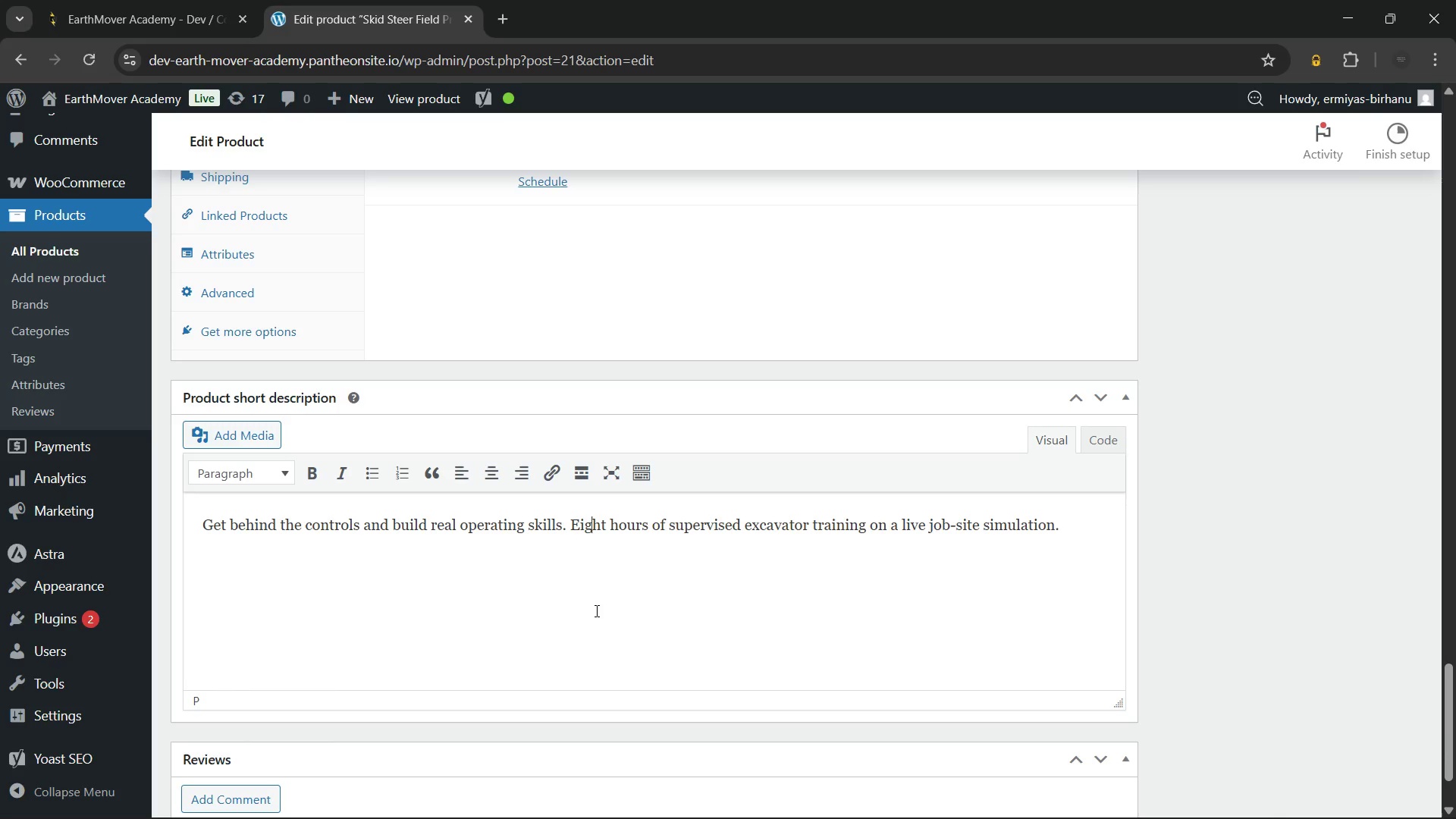 
key(Control+A)
 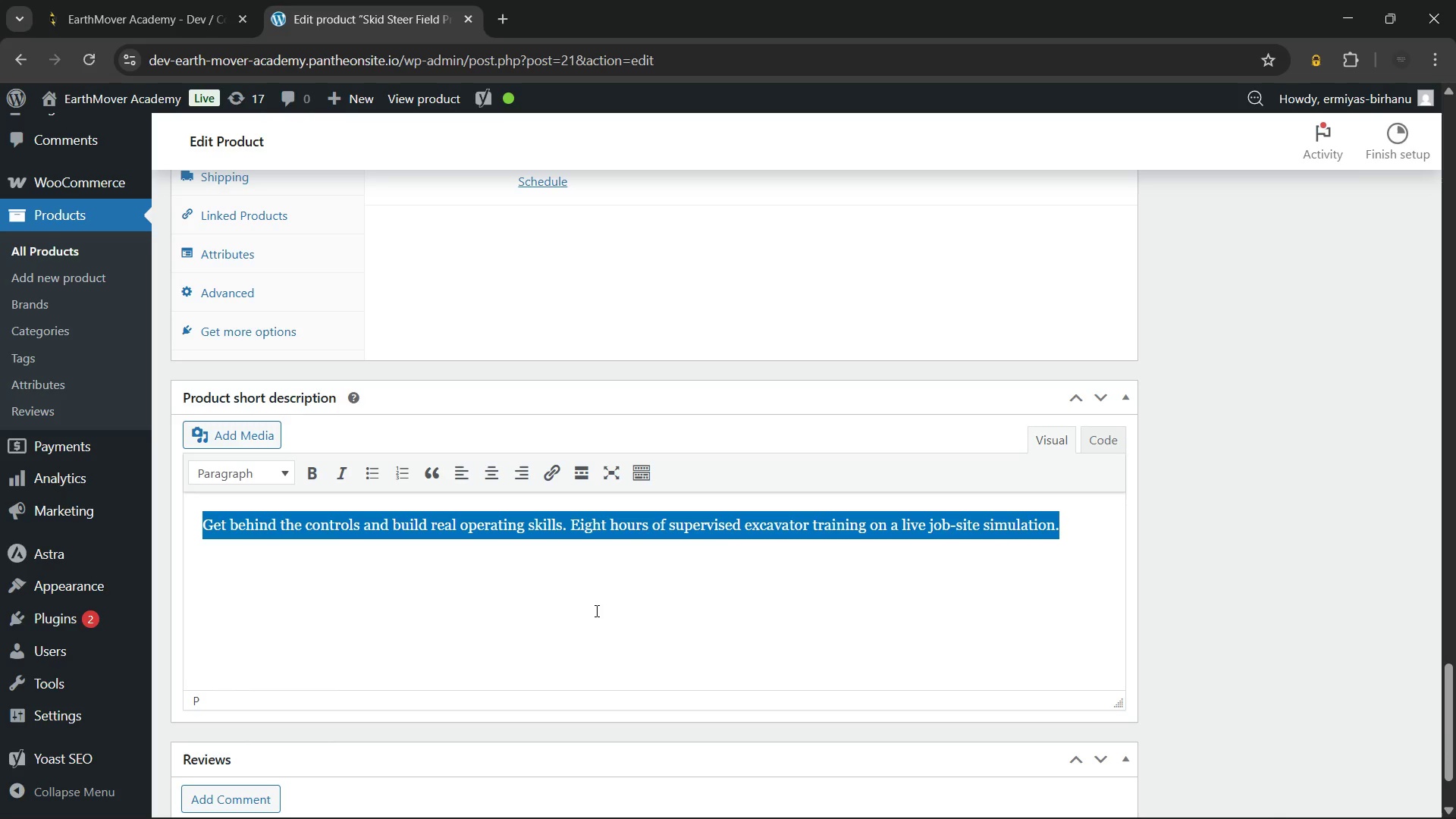 
key(Control+V)
 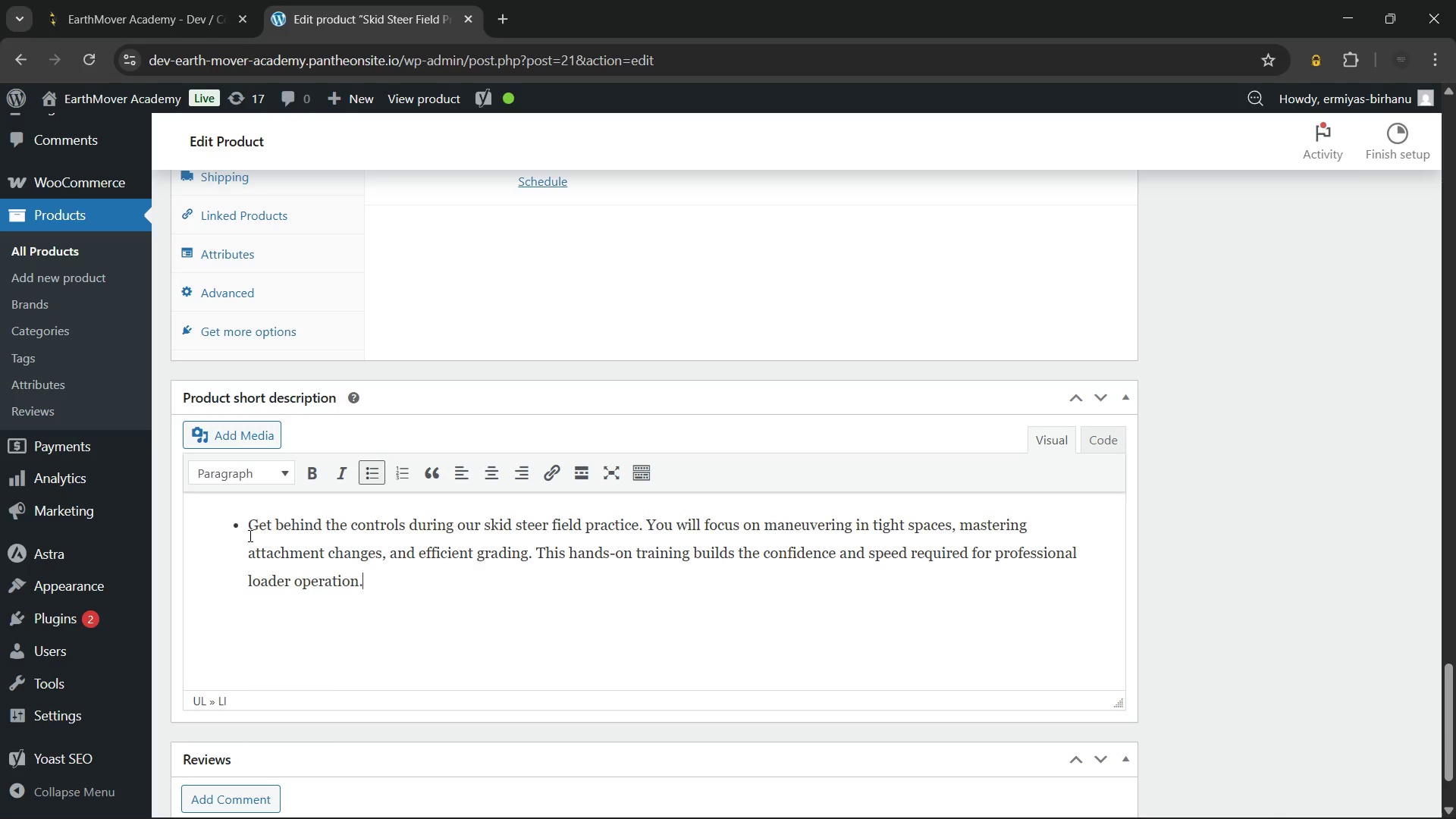 
left_click([252, 532])
 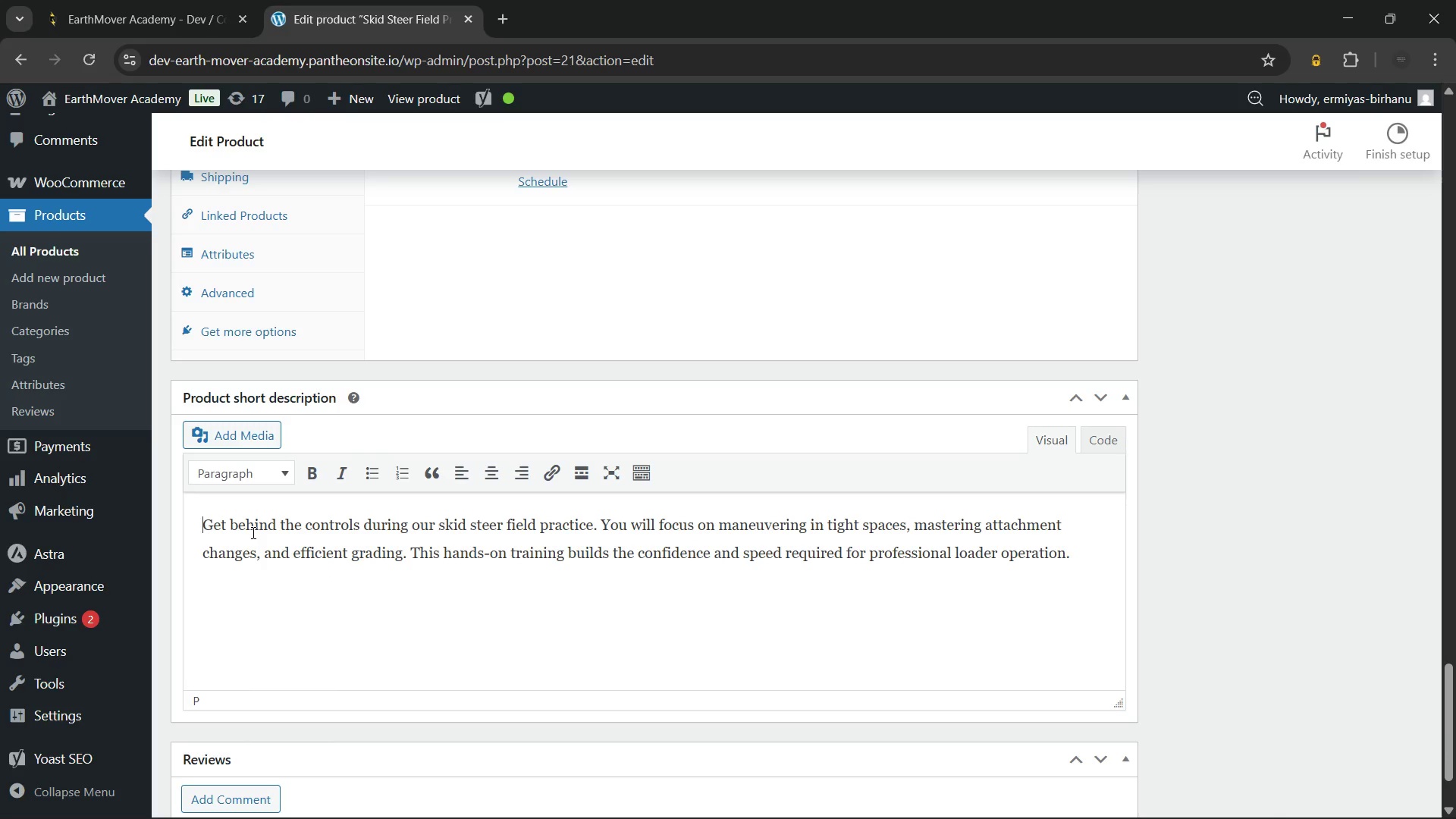 
key(Backspace)
 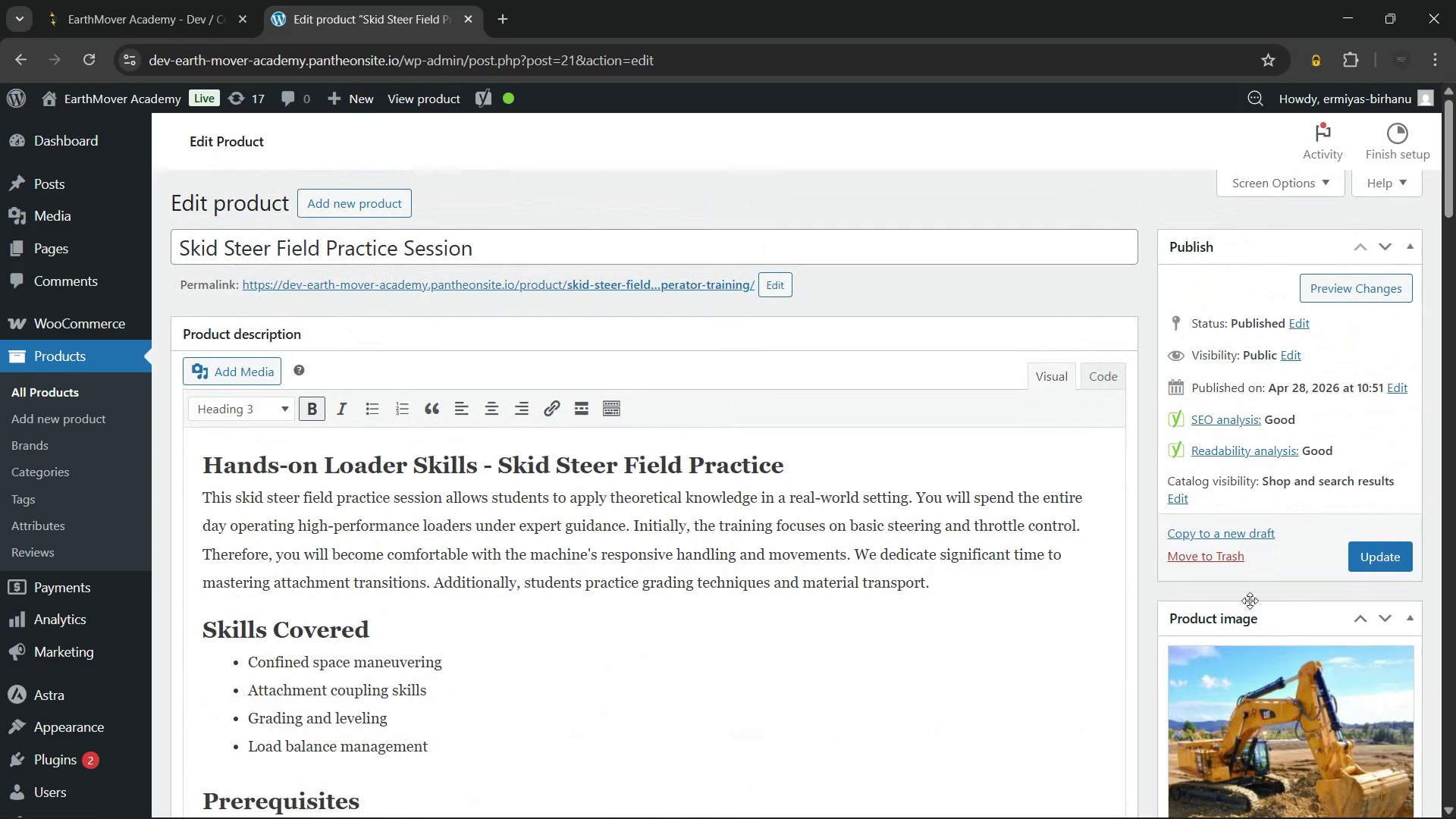 
wait(5.08)
 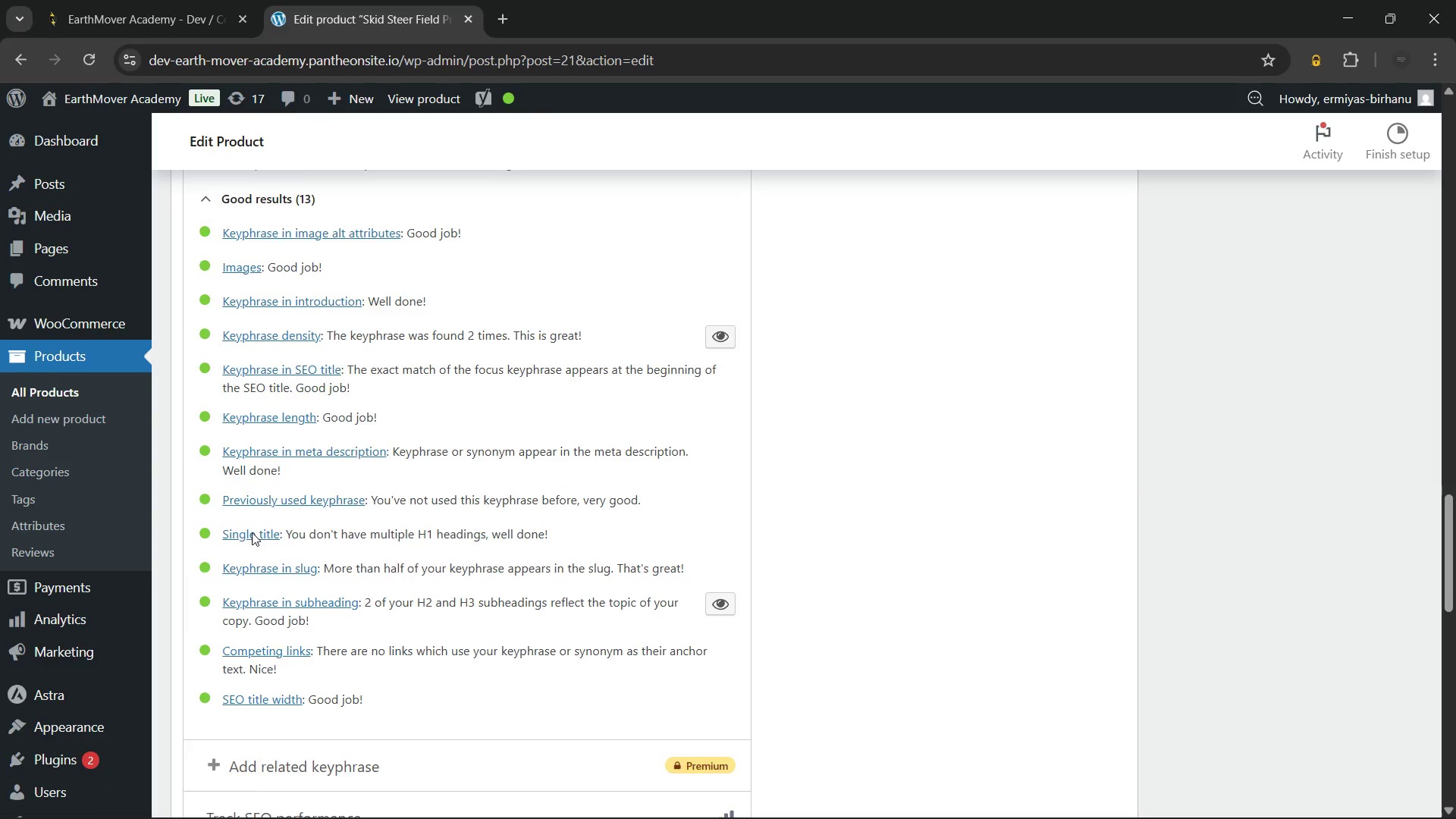 
left_click([1374, 542])
 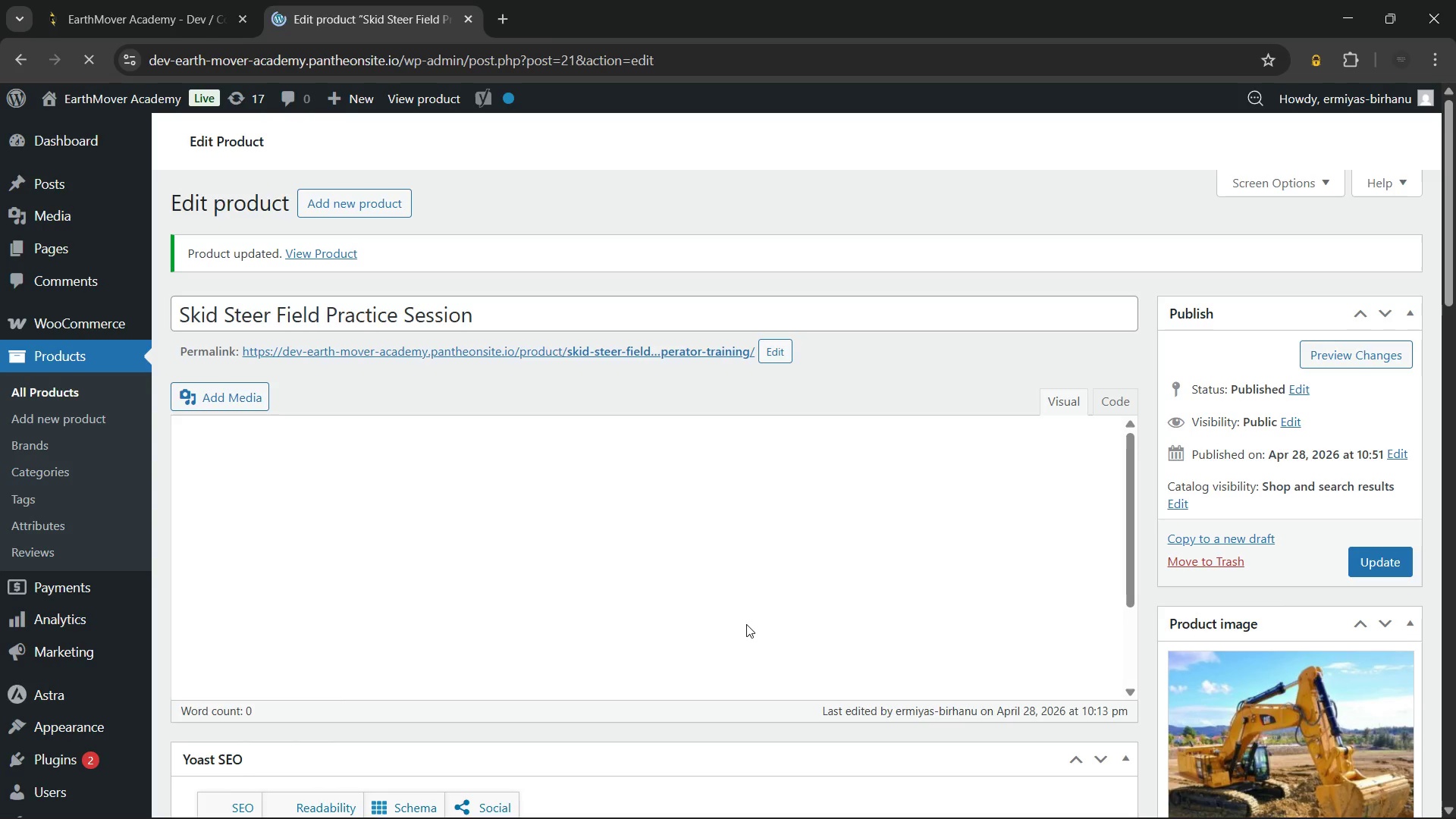 
wait(16.56)
 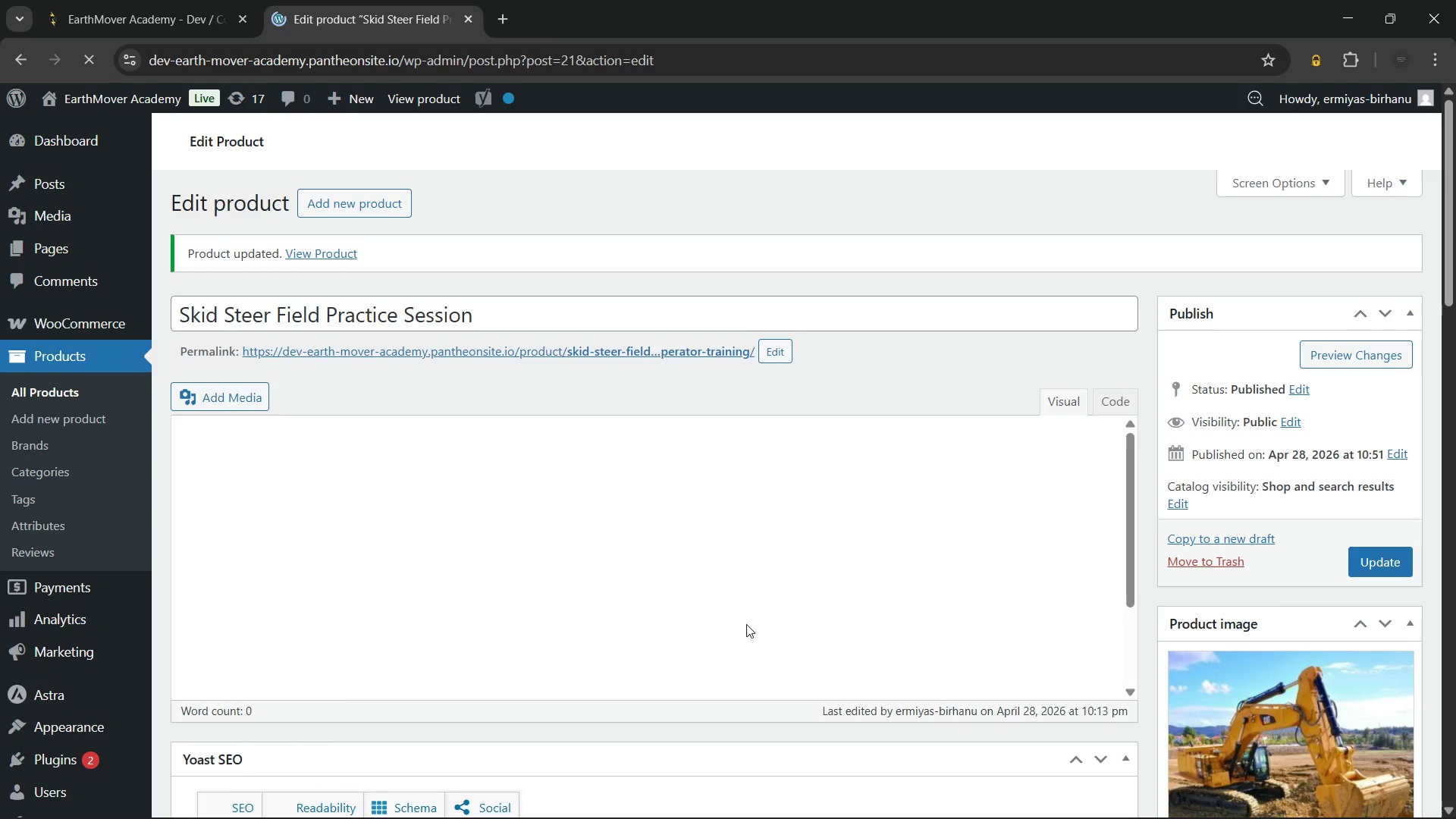 
left_click([80, 390])
 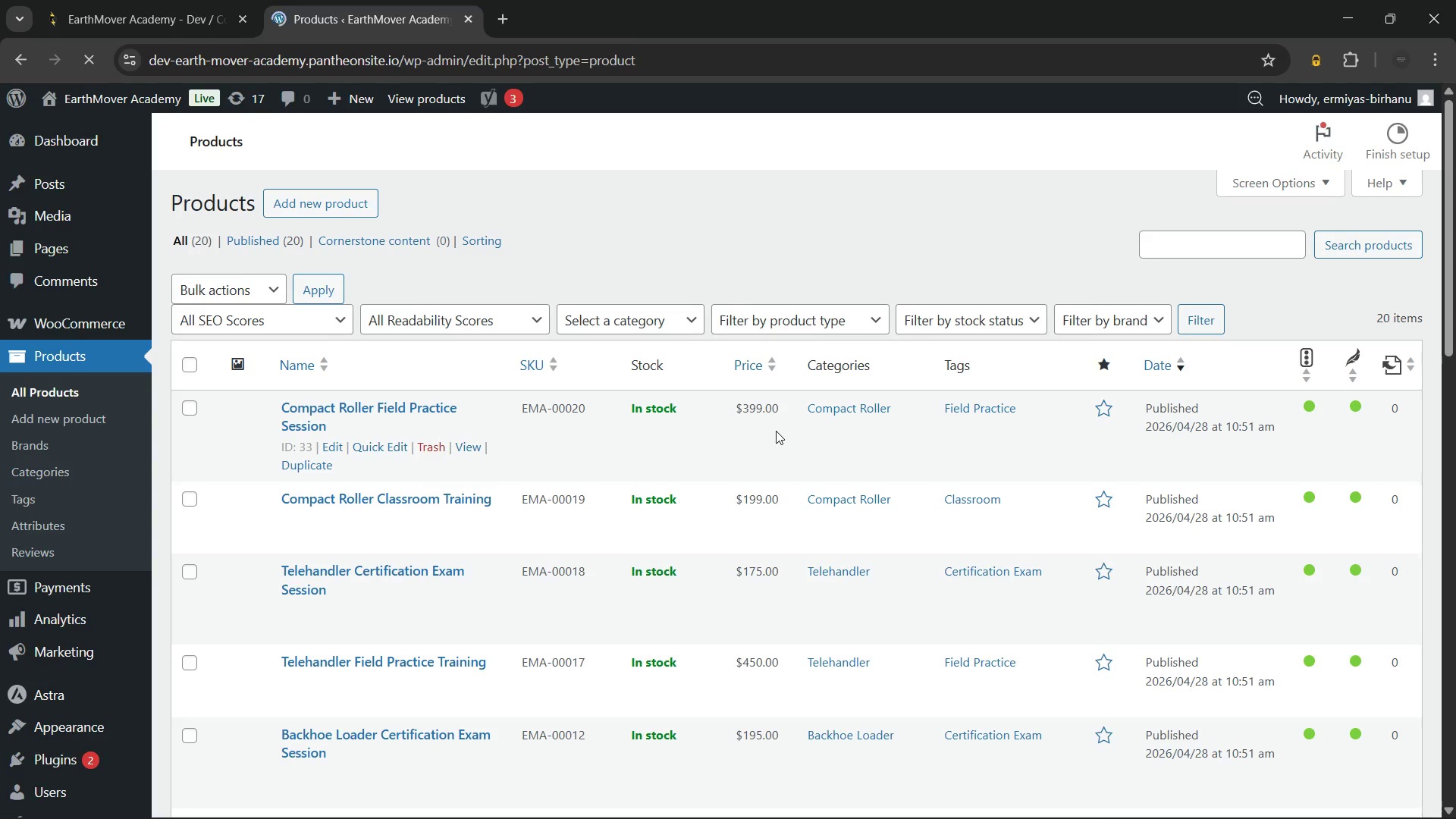 
wait(7.94)
 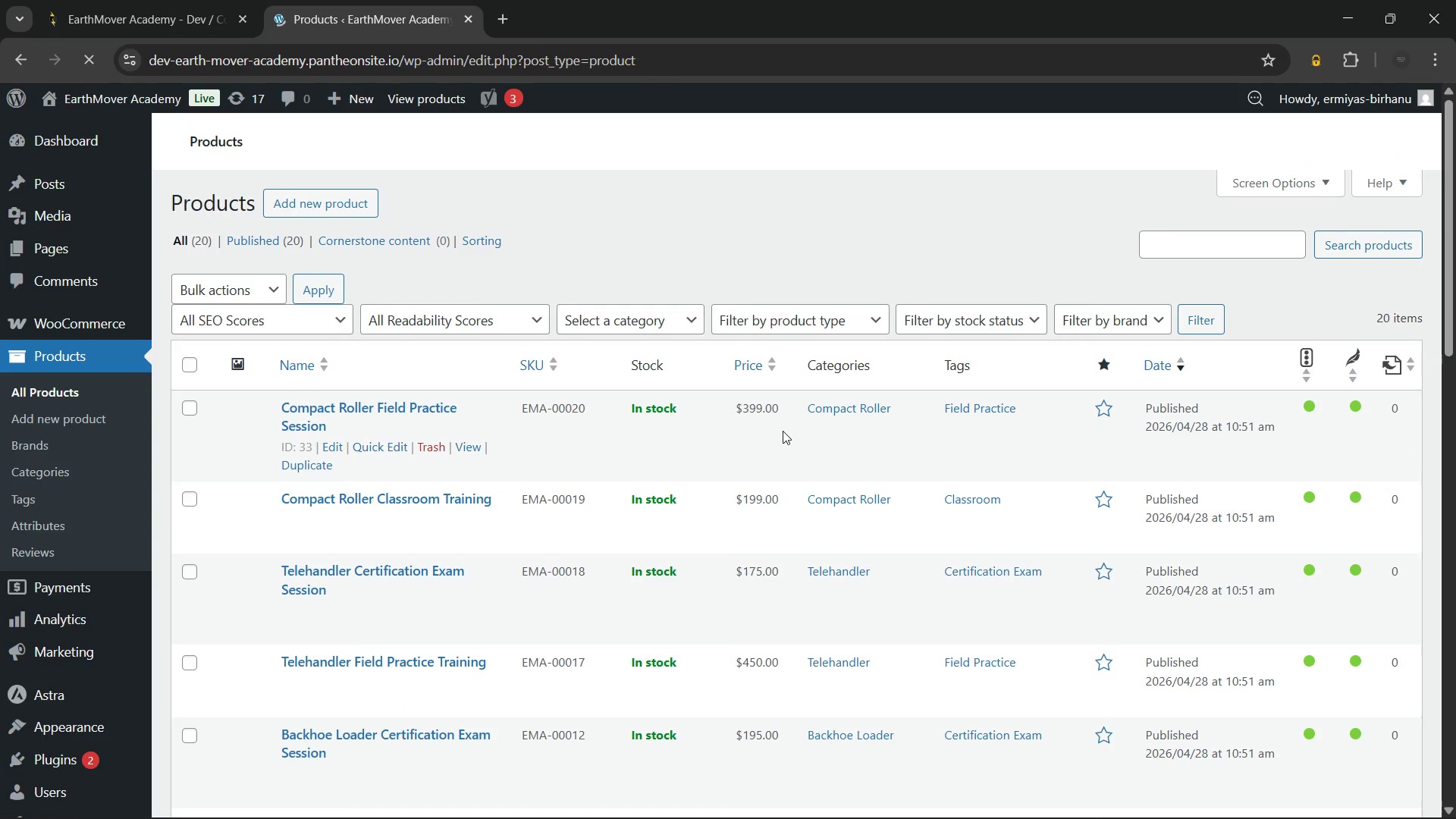 
scroll: coordinate [585, 507], scroll_direction: down, amount: 10.0
 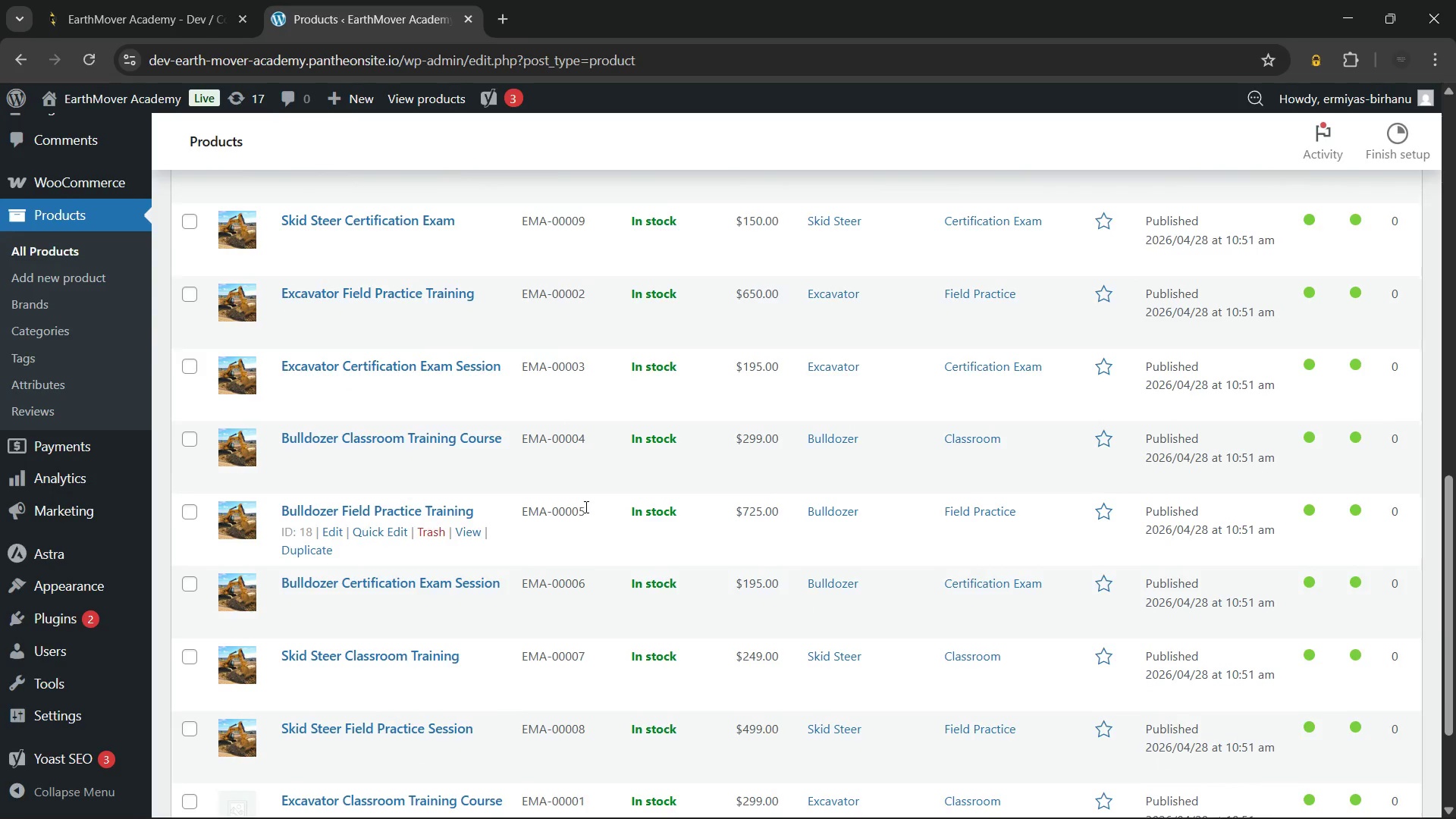 
scroll: coordinate [585, 507], scroll_direction: up, amount: 4.0
 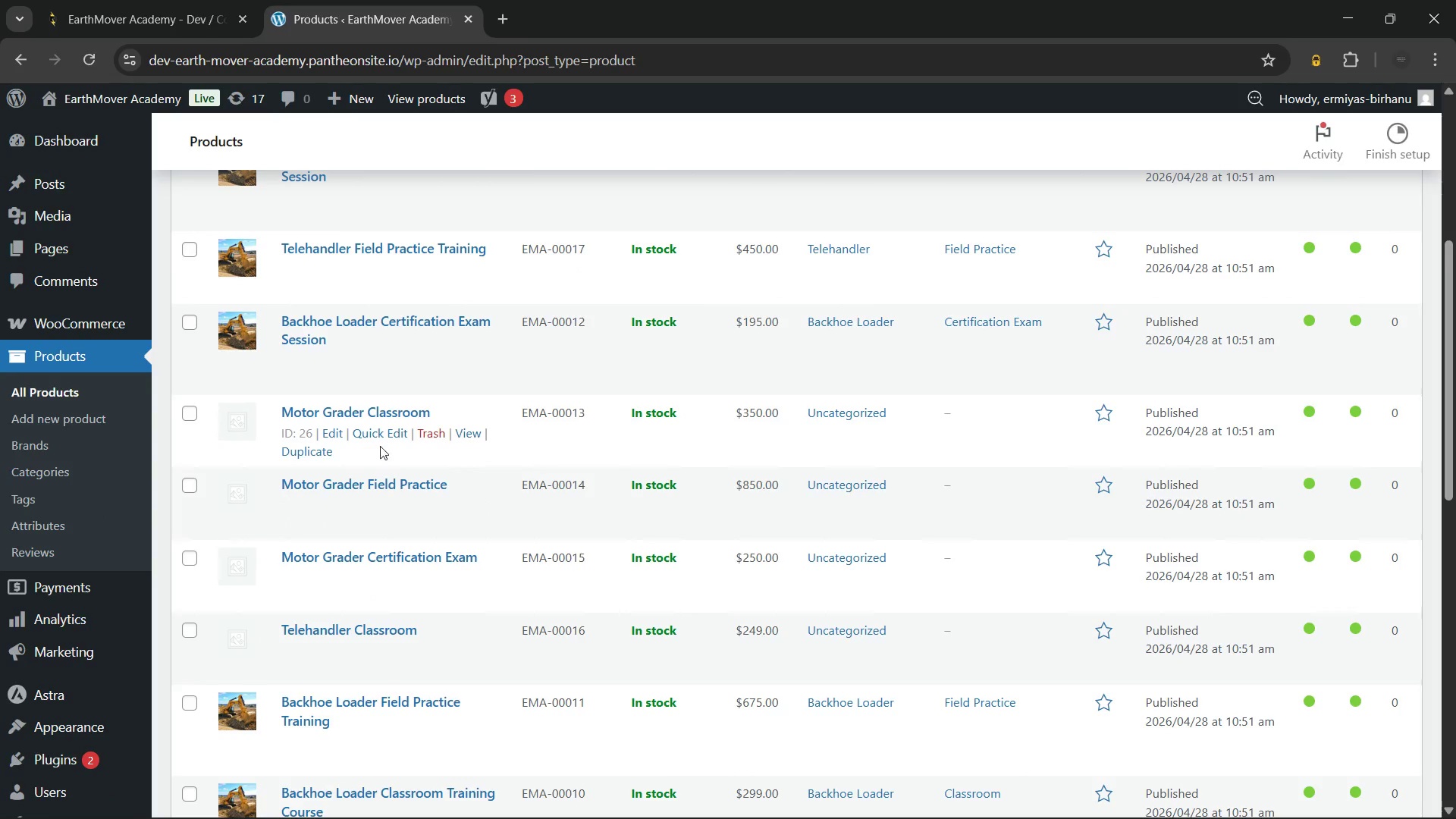 
left_click([380, 429])
 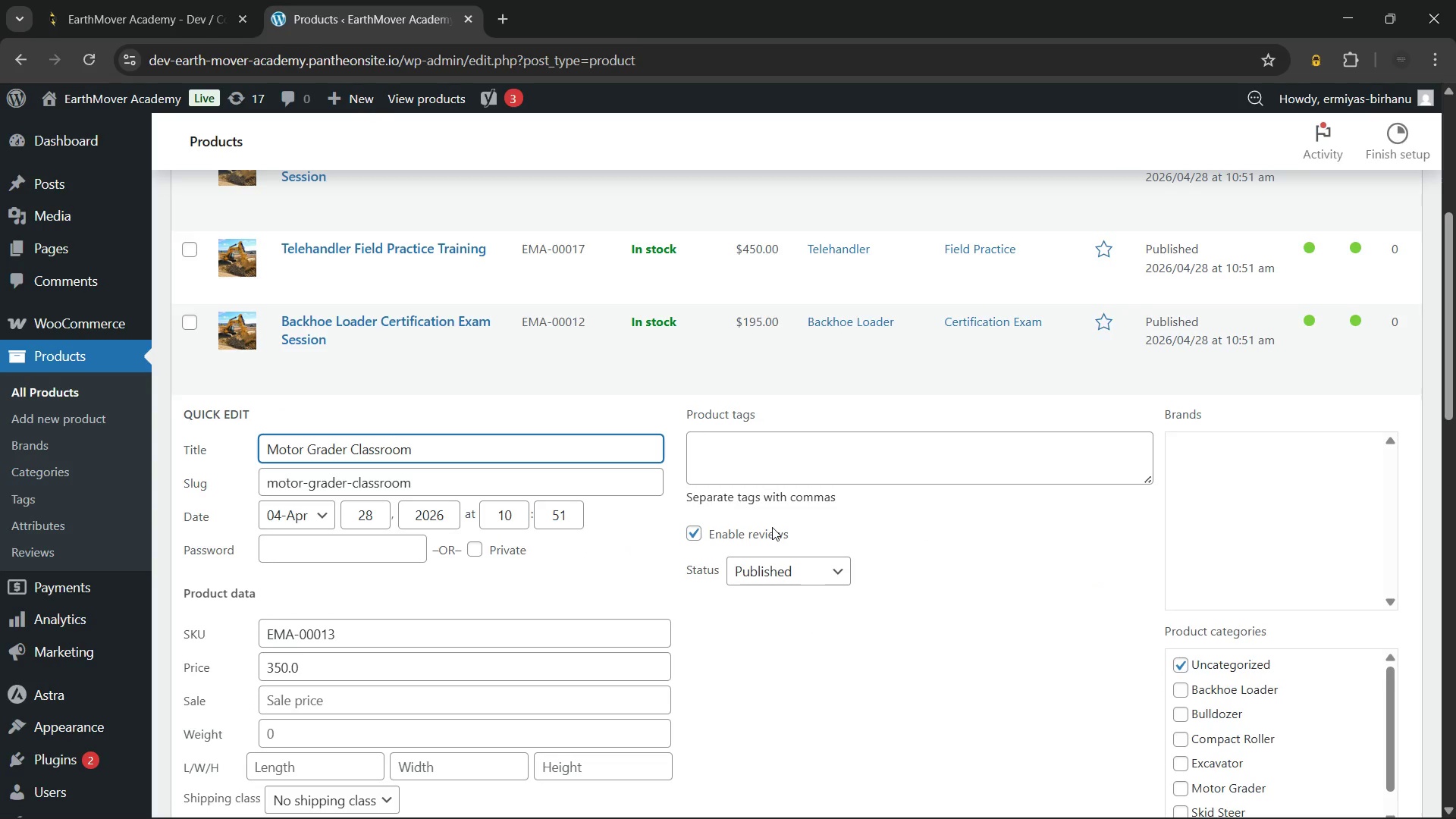 
scroll: coordinate [772, 527], scroll_direction: down, amount: 1.0
 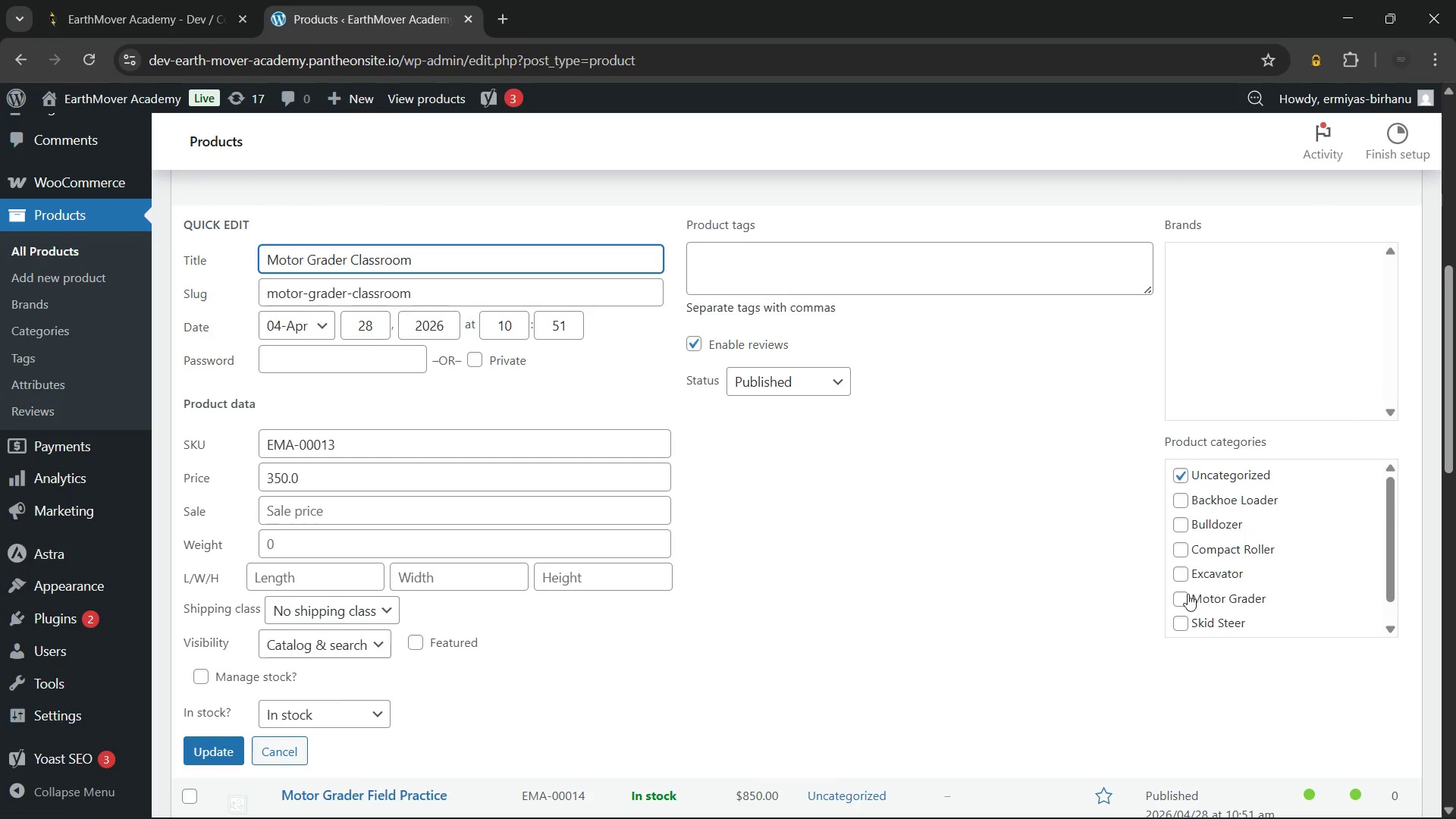 
left_click([1181, 595])
 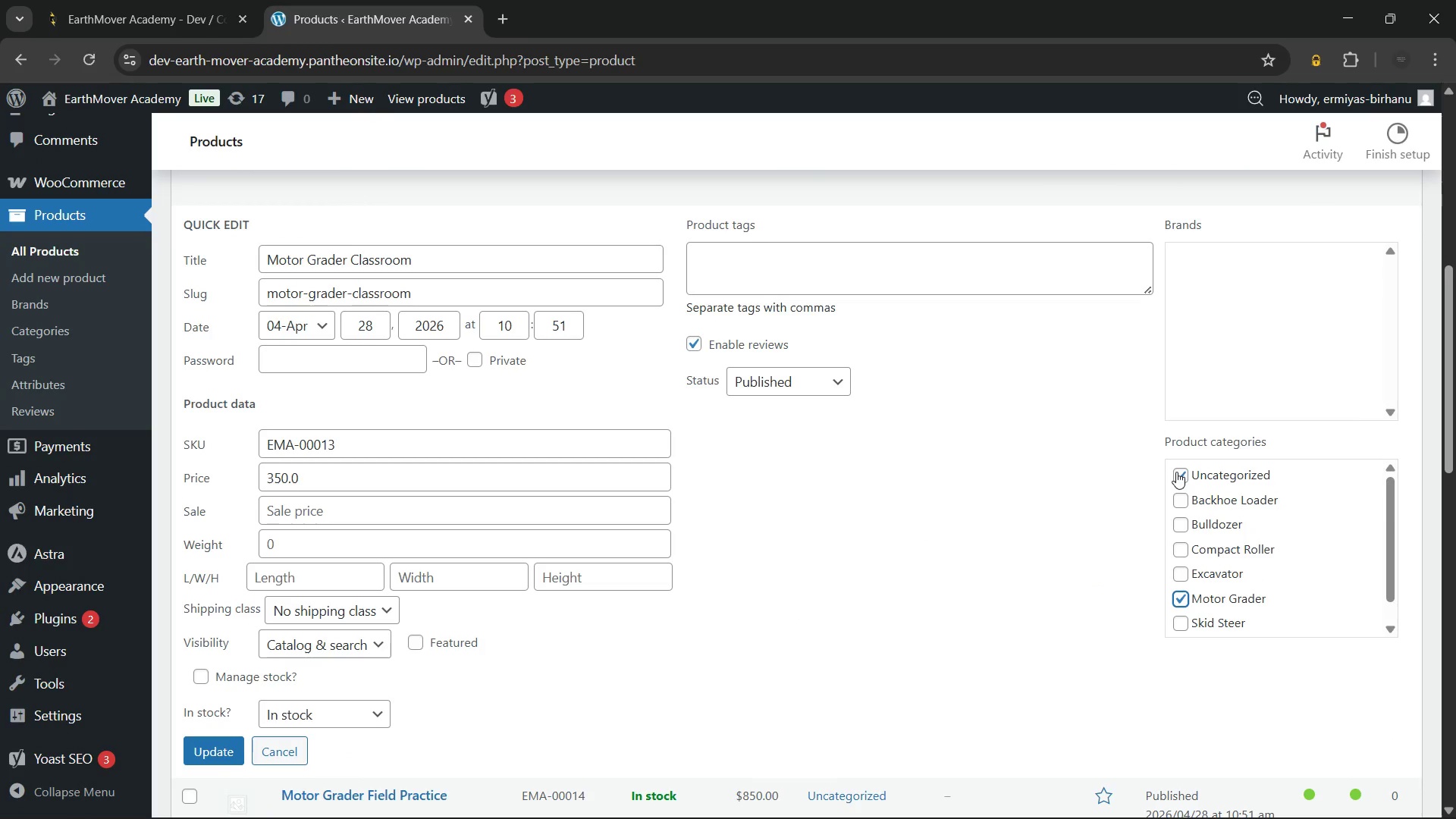 
left_click([1176, 472])
 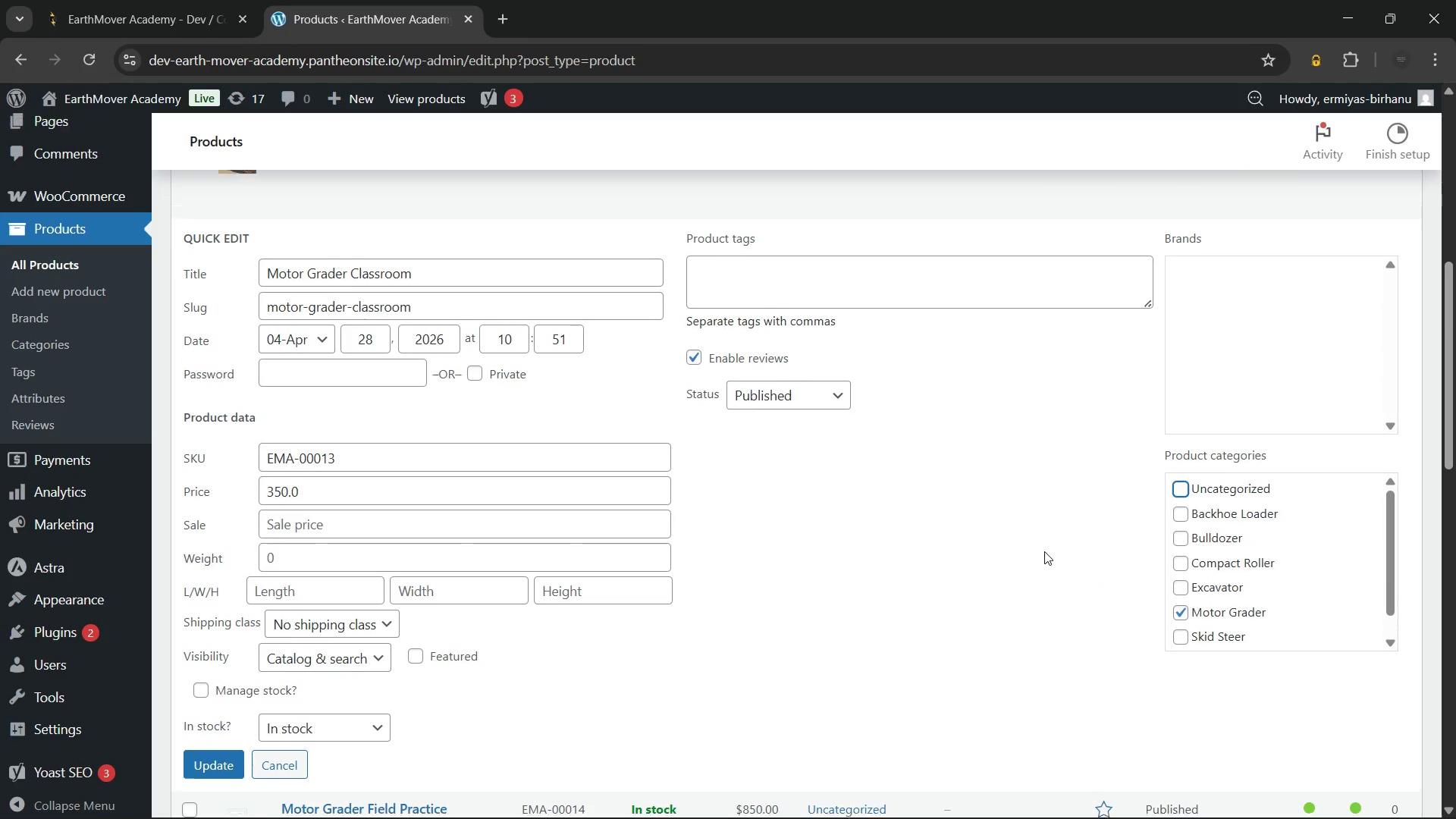 
scroll: coordinate [1044, 551], scroll_direction: up, amount: 1.0
 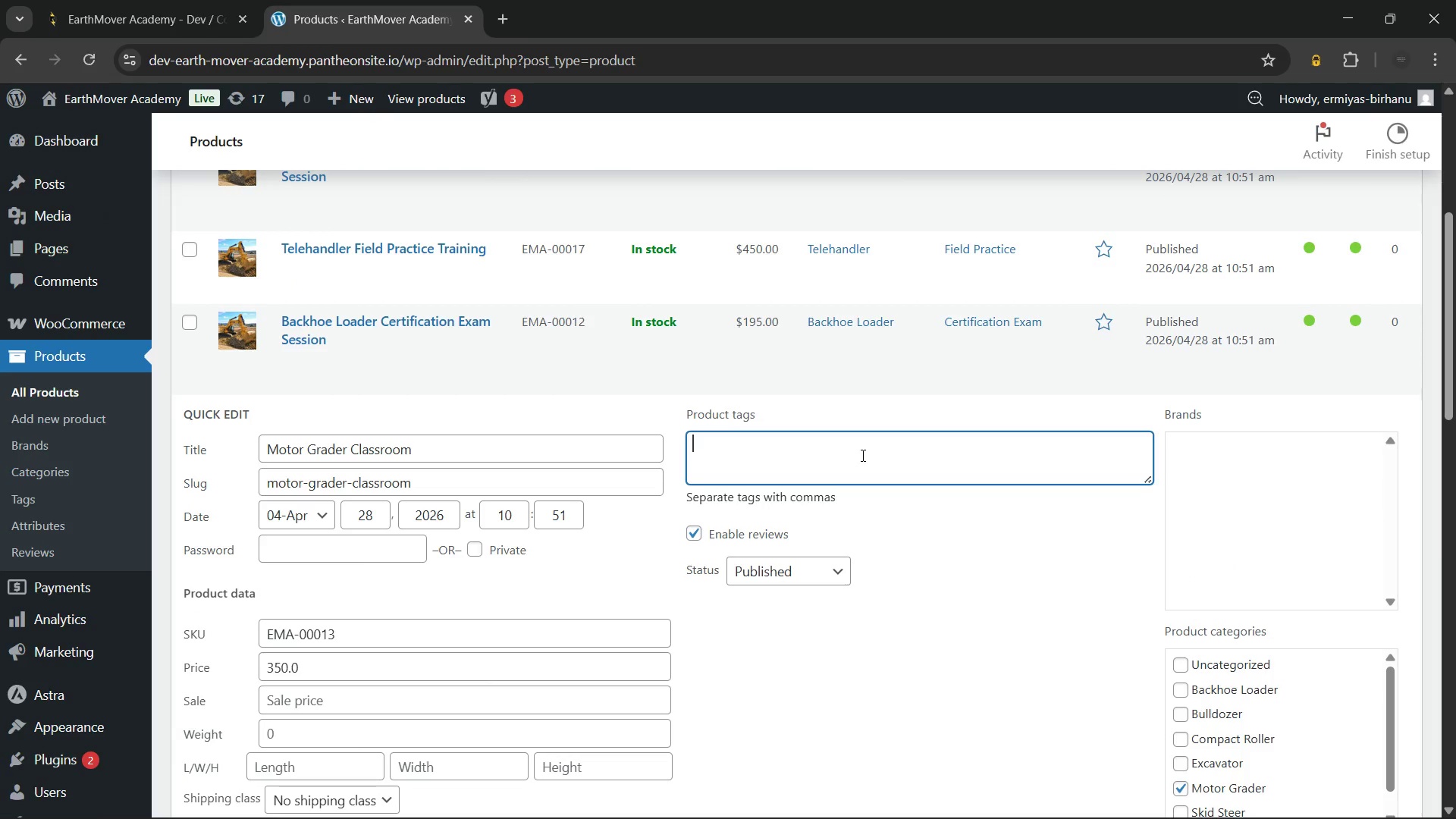 
type(cla)
 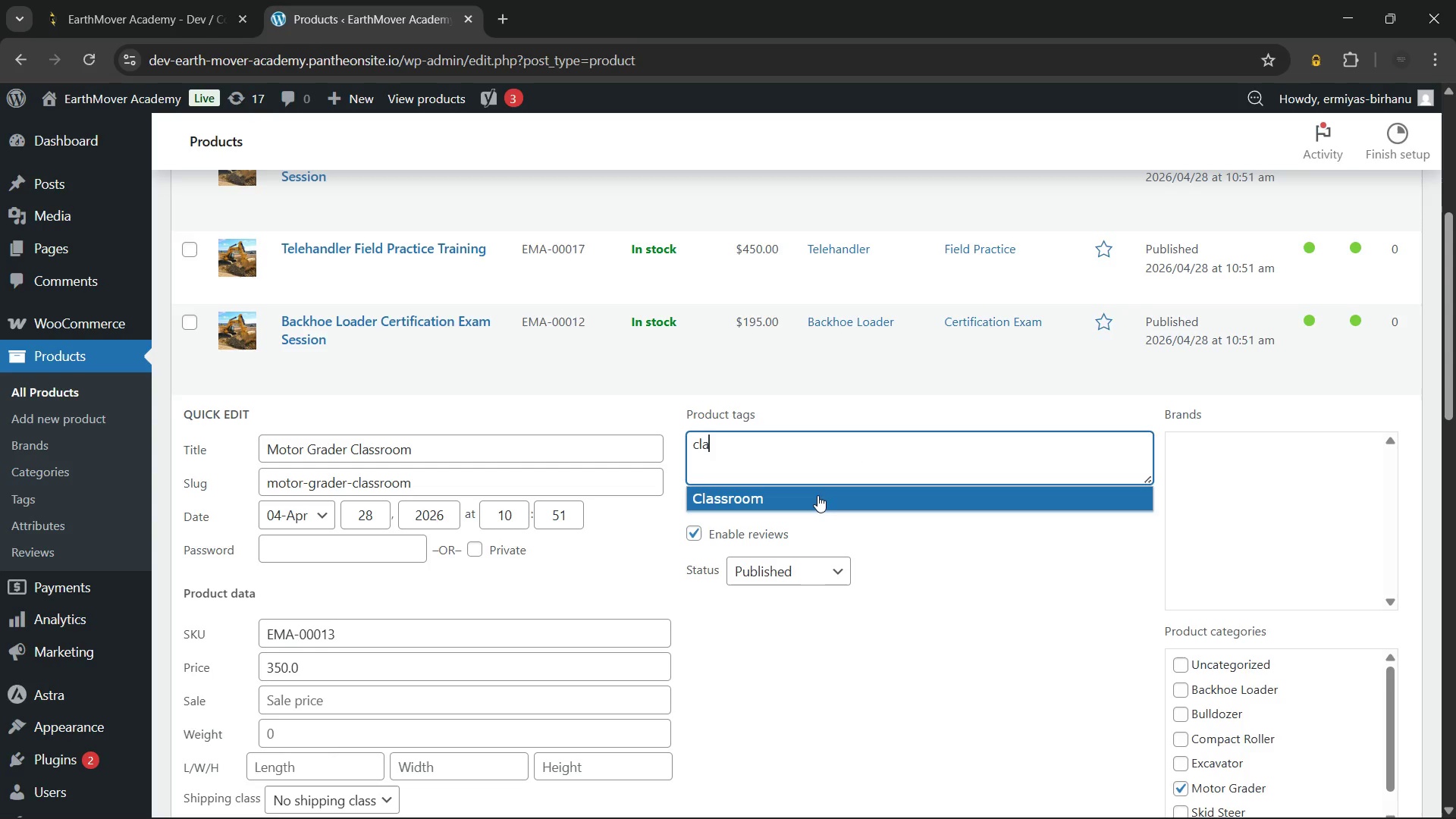 
left_click([817, 497])
 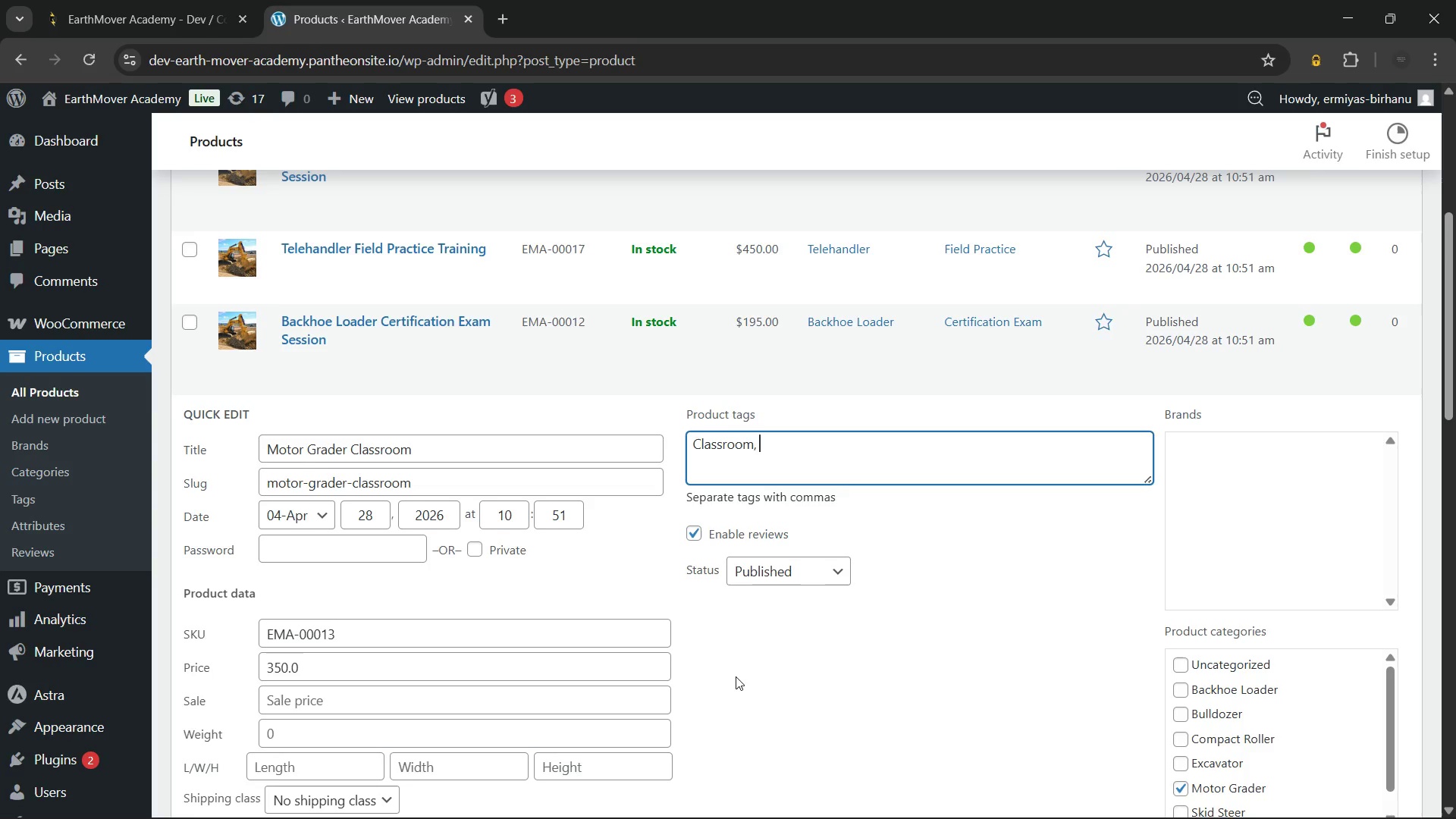 
scroll: coordinate [735, 676], scroll_direction: down, amount: 1.0
 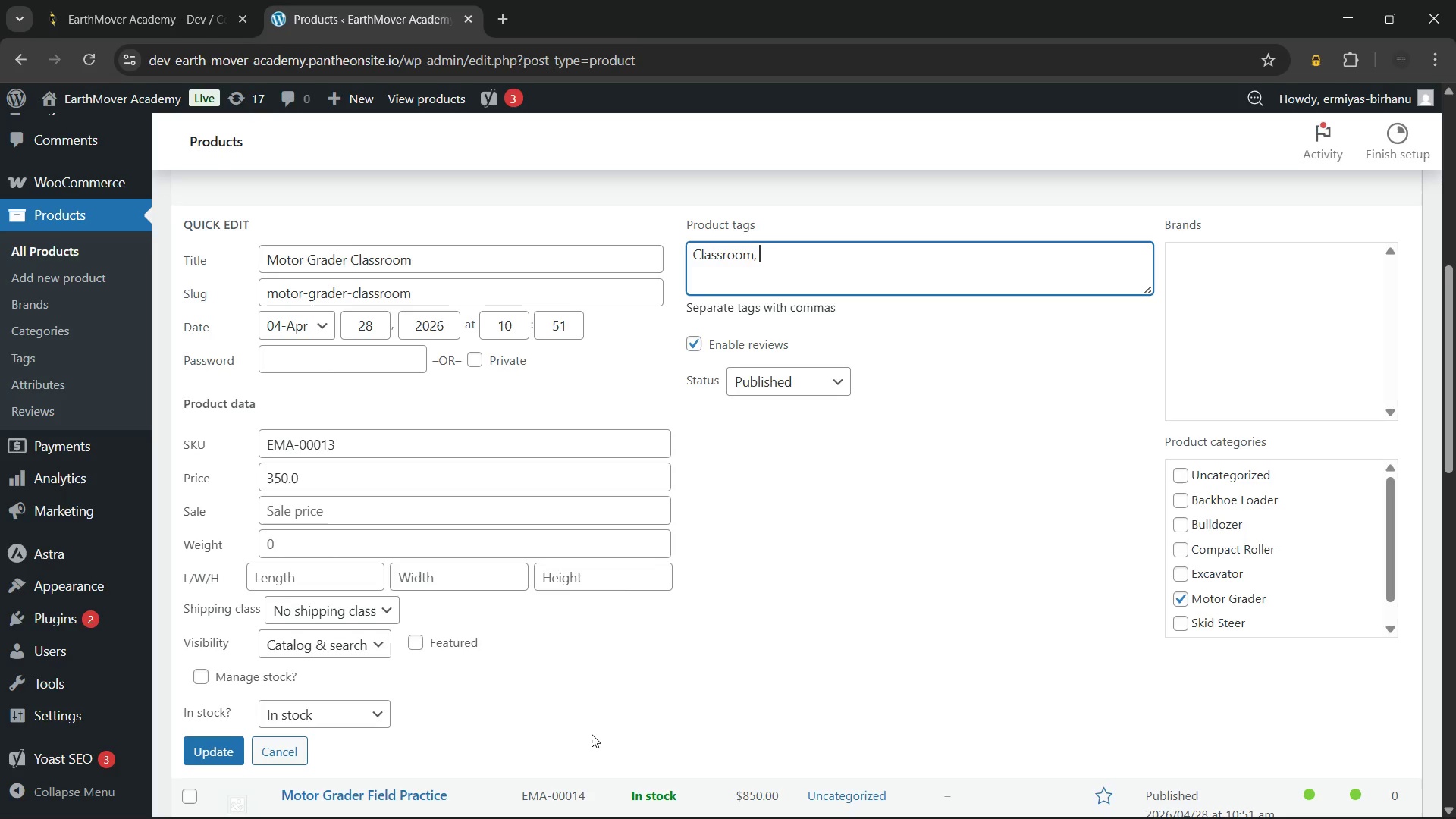 
wait(61.47)
 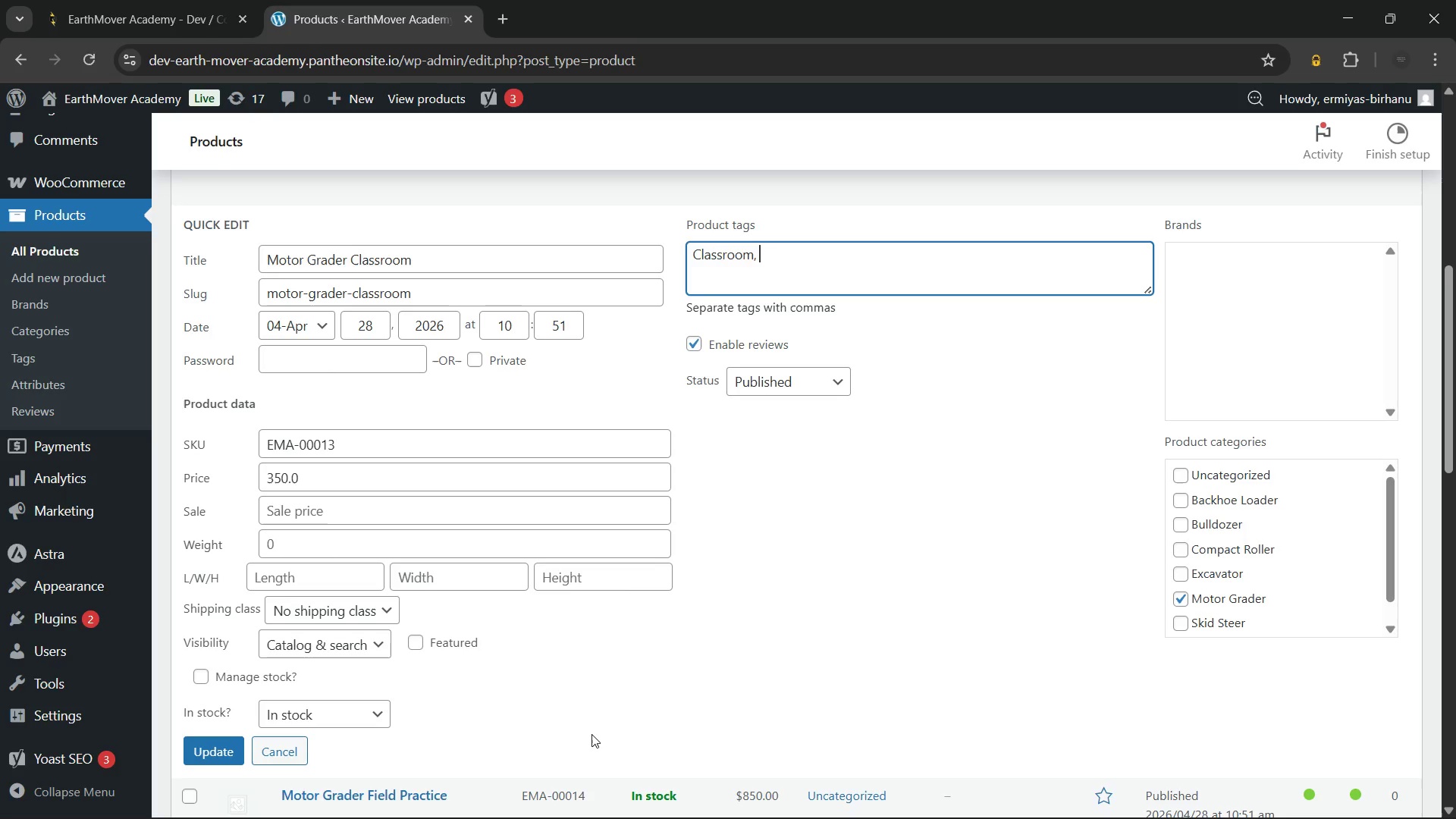 
left_click([805, 518])
 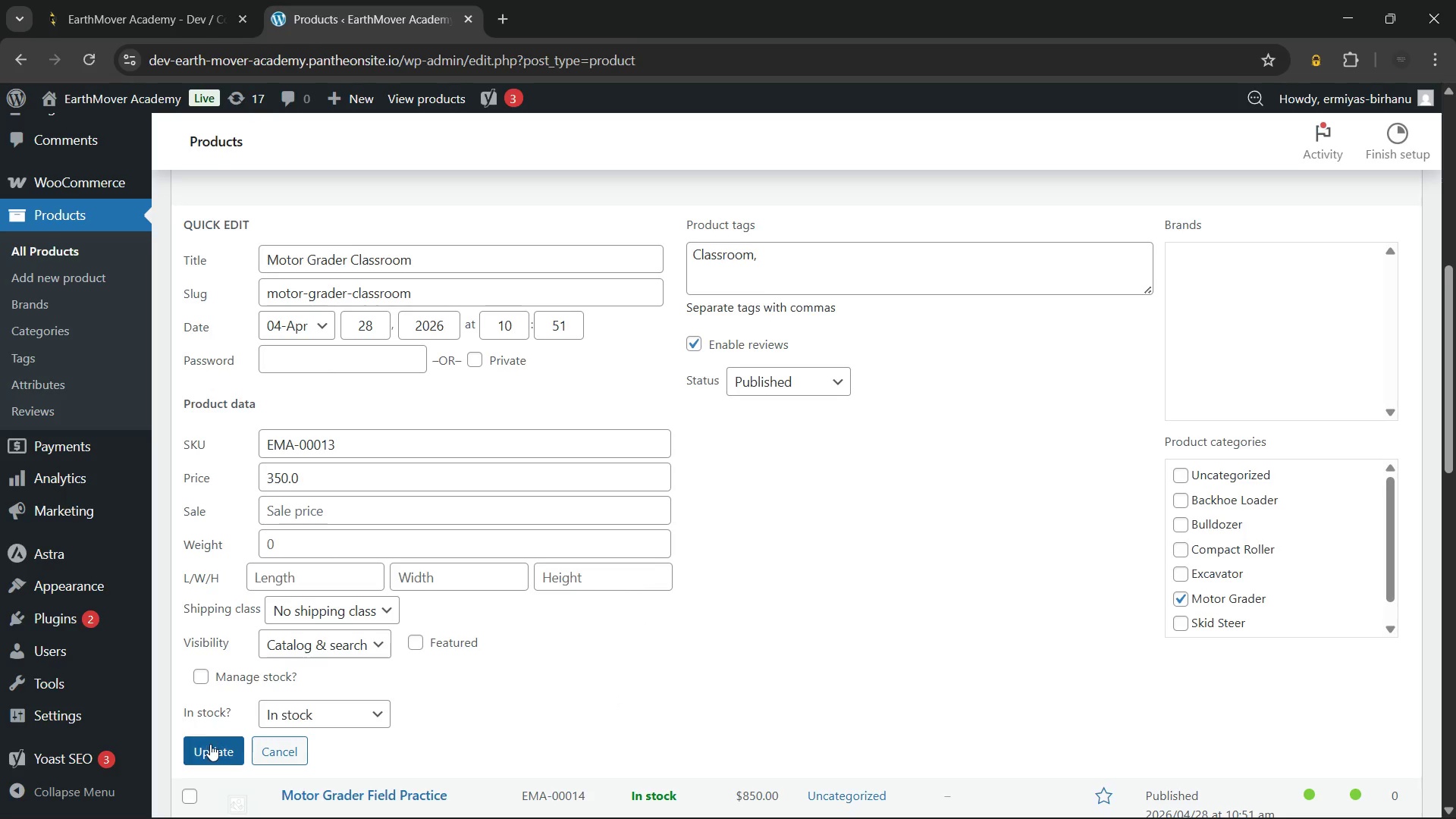 
left_click([210, 745])
 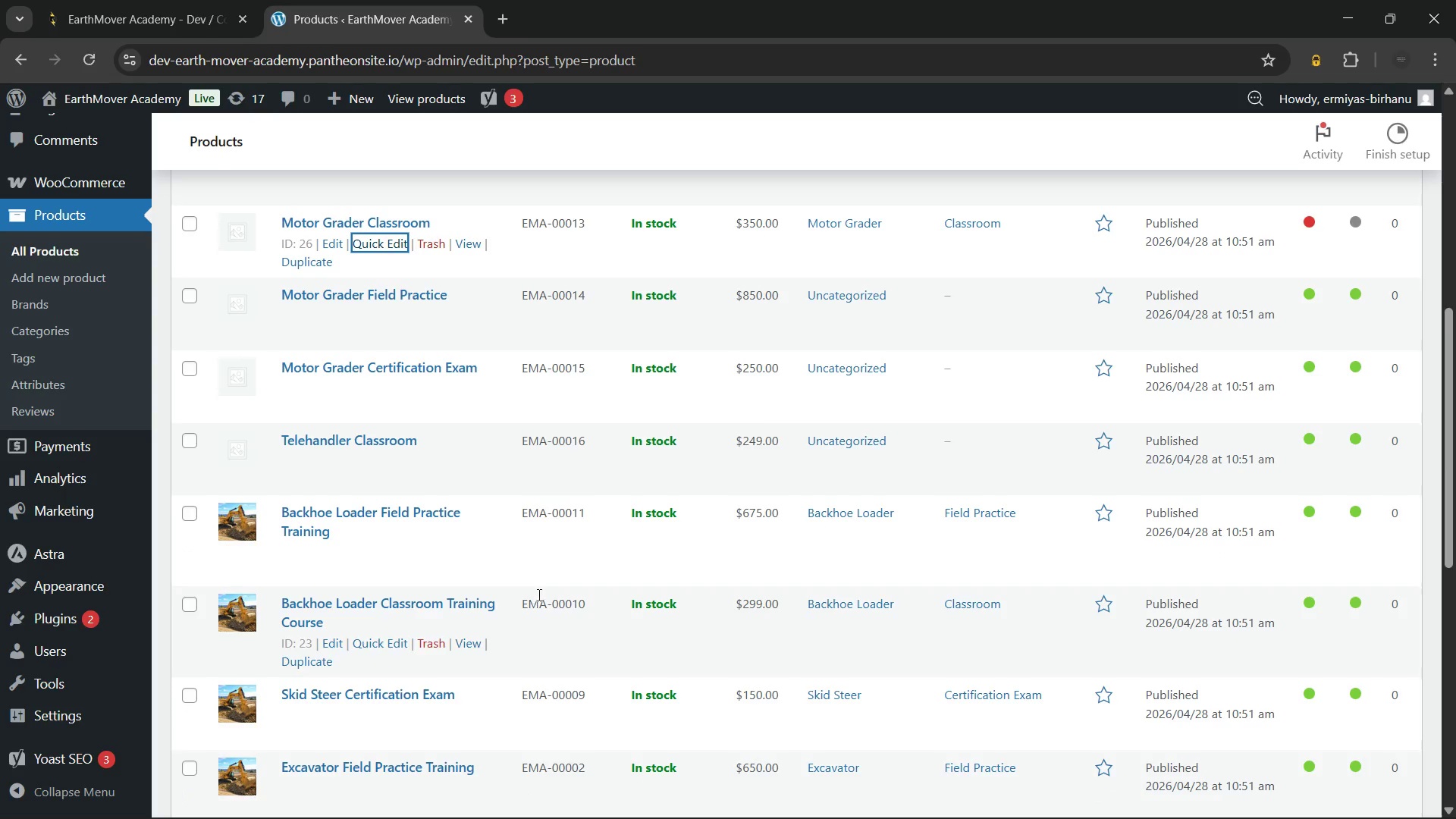 
scroll: coordinate [782, 419], scroll_direction: none, amount: 0.0
 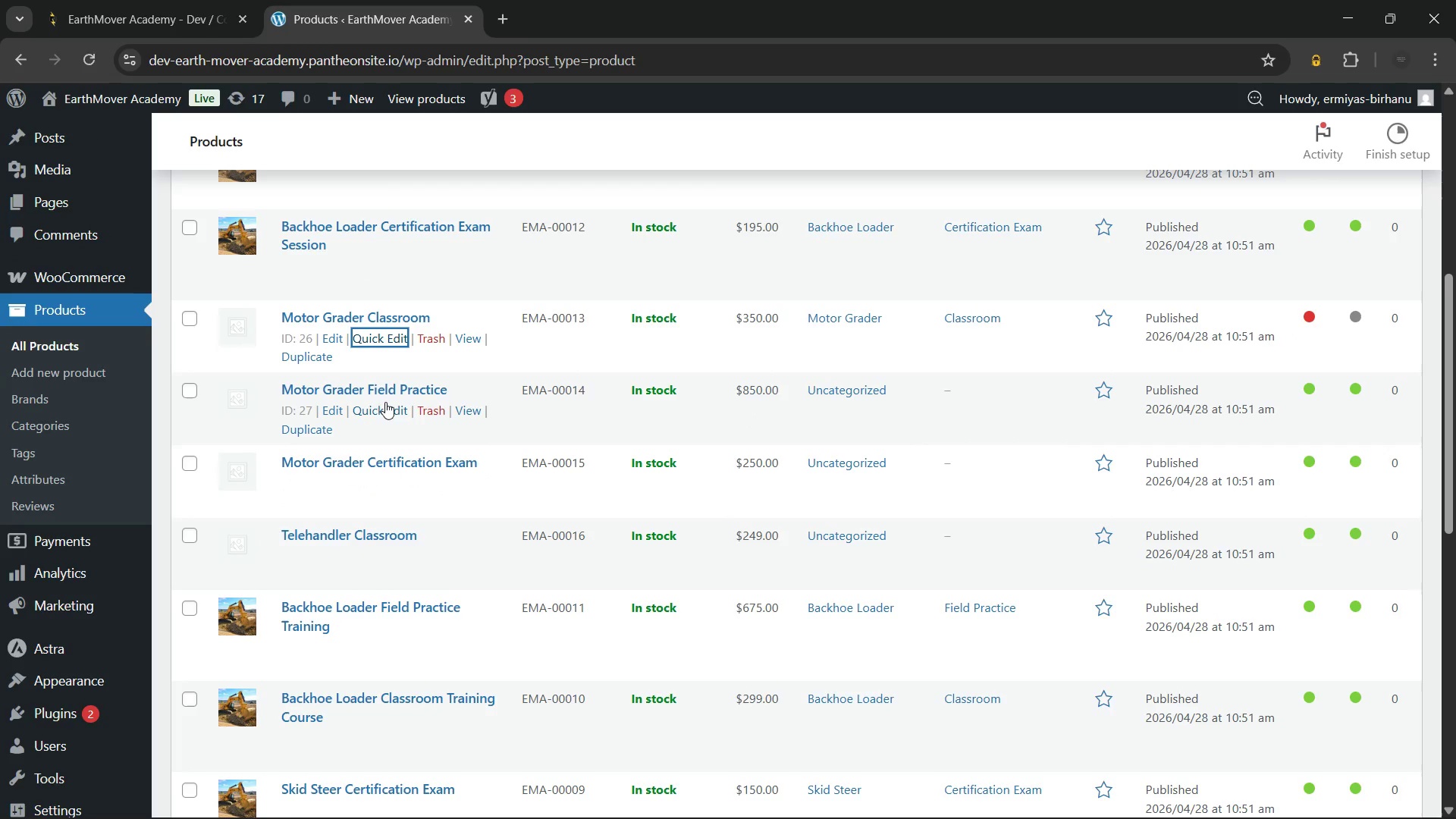 
left_click([384, 404])
 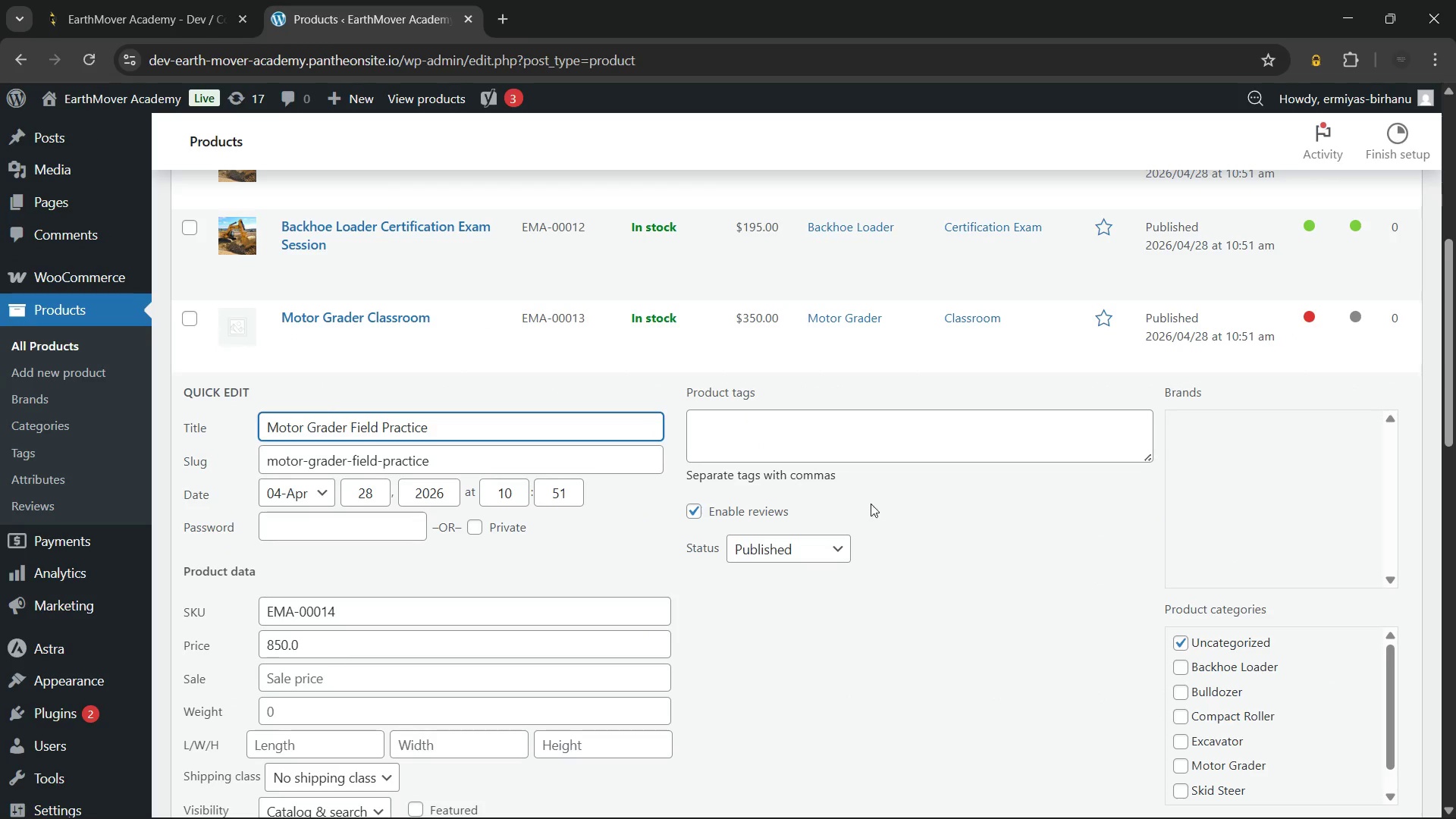 
left_click([858, 435])
 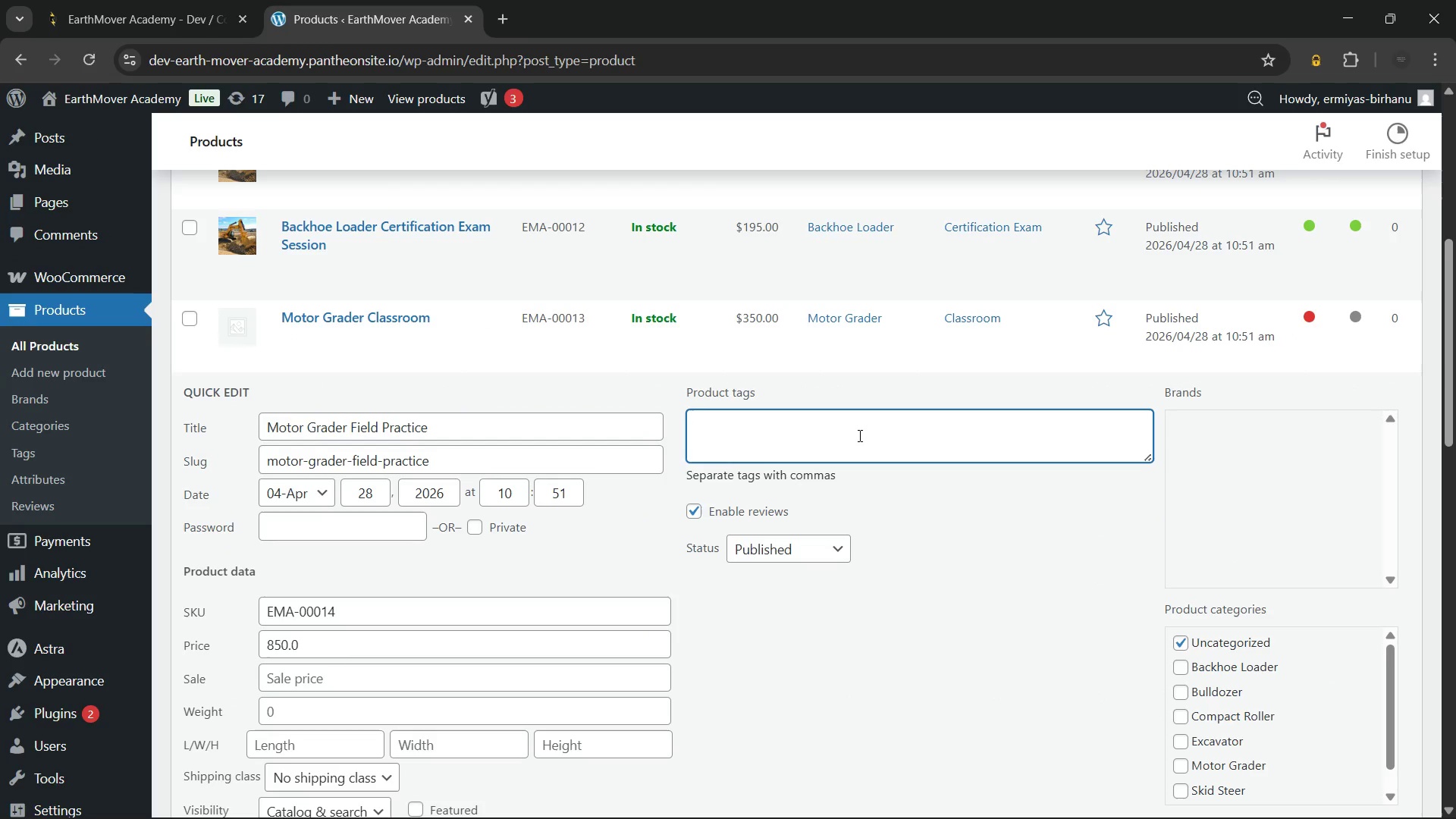 
type(fie)
 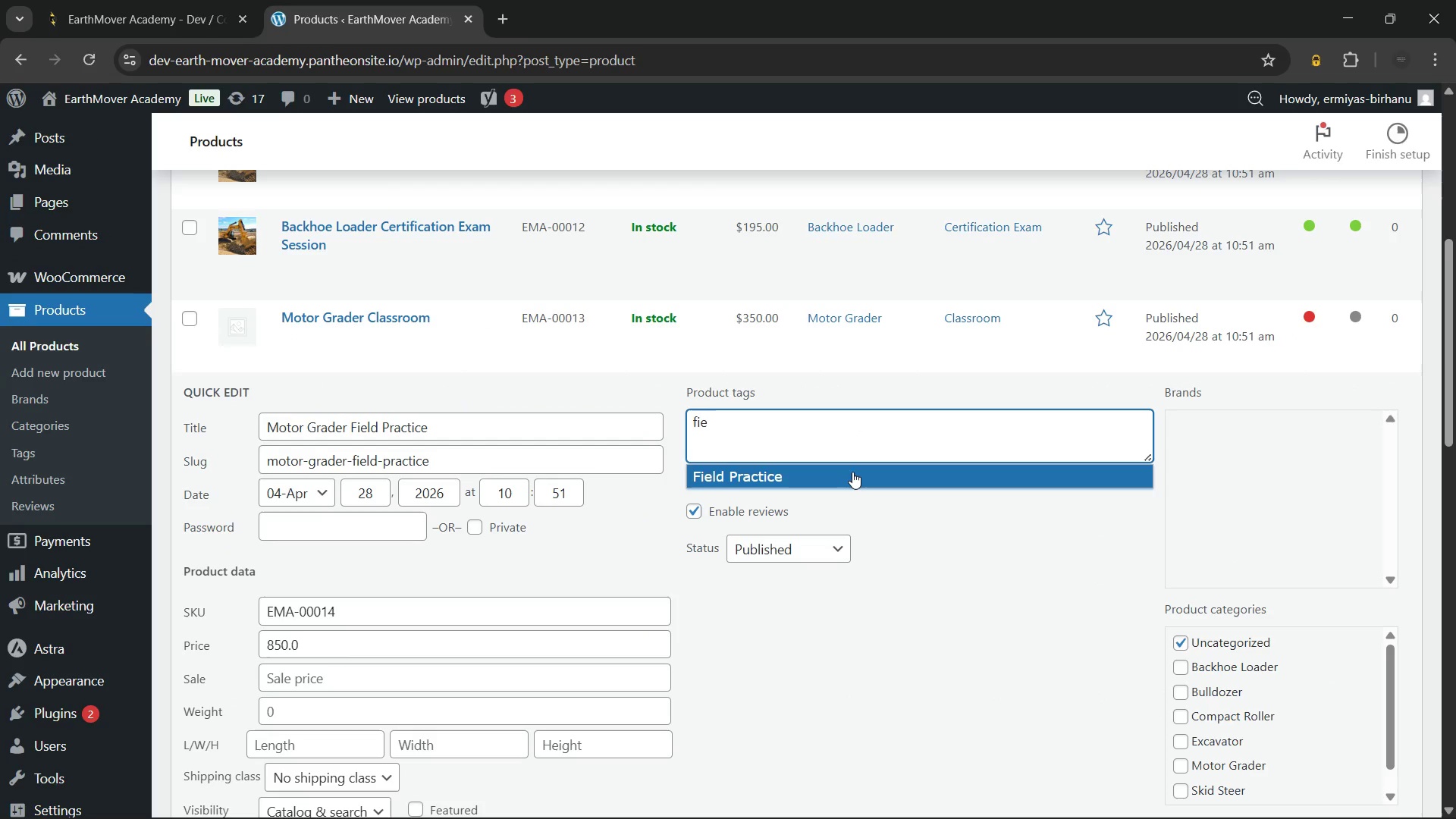 
left_click([852, 472])
 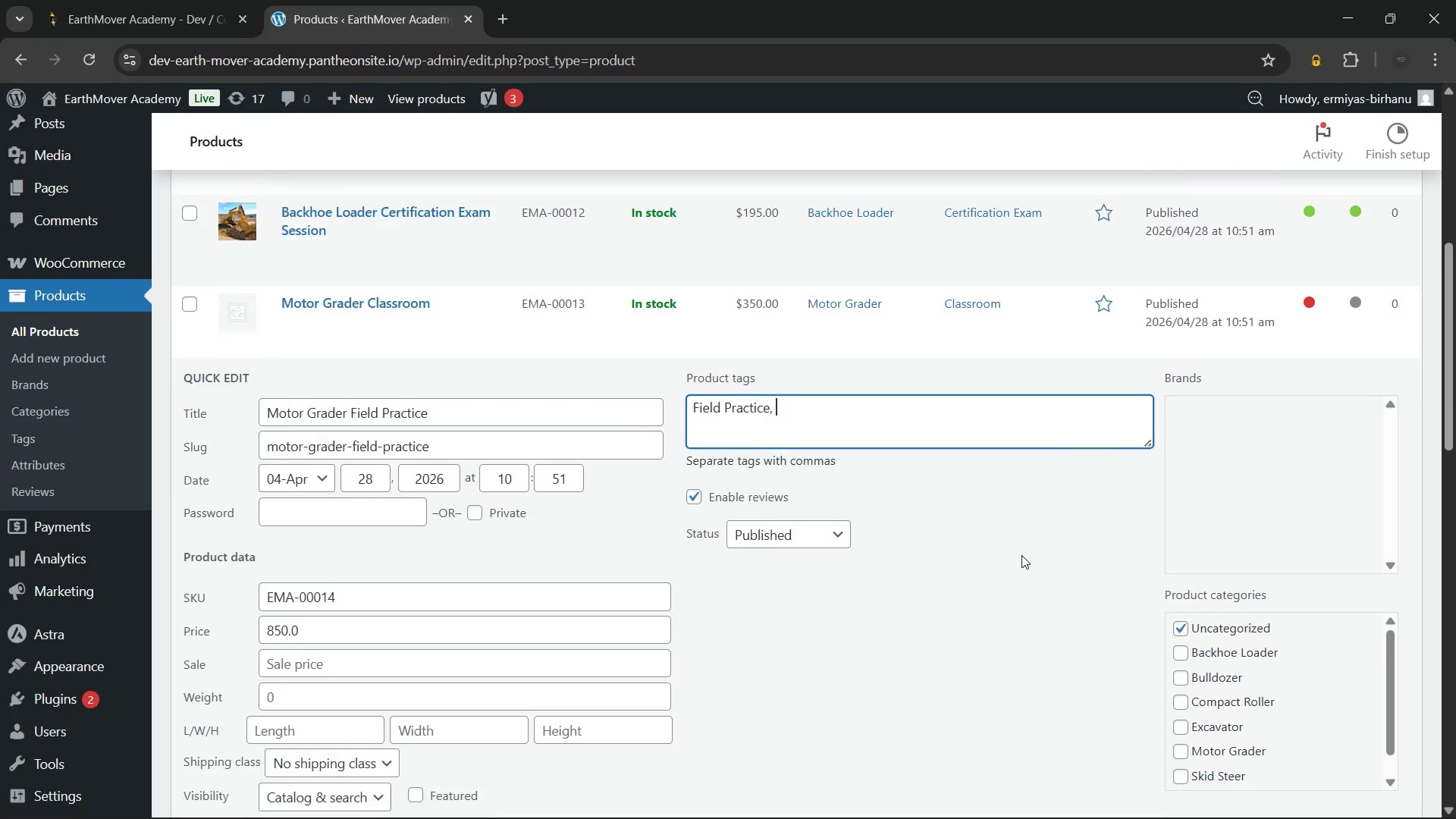 
scroll: coordinate [1021, 555], scroll_direction: none, amount: 0.0
 